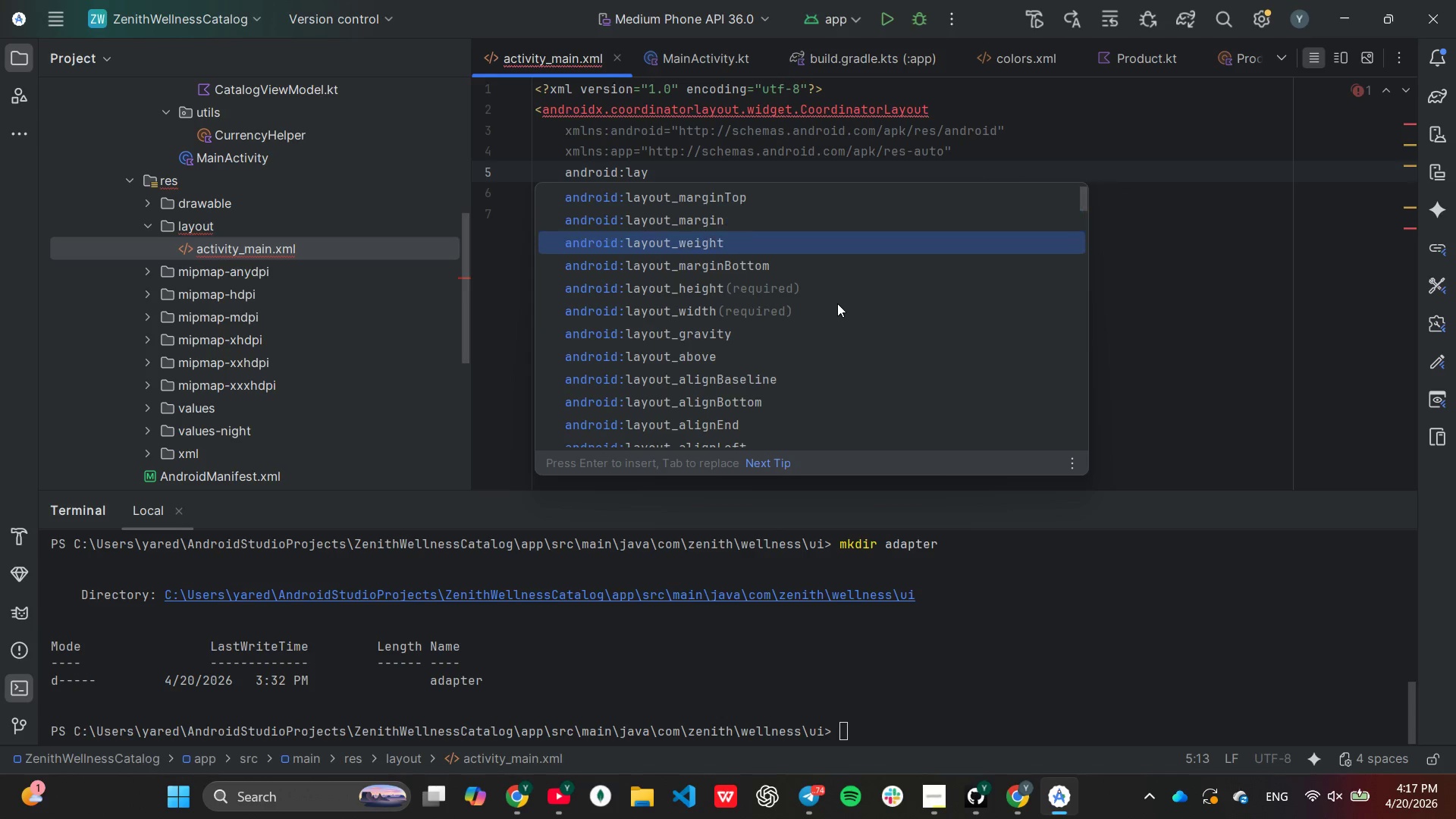 
key(ArrowDown)
 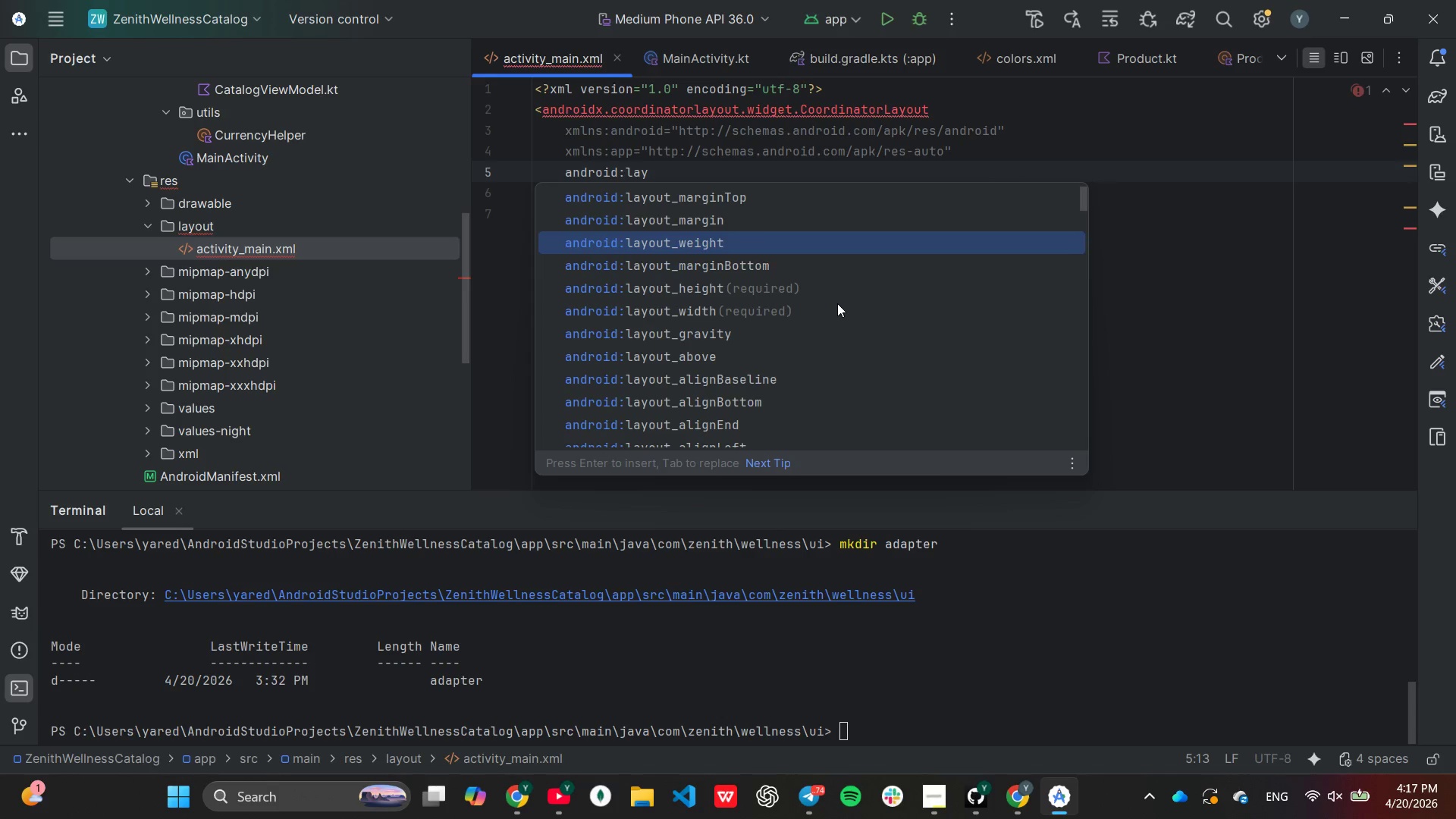 
key(ArrowDown)
 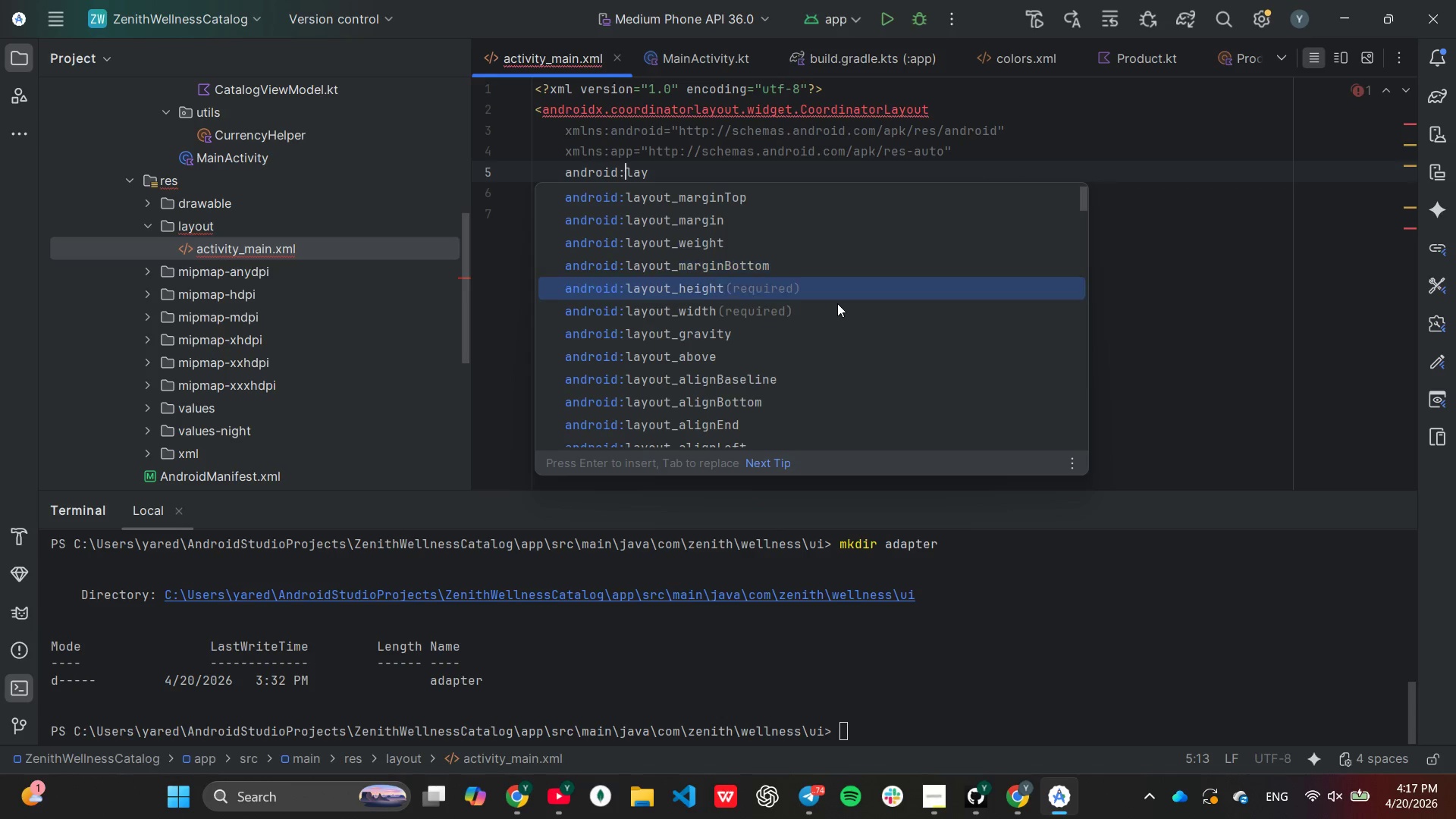 
key(ArrowDown)
 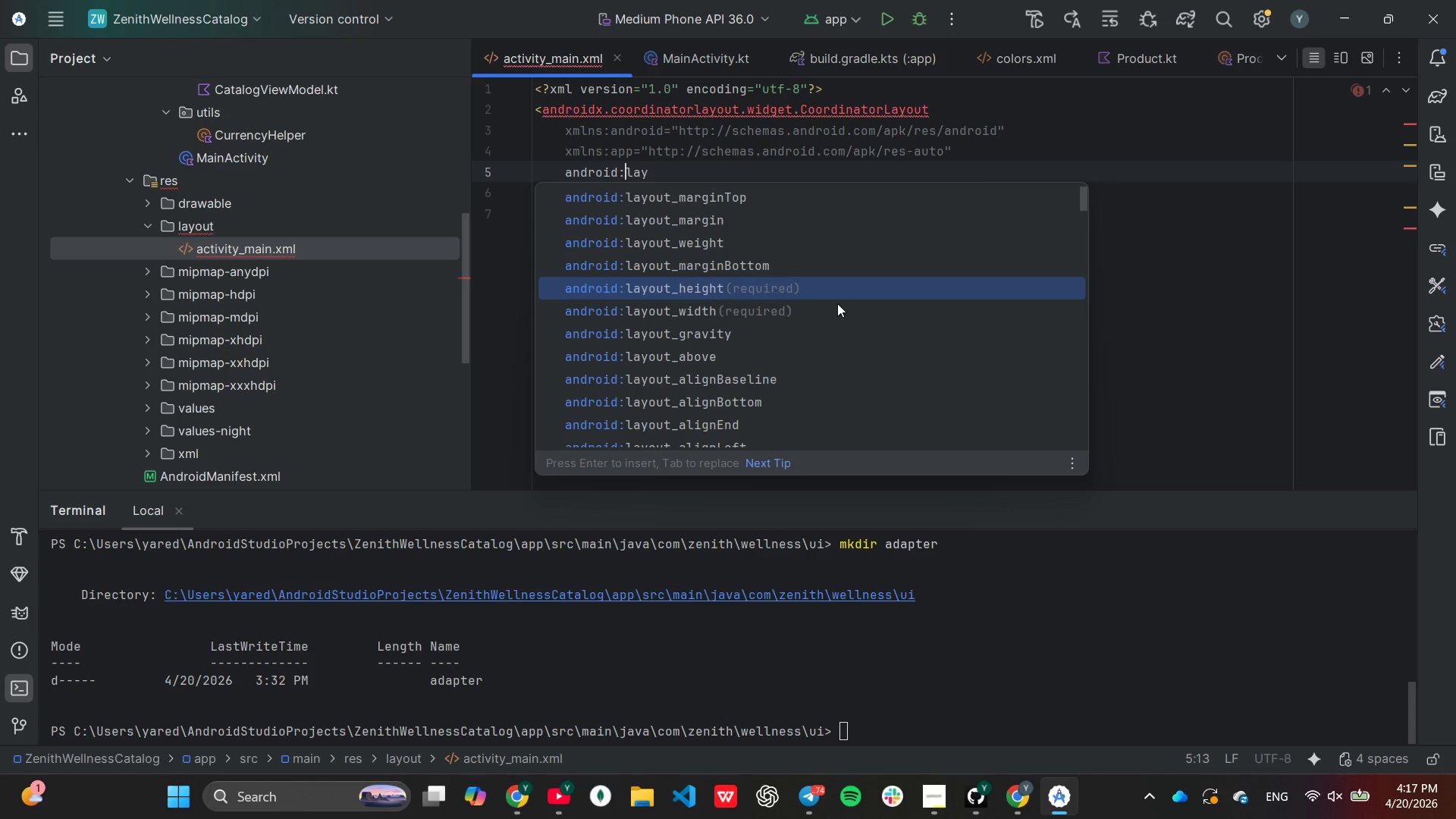 
key(ArrowDown)
 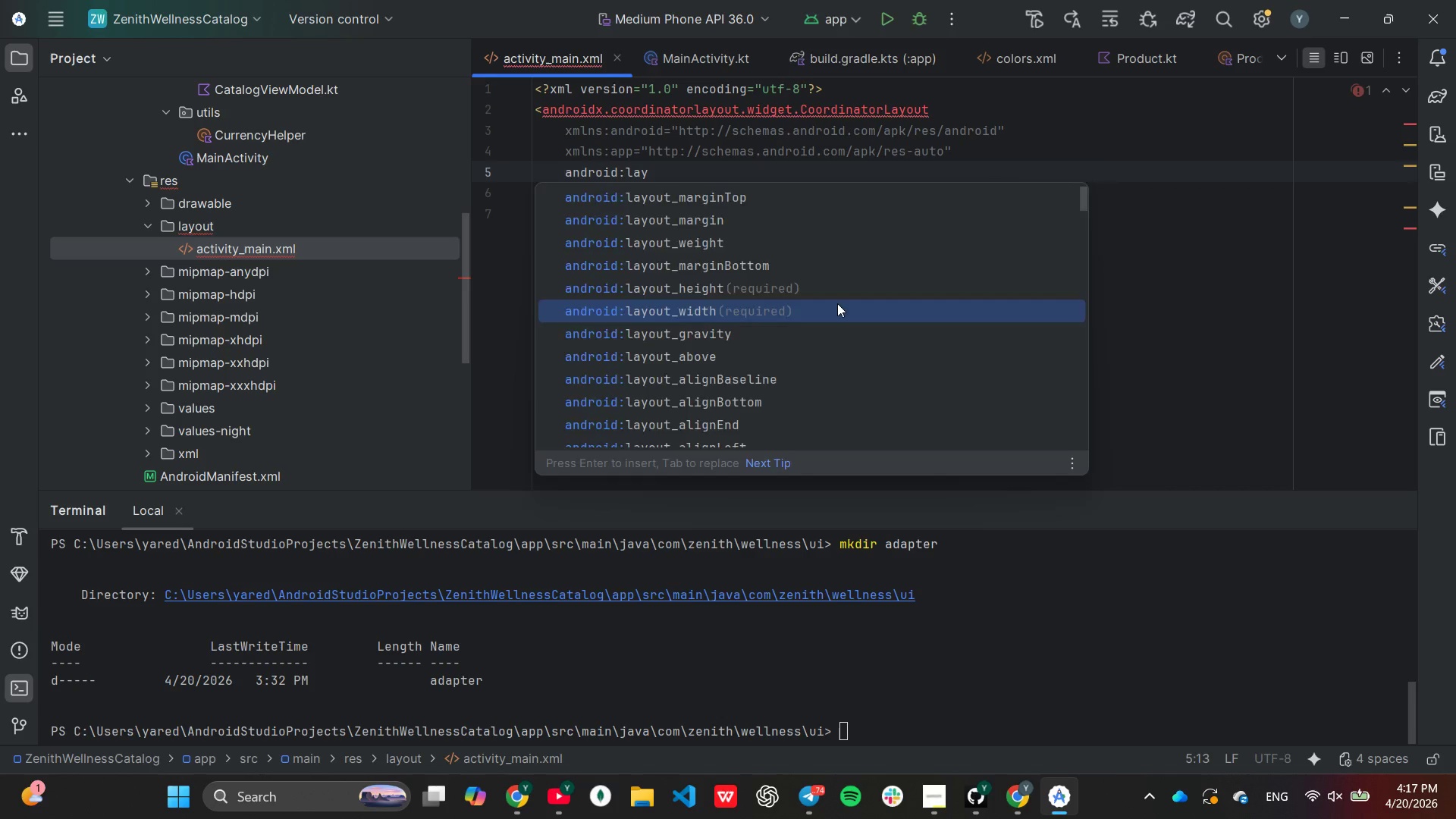 
key(Enter)
 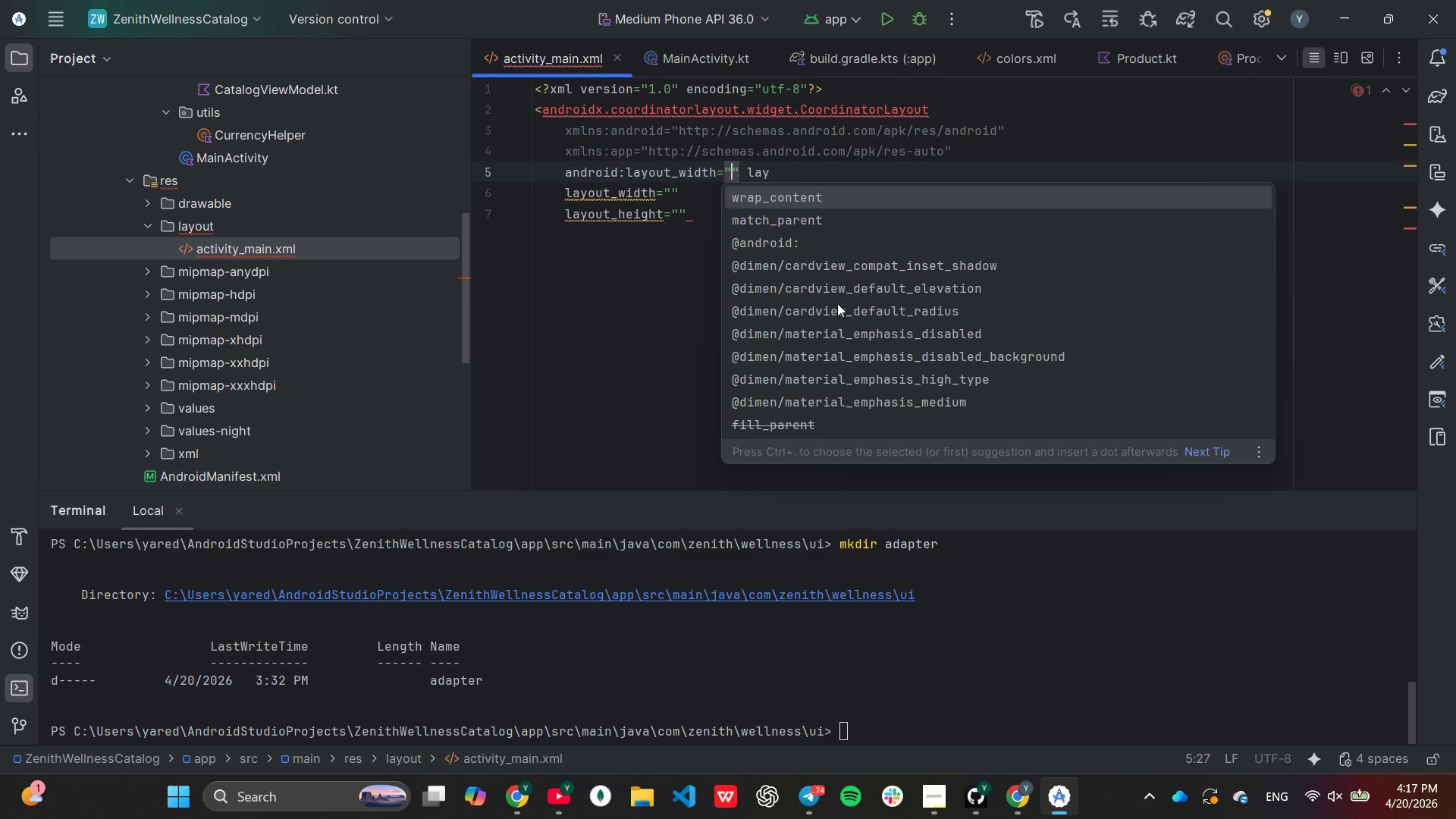 
key(ArrowRight)
 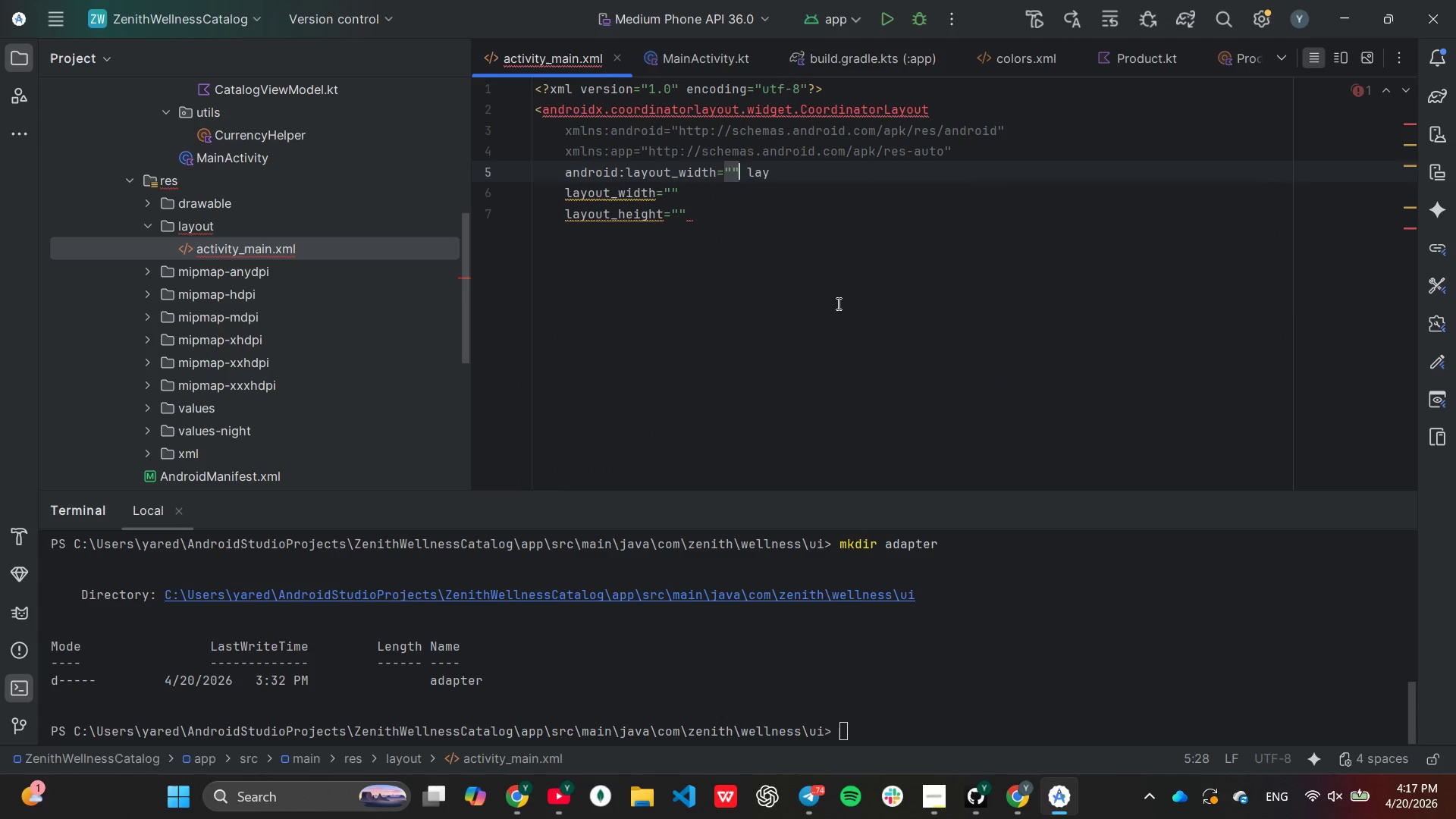 
key(ArrowRight)
 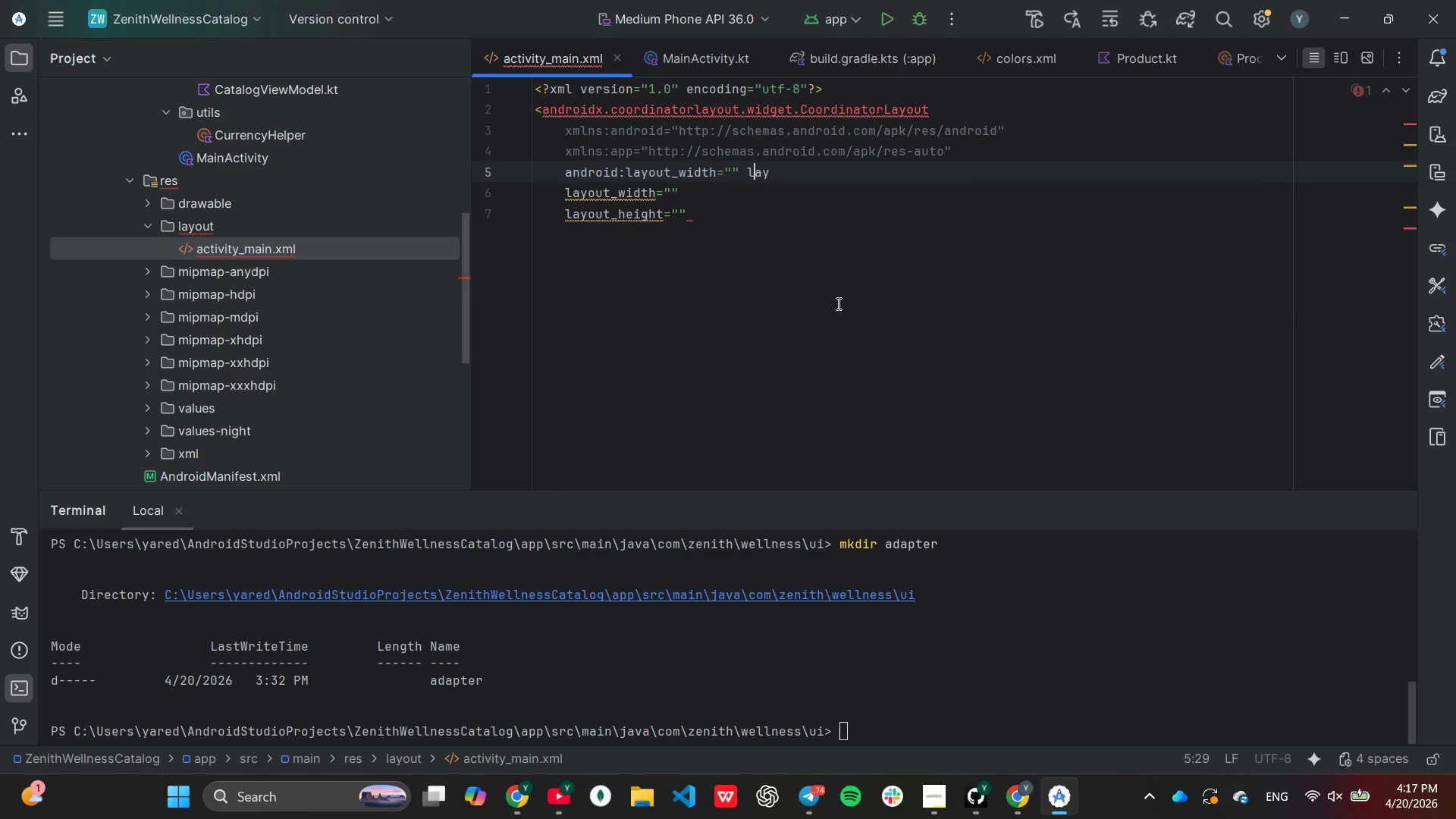 
key(ArrowRight)
 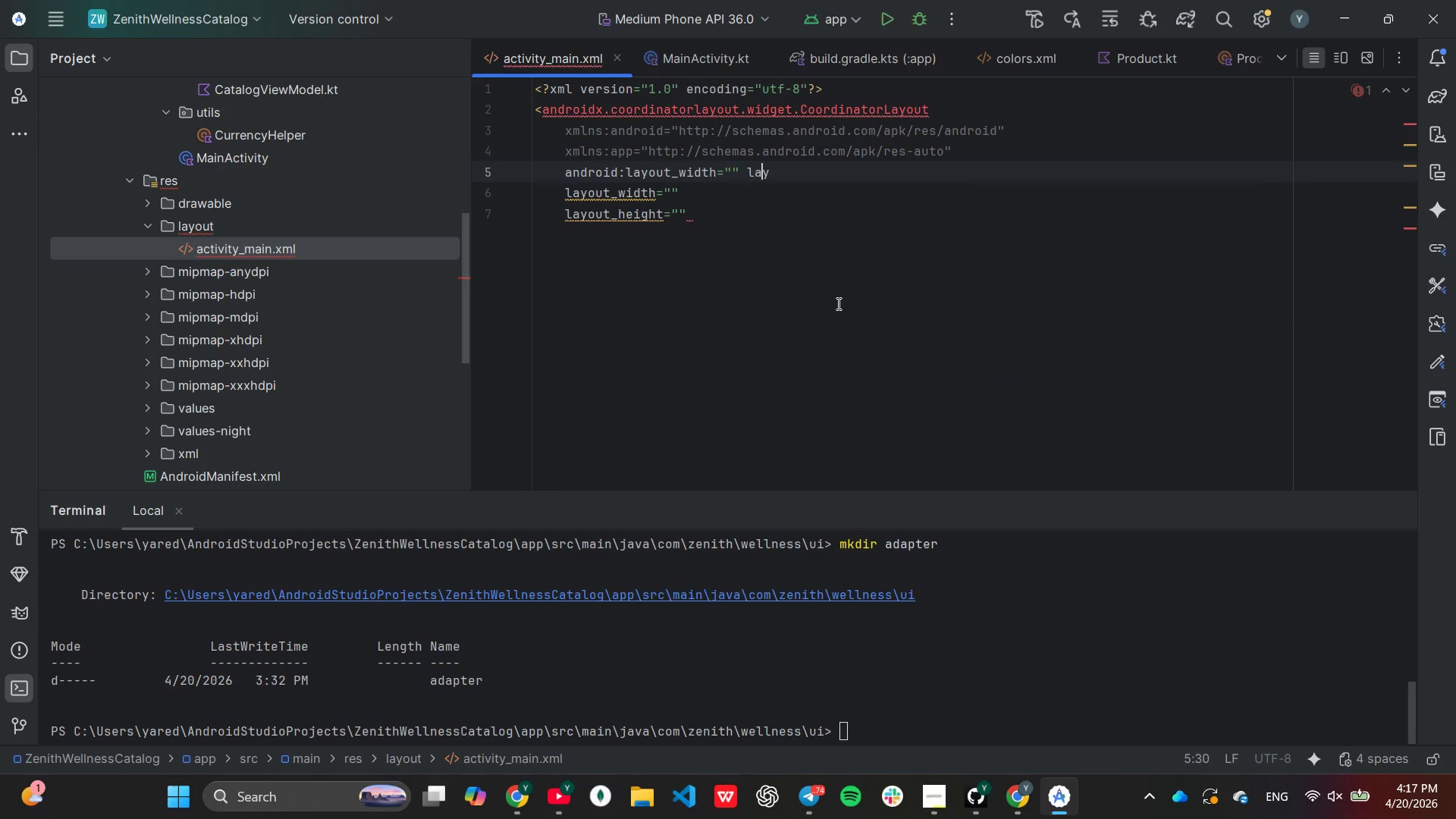 
key(ArrowRight)
 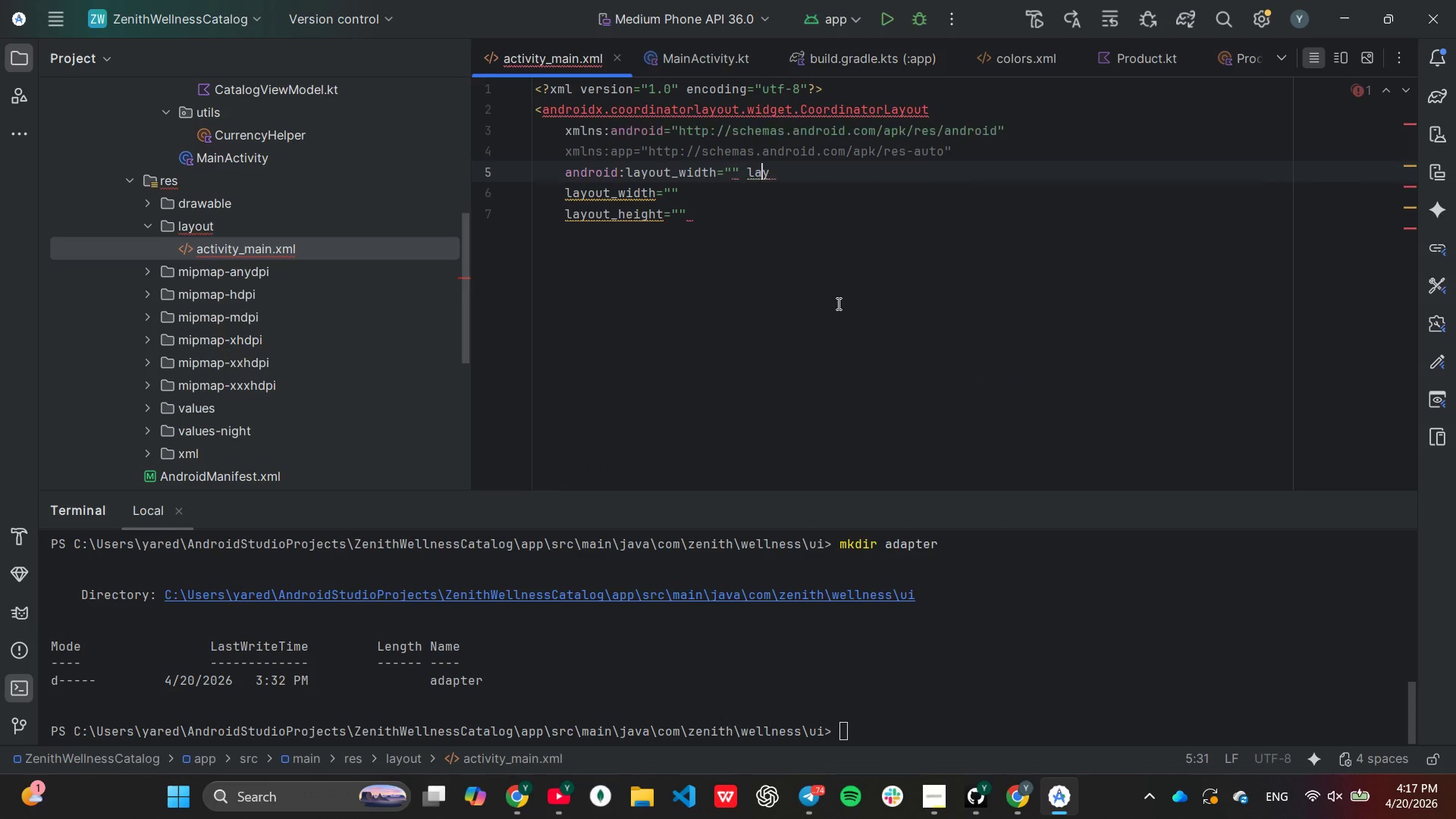 
key(ArrowRight)
 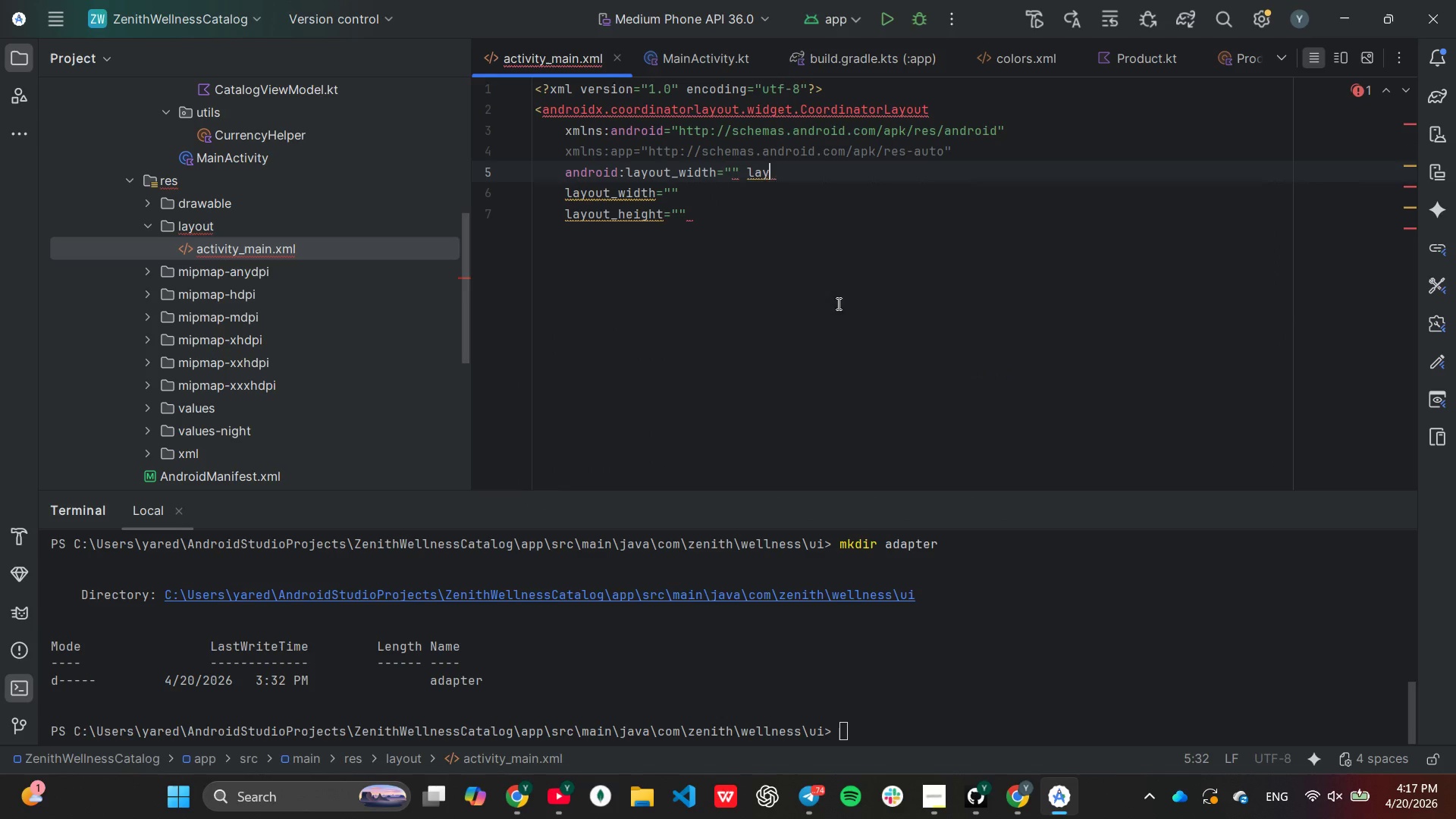 
key(Backspace)
 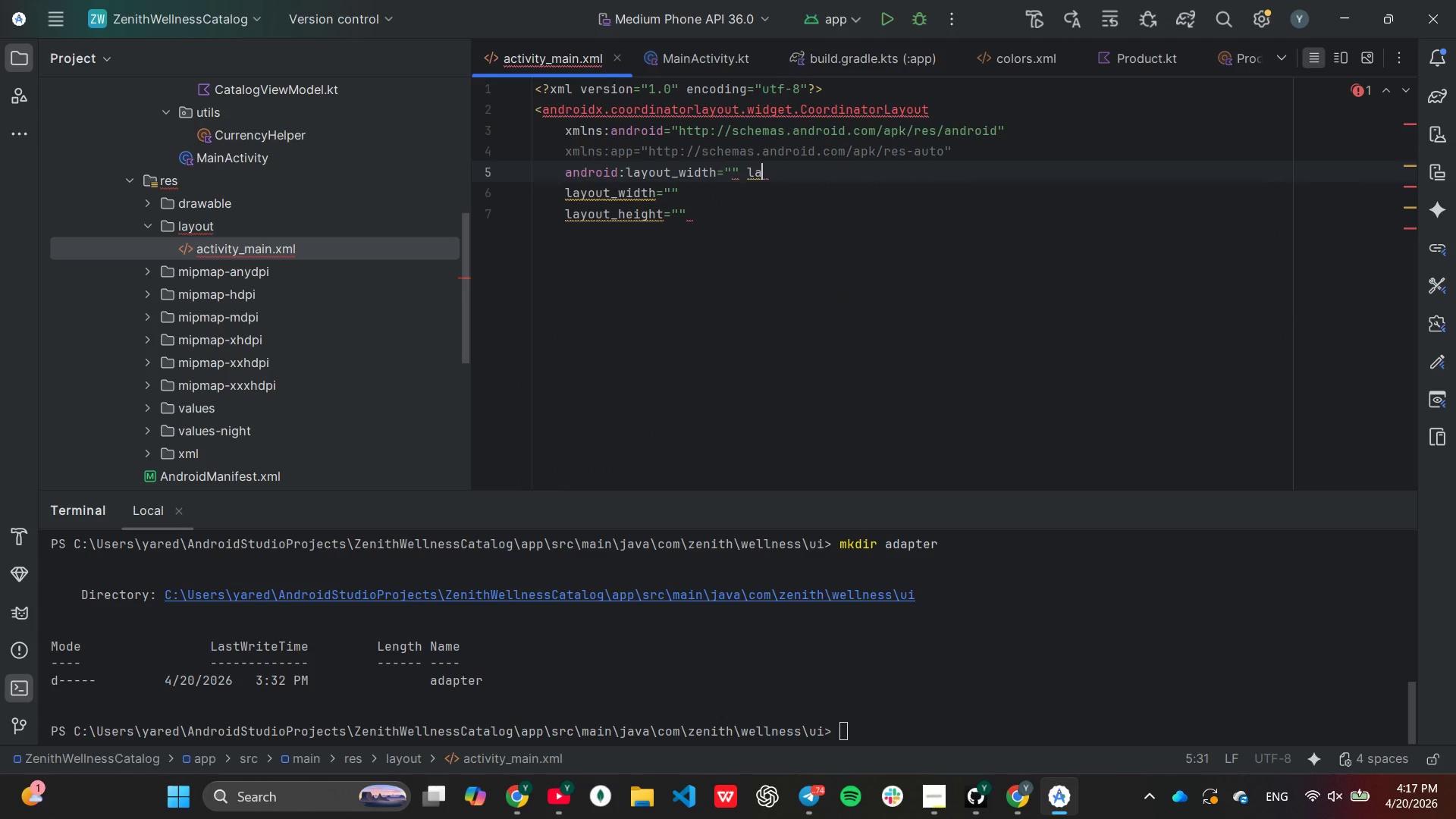 
key(Backspace)
 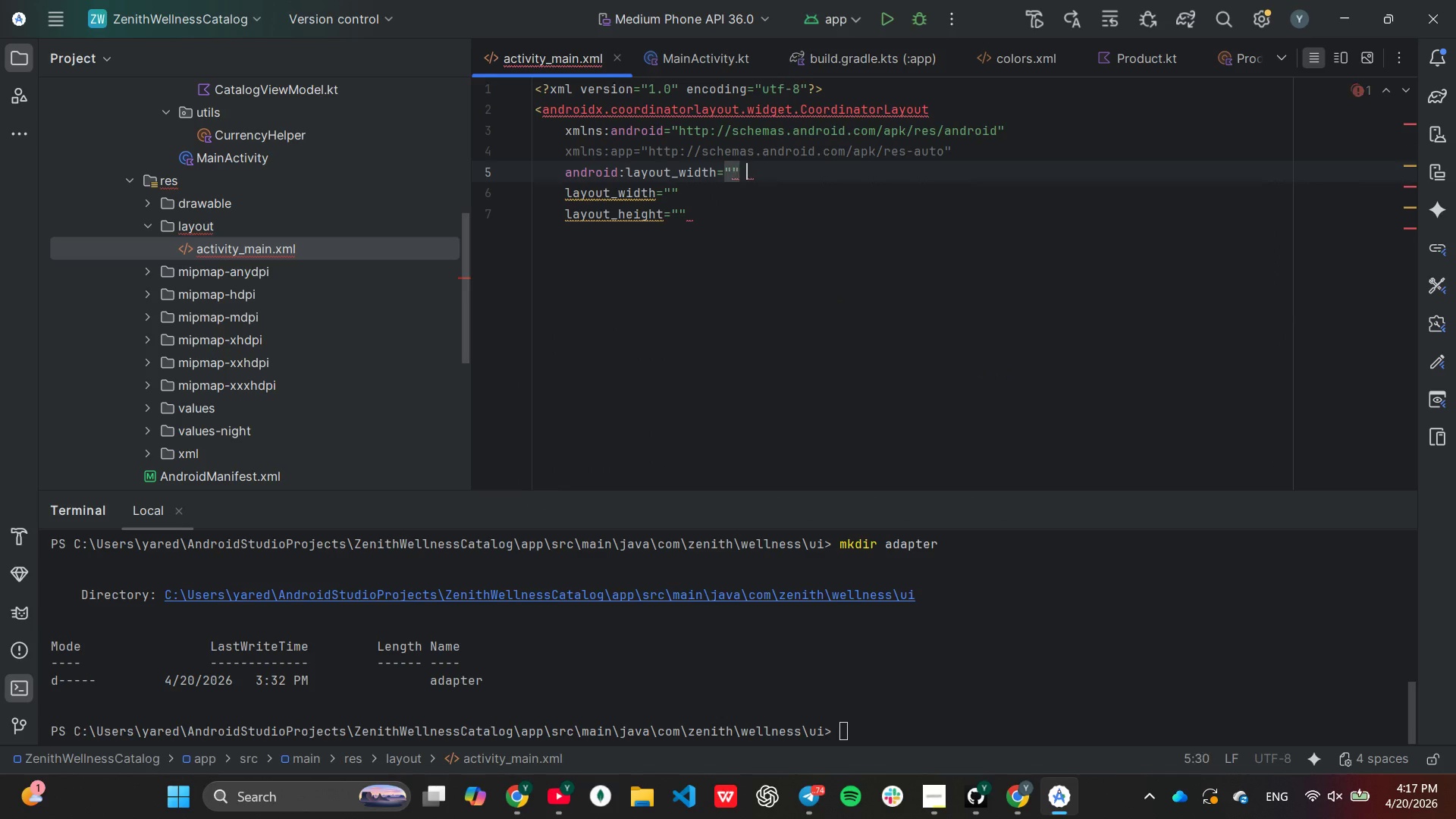 
key(Backspace)
 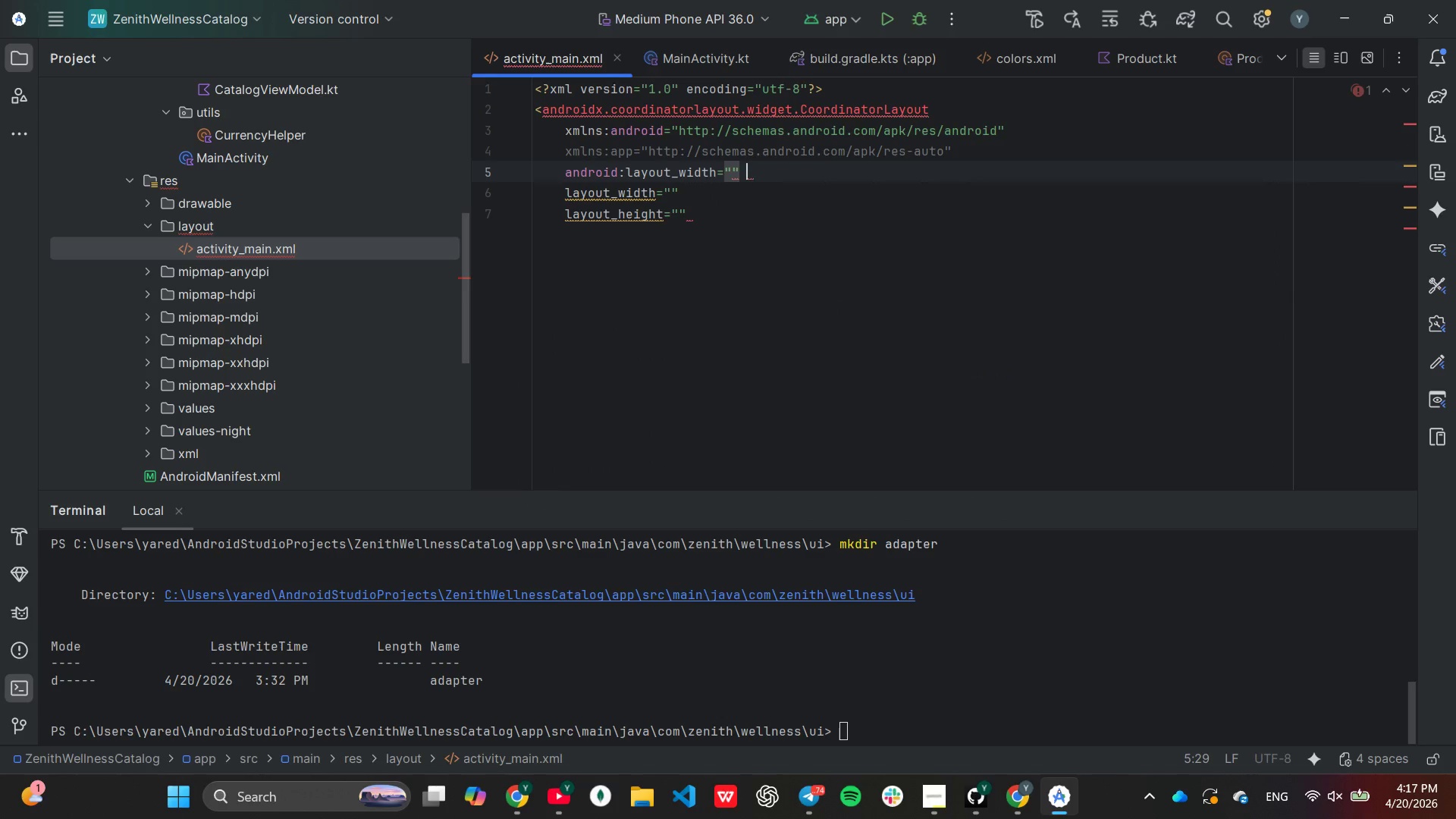 
key(Backspace)
 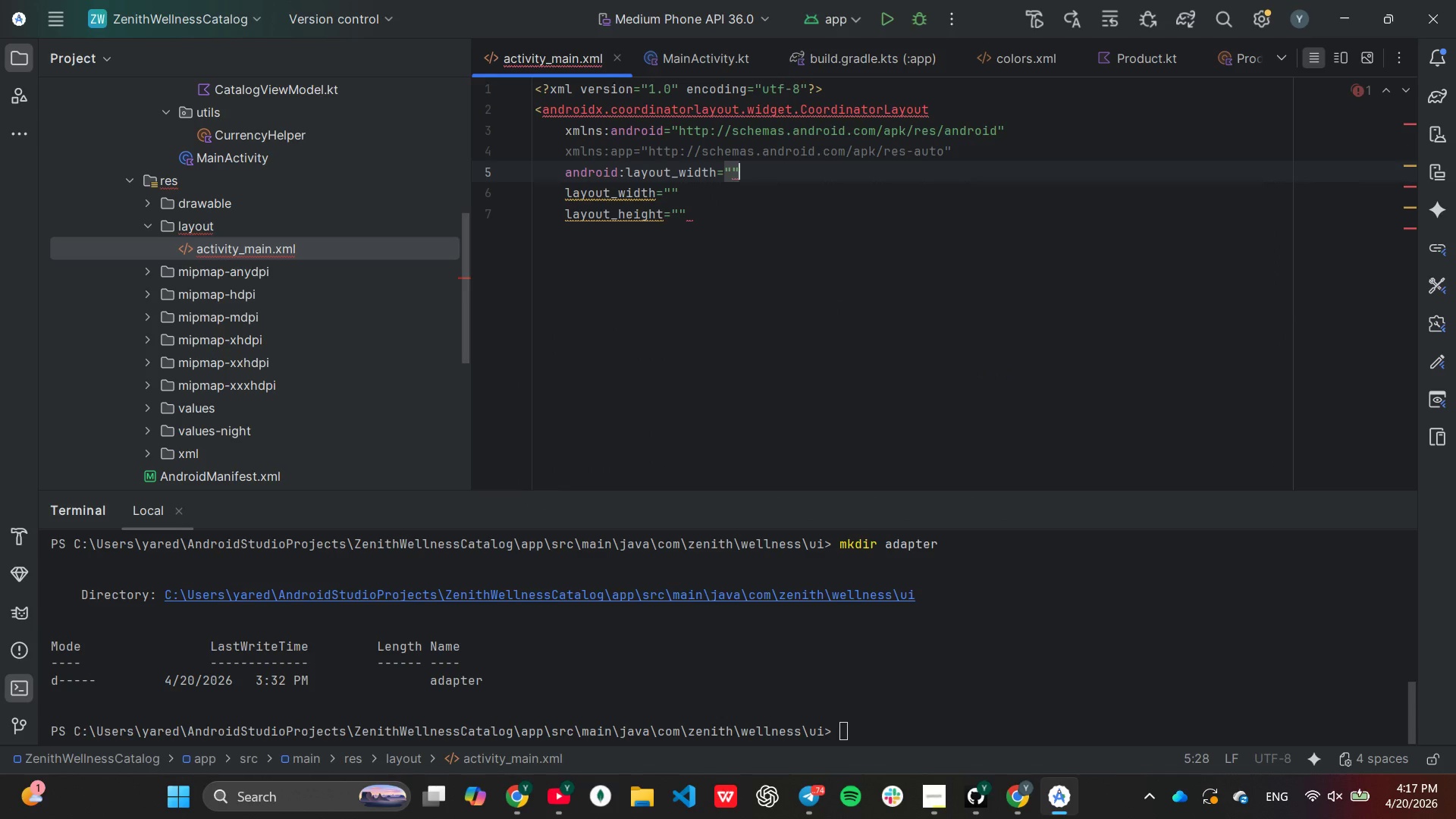 
key(ArrowLeft)
 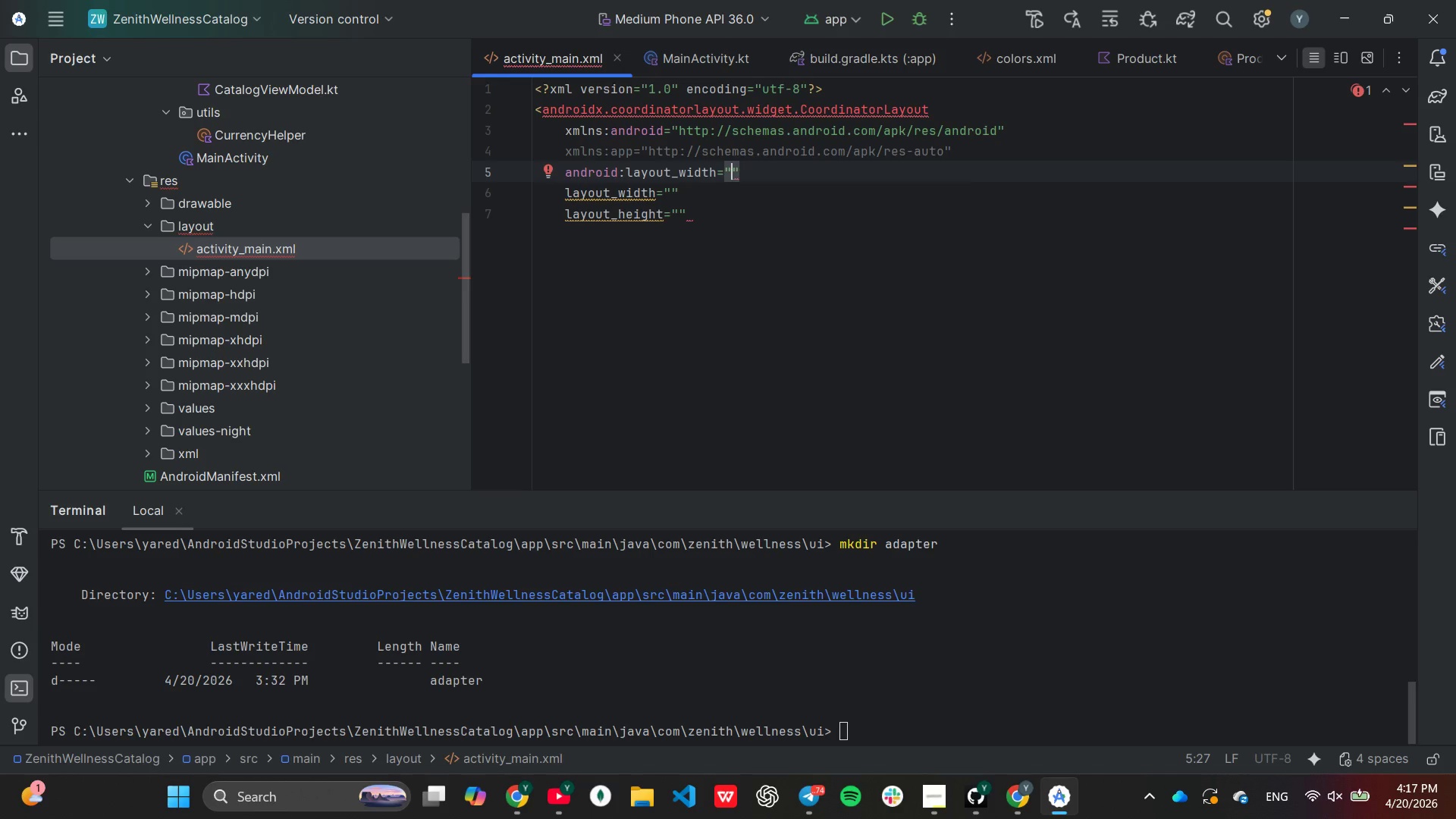 
type(ma)
 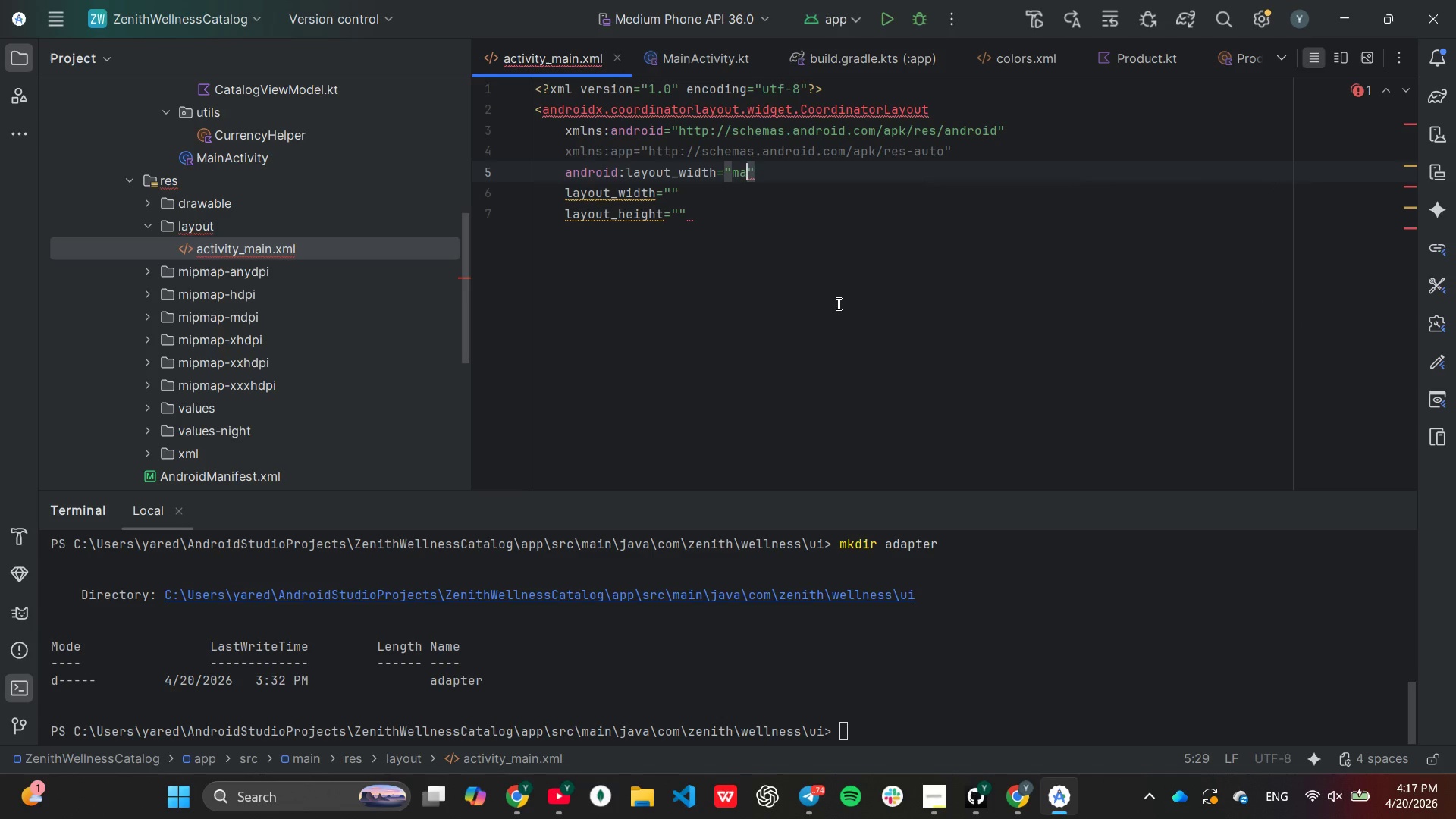 
key(Enter)
 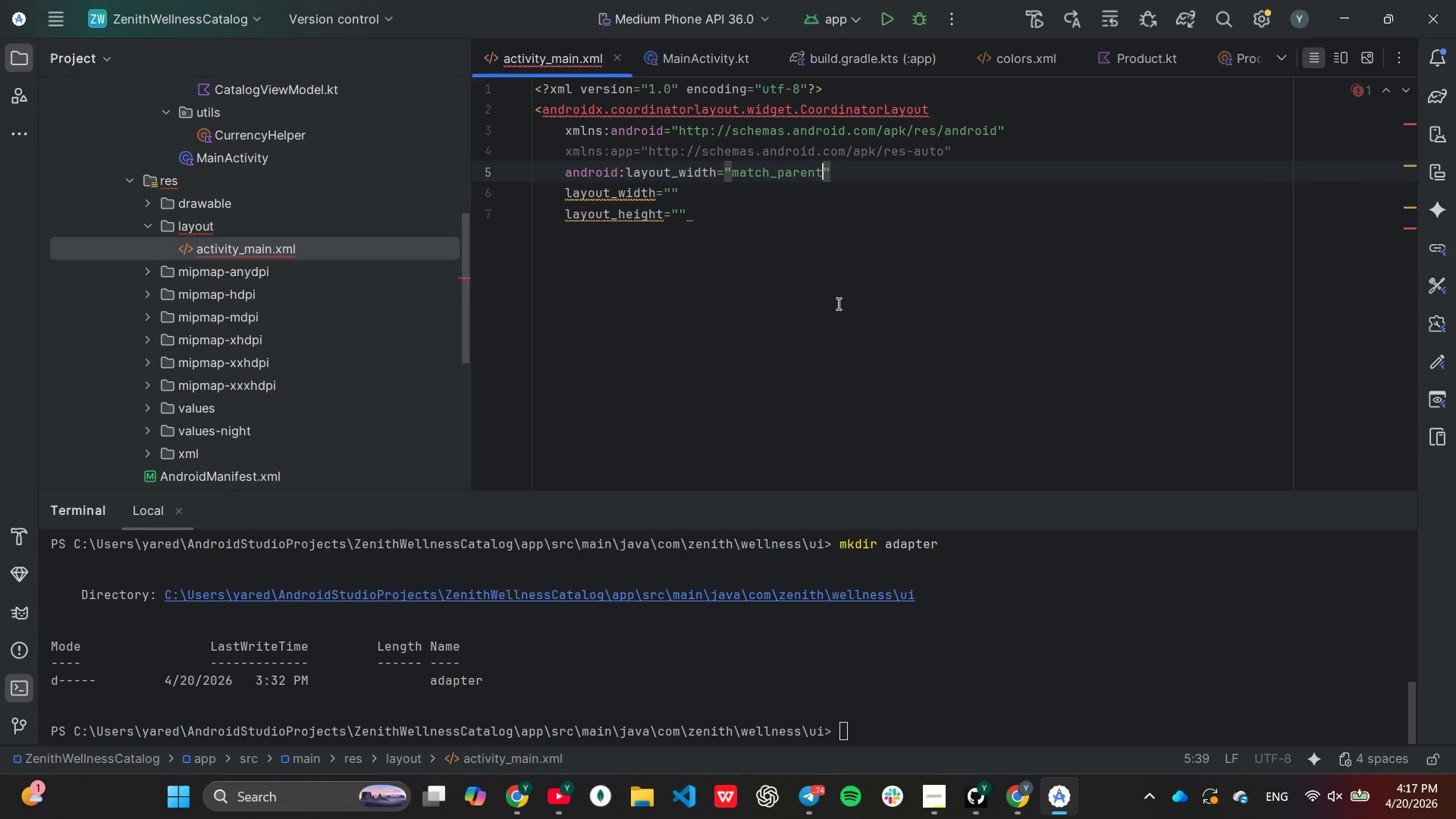 
key(ArrowRight)
 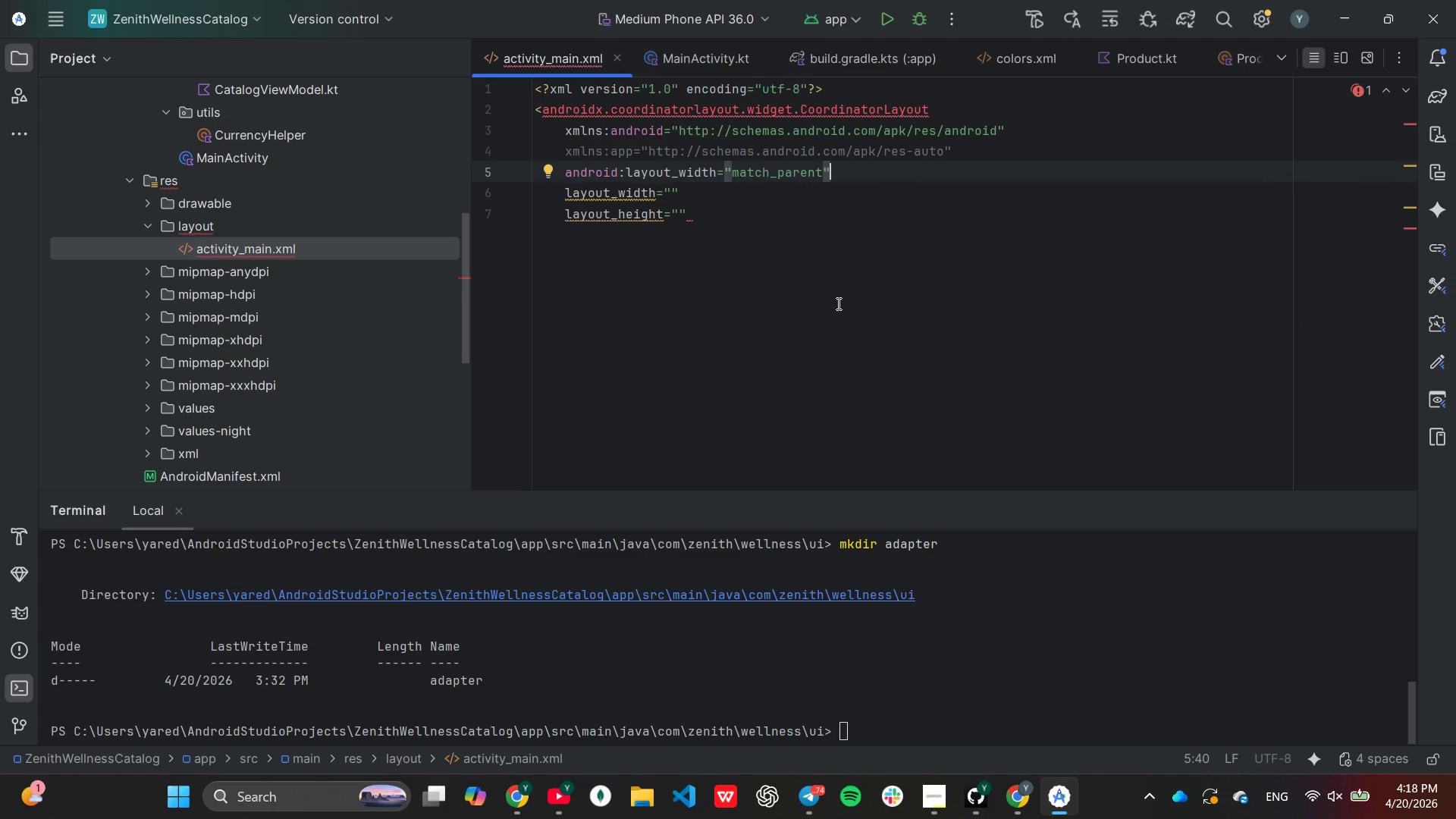 
key(Enter)
 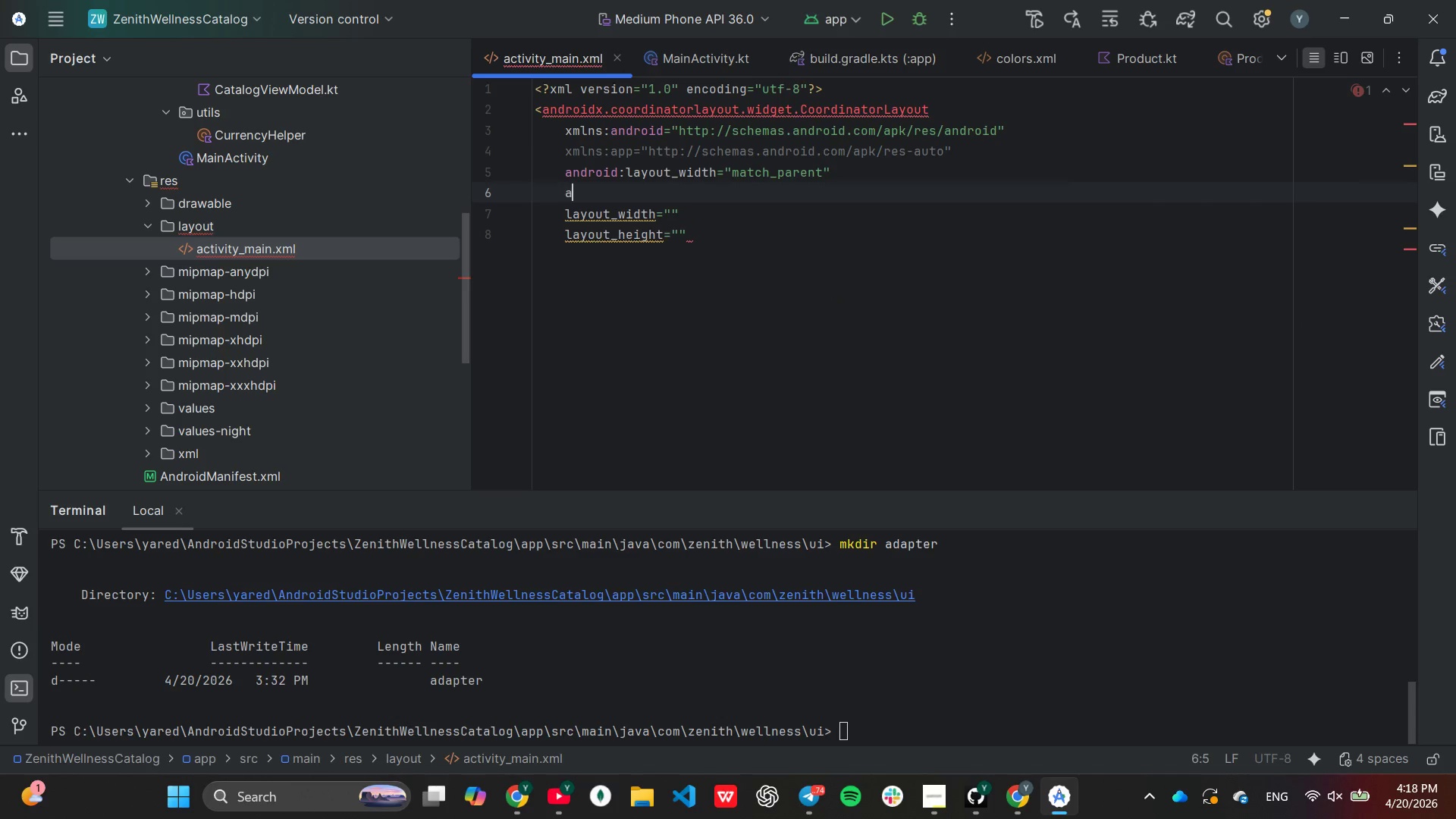 
type(an)
 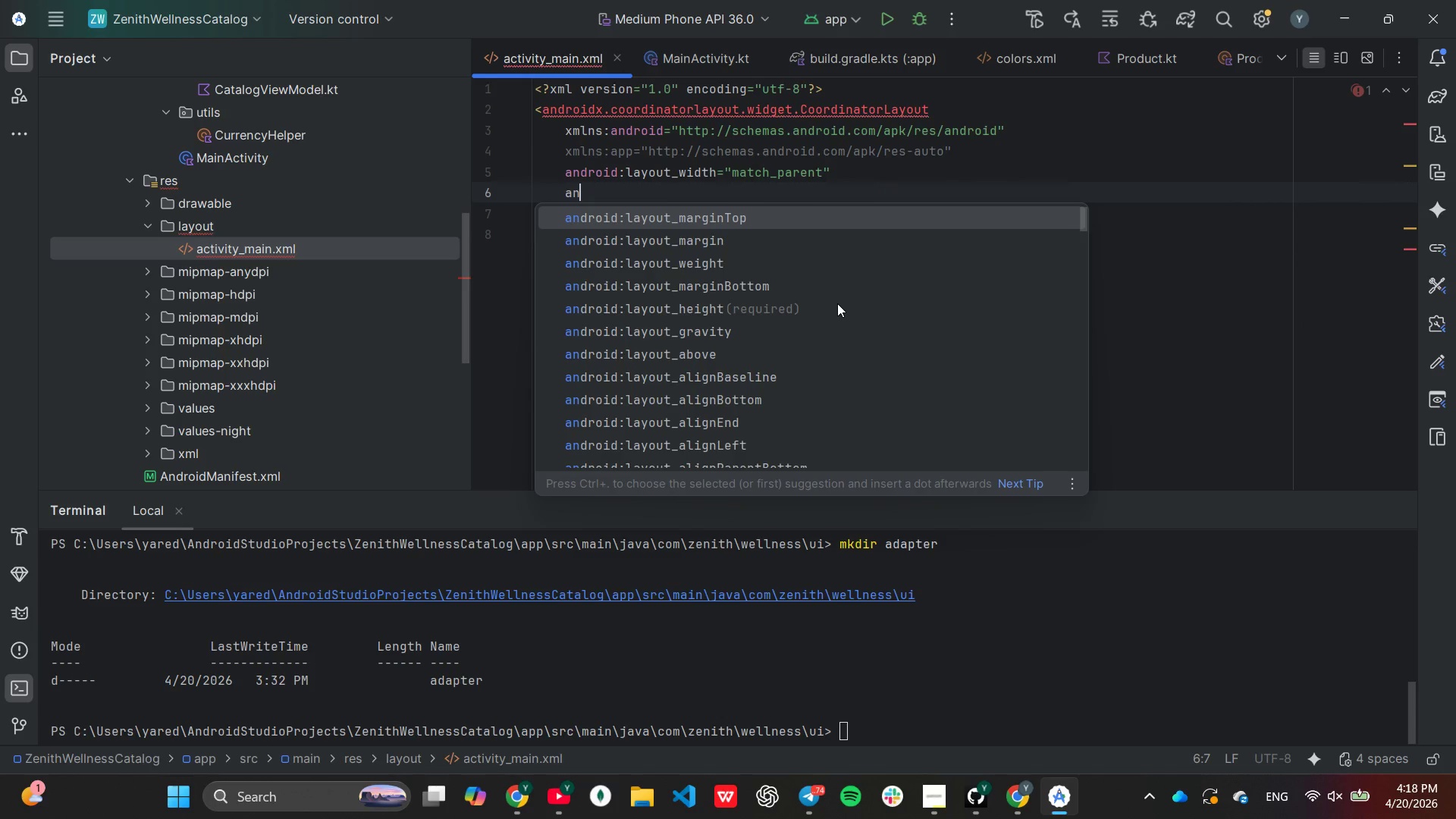 
key(ArrowDown)
 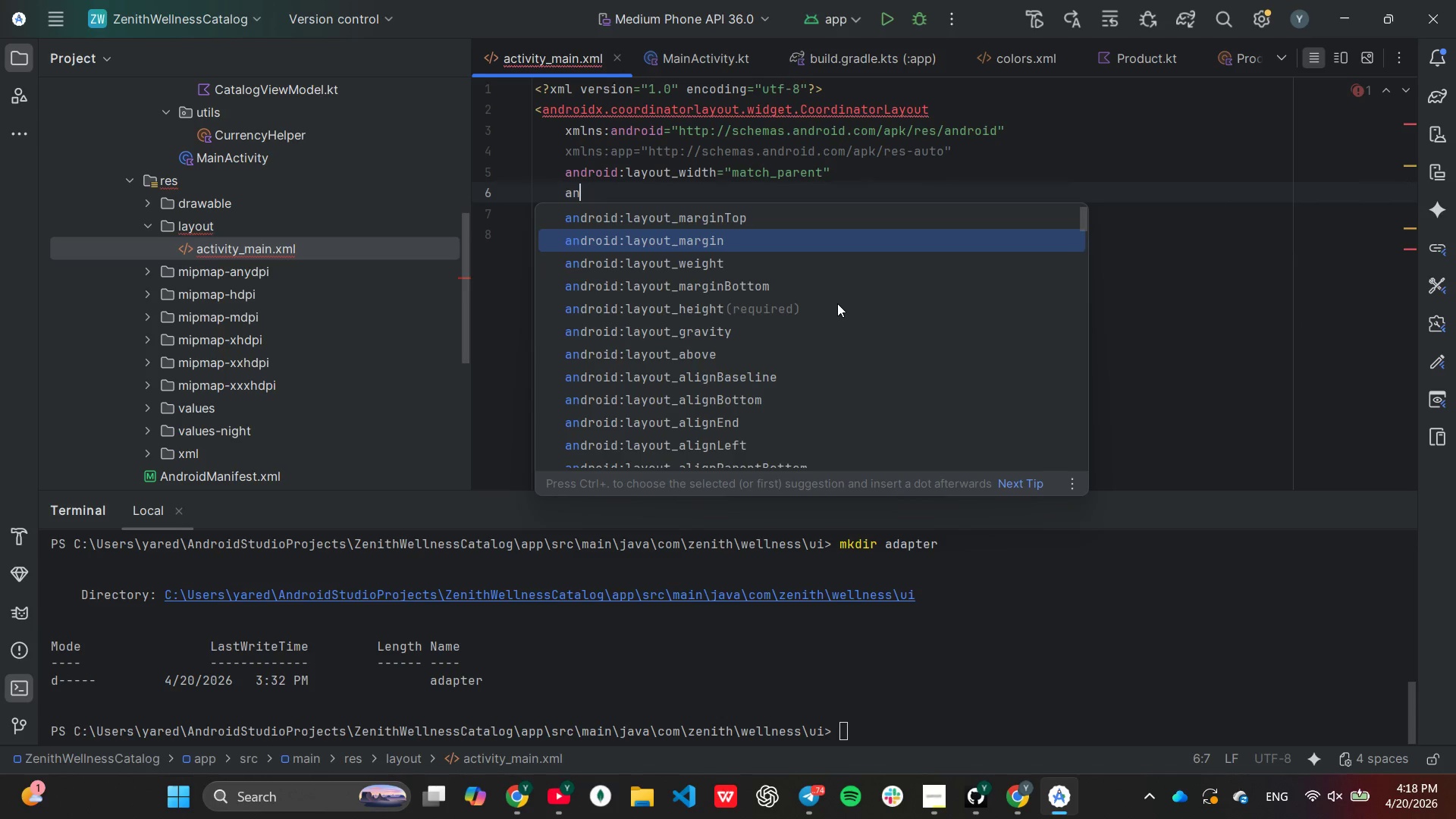 
key(ArrowDown)
 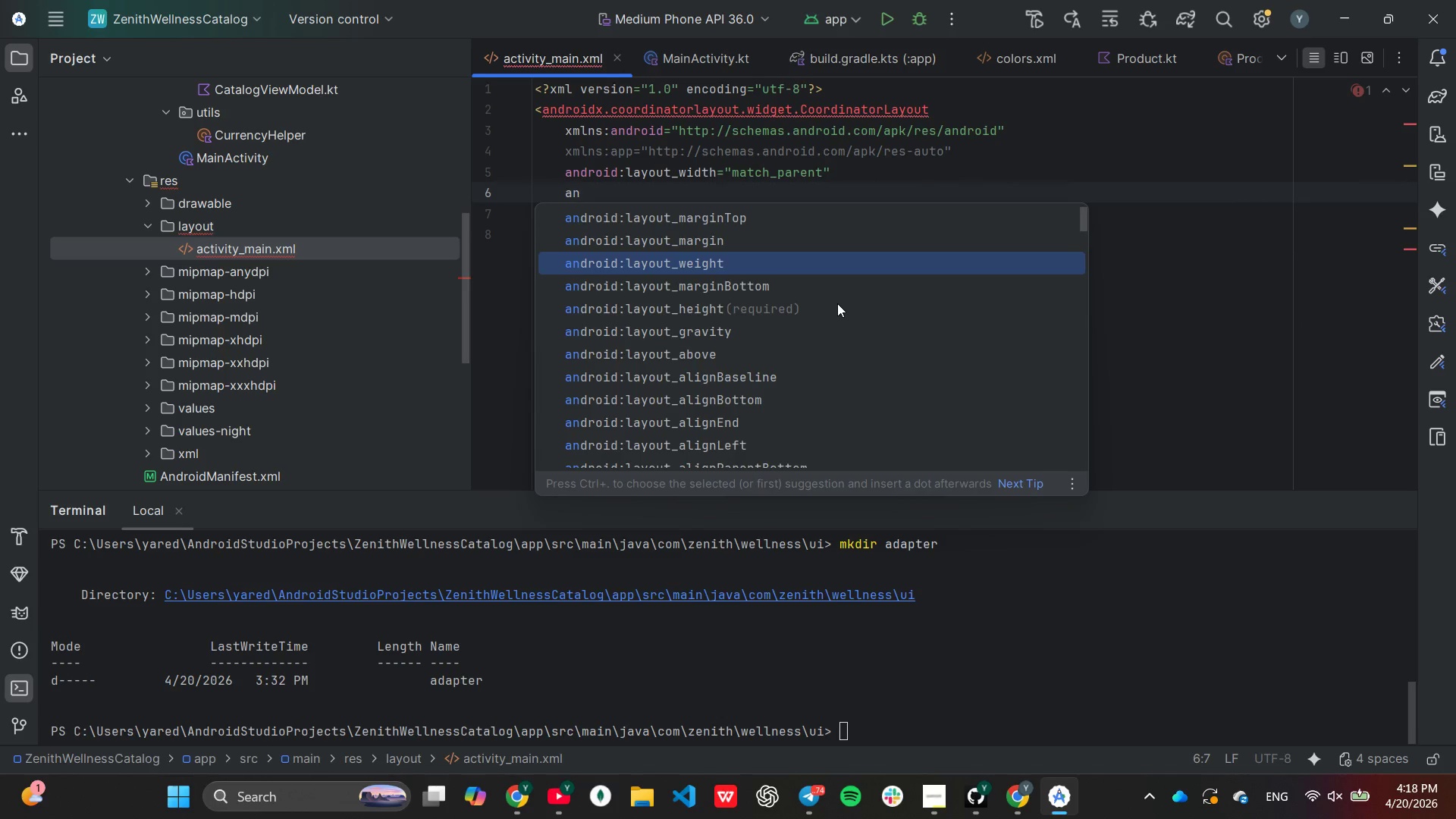 
key(Enter)
 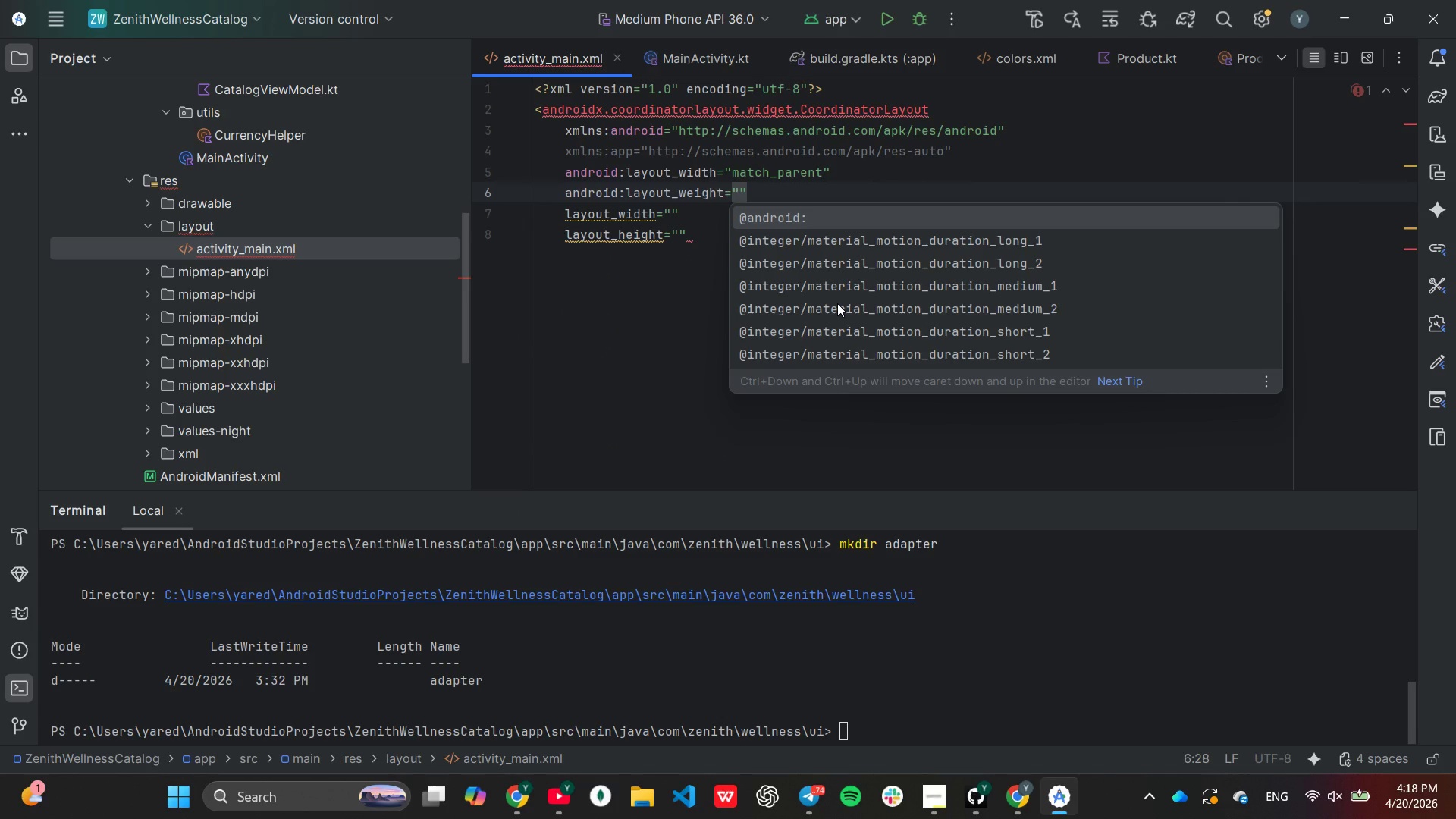 
type(math)
key(Backspace)
key(Backspace)
type(tch-)
key(Backspace)
type(_parent)
 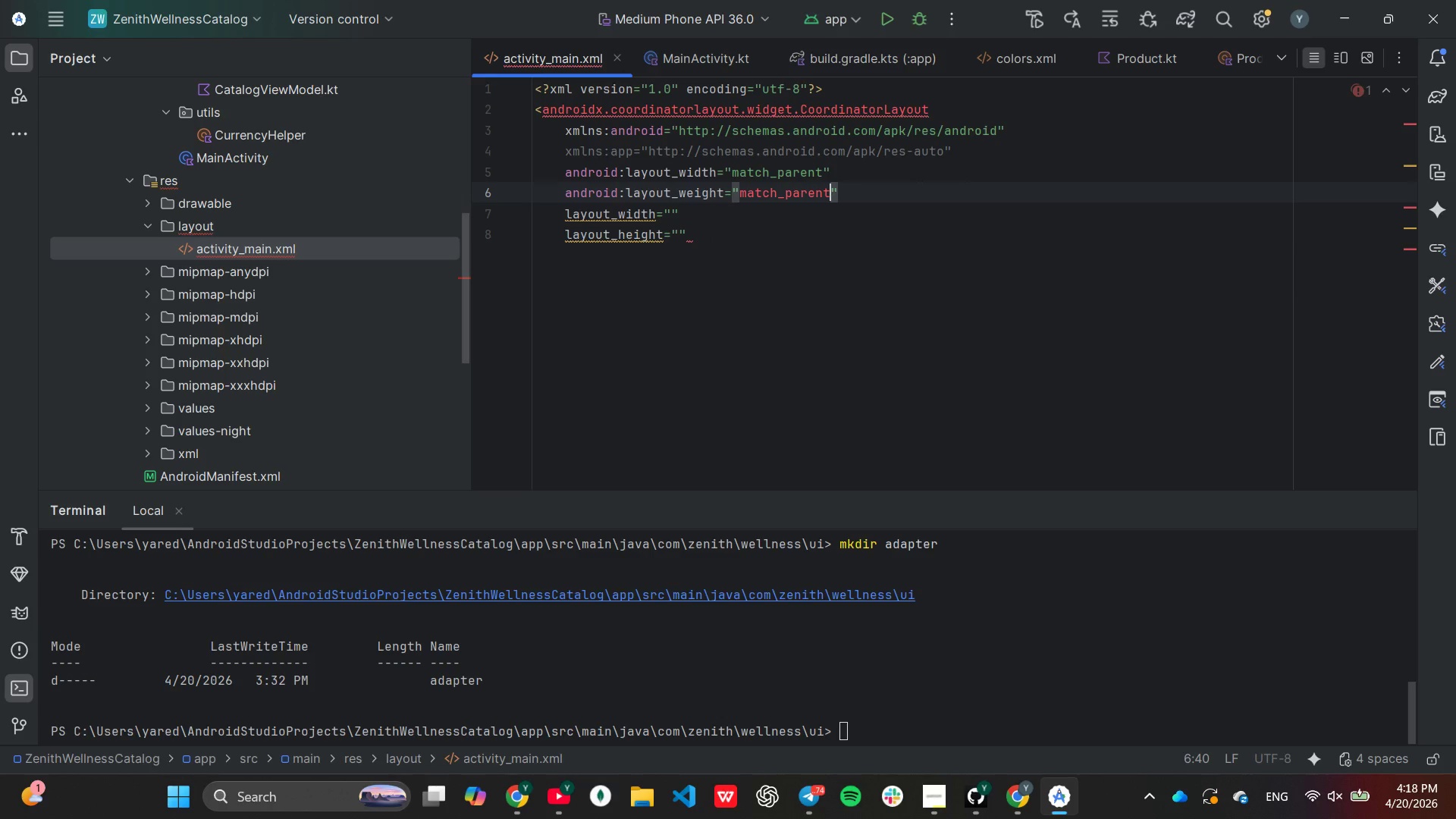 
key(ArrowRight)
 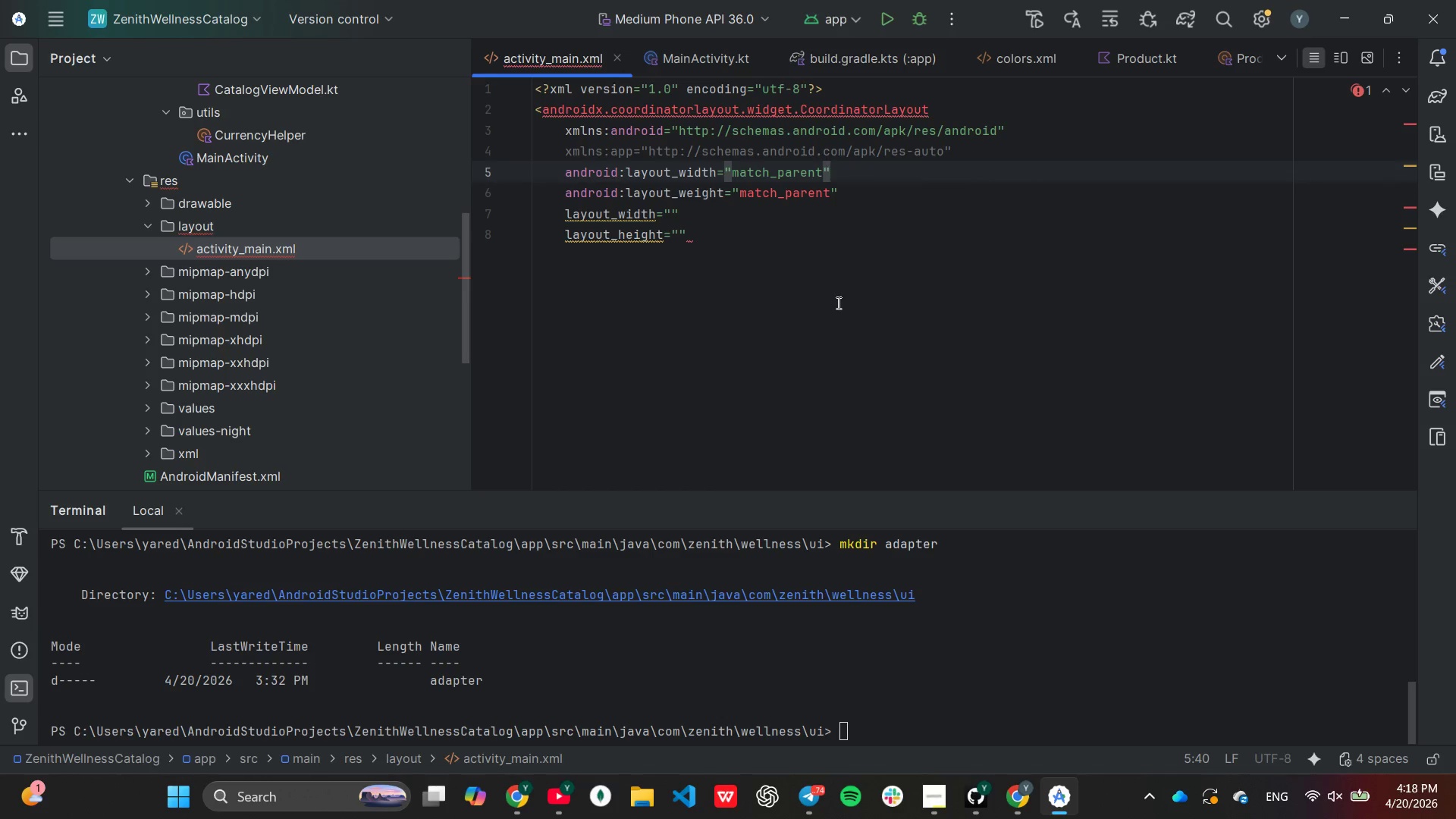 
wait(20.51)
 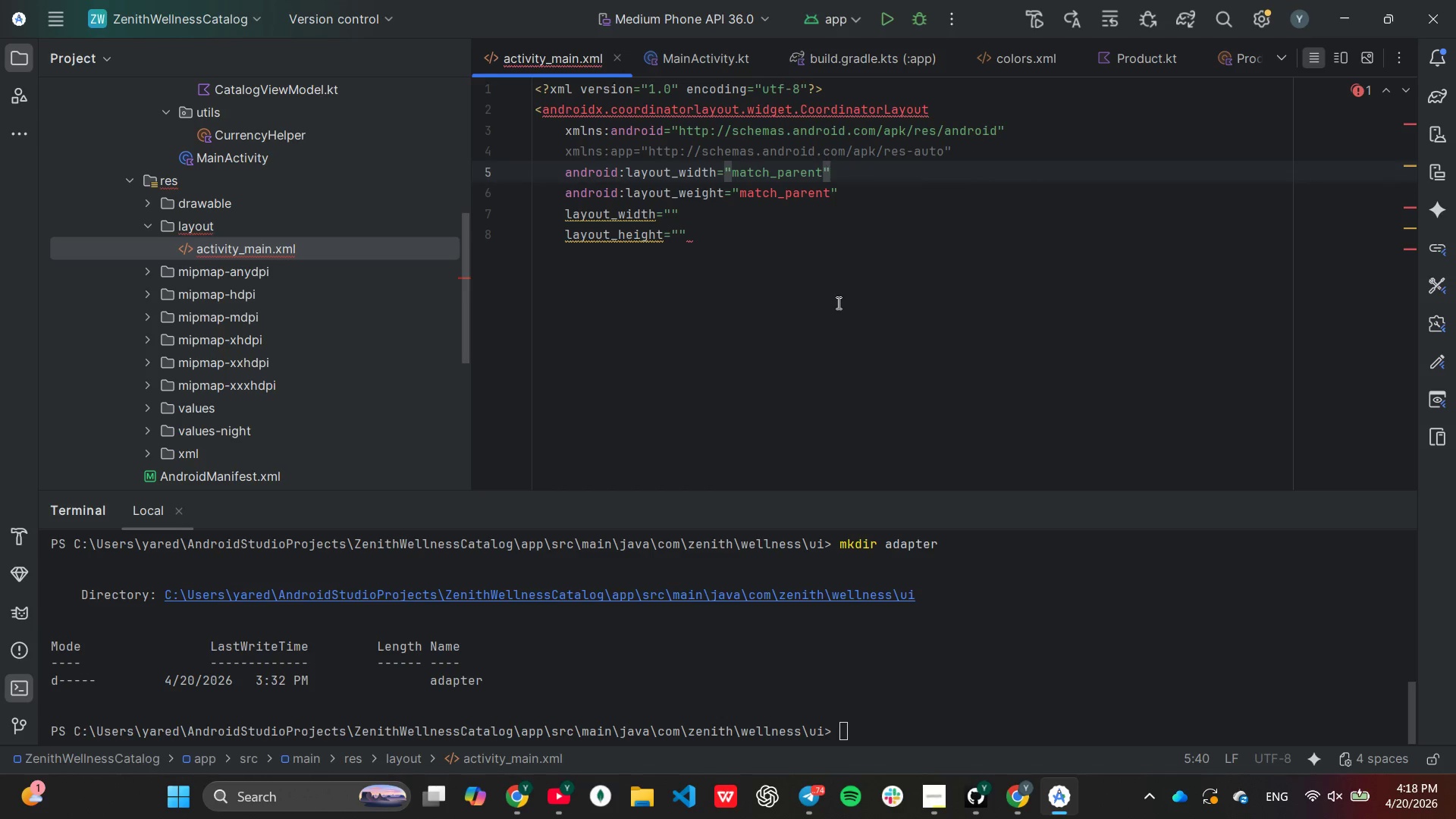 
key(End)
 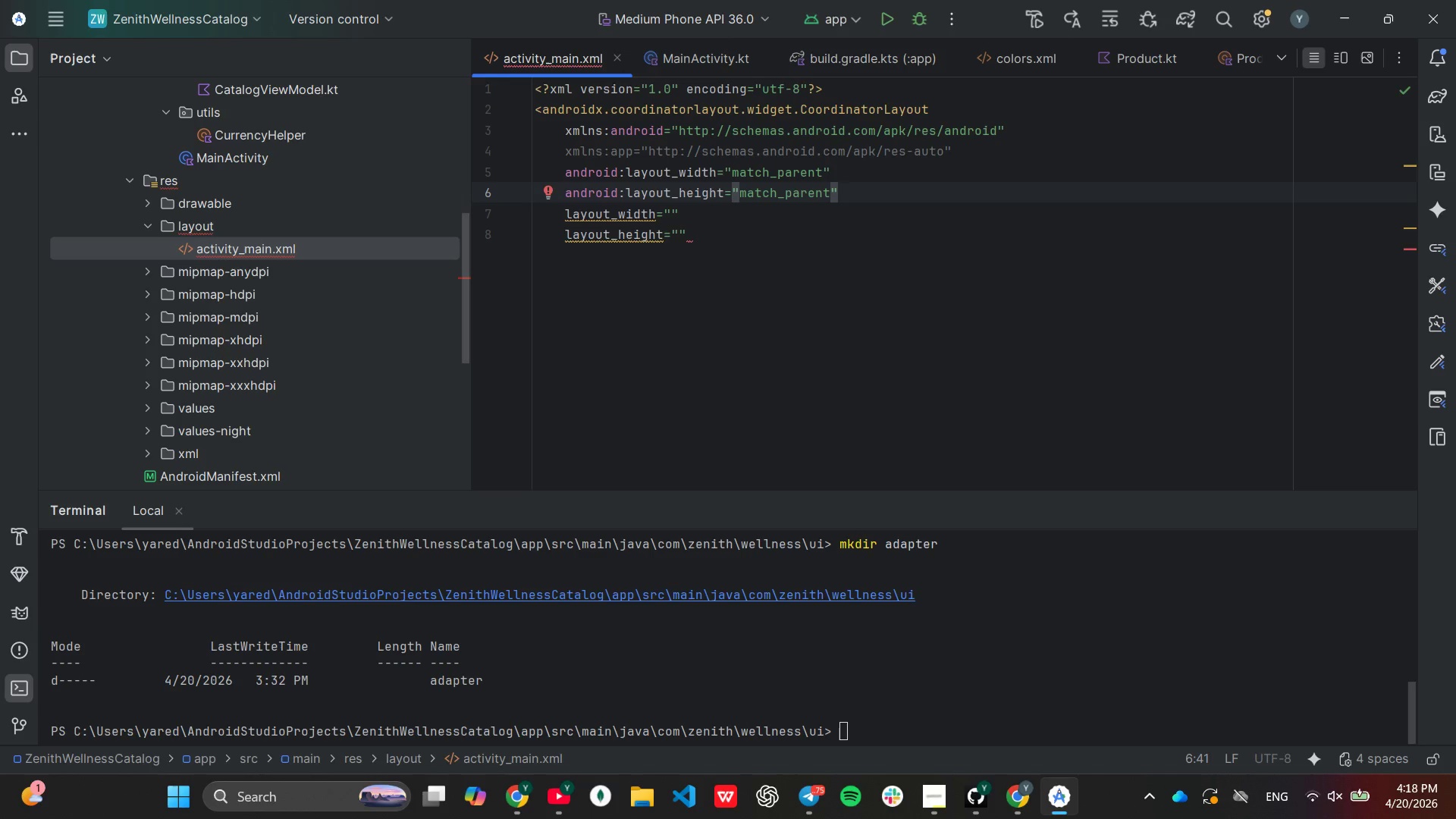 
key(Enter)
 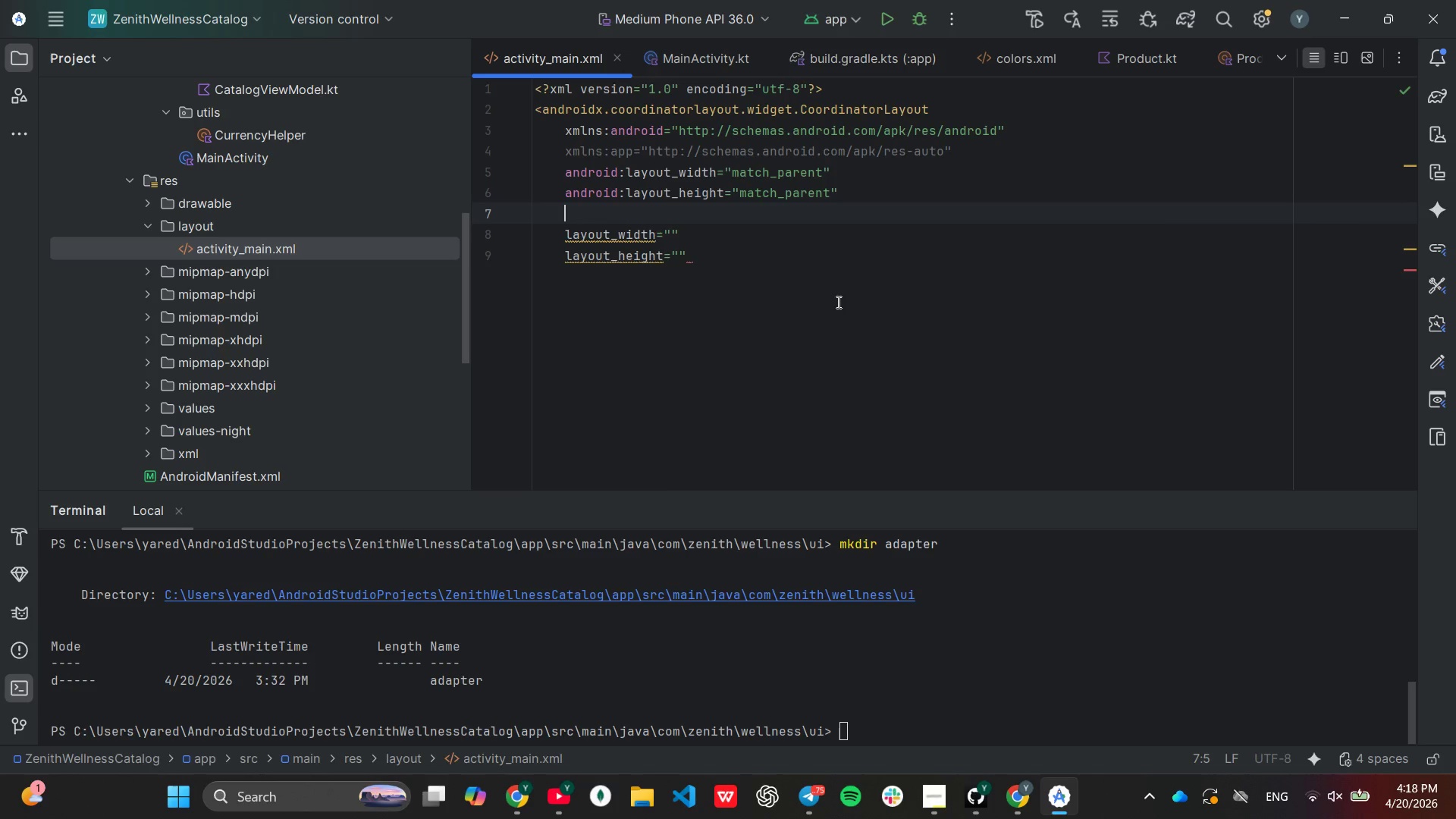 
type(android:back)
 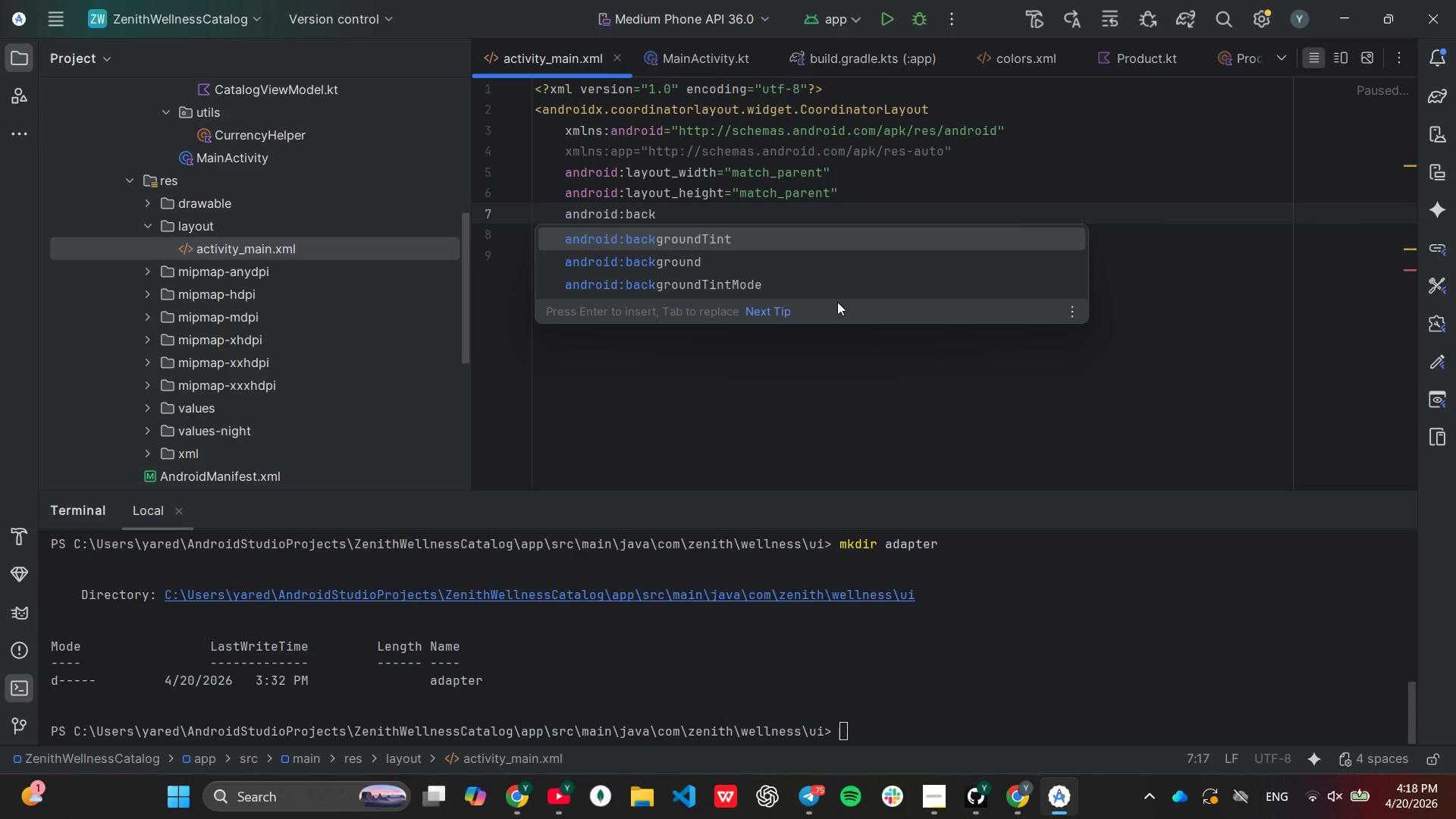 
key(ArrowDown)
 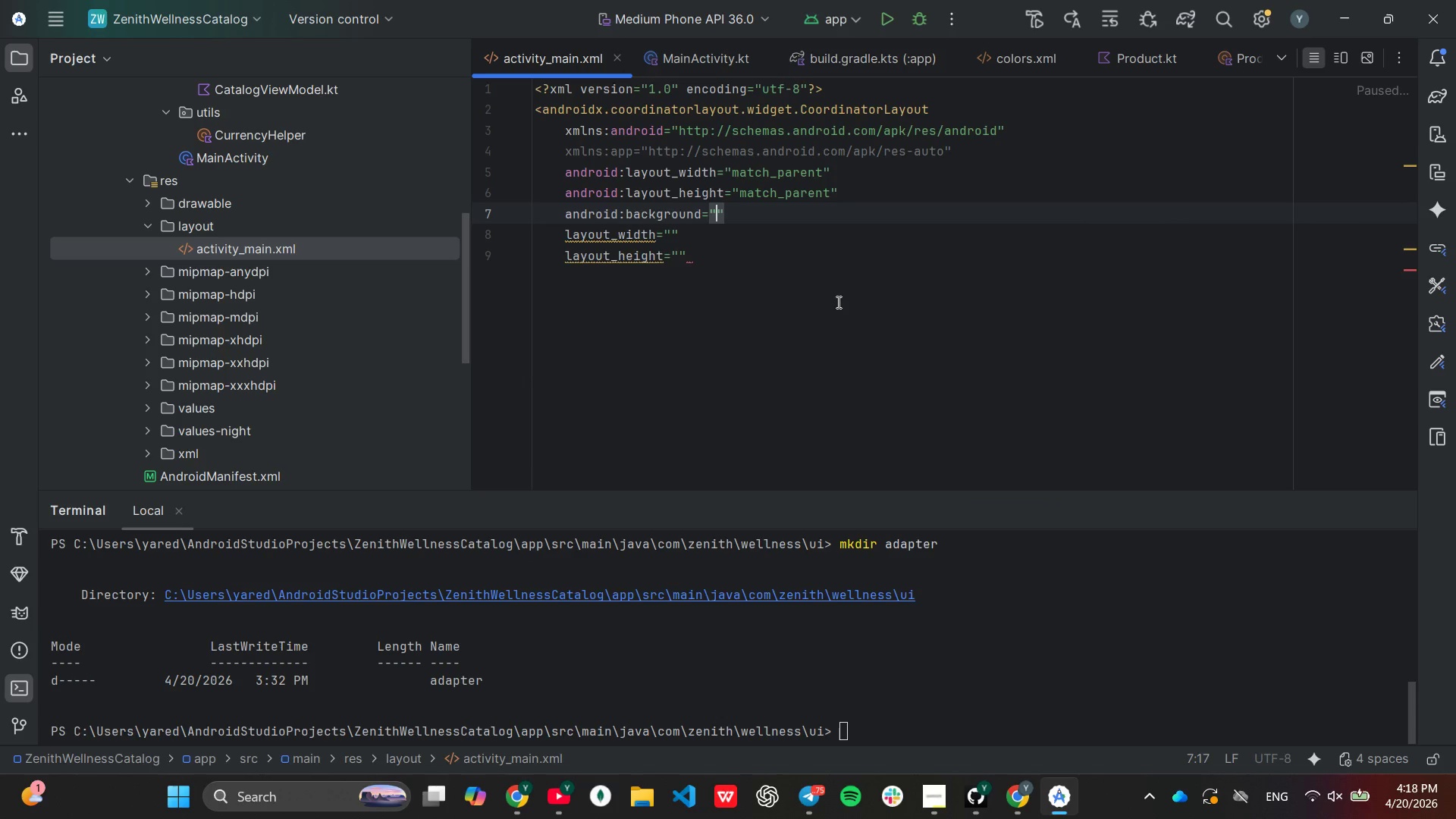 
key(Enter)
 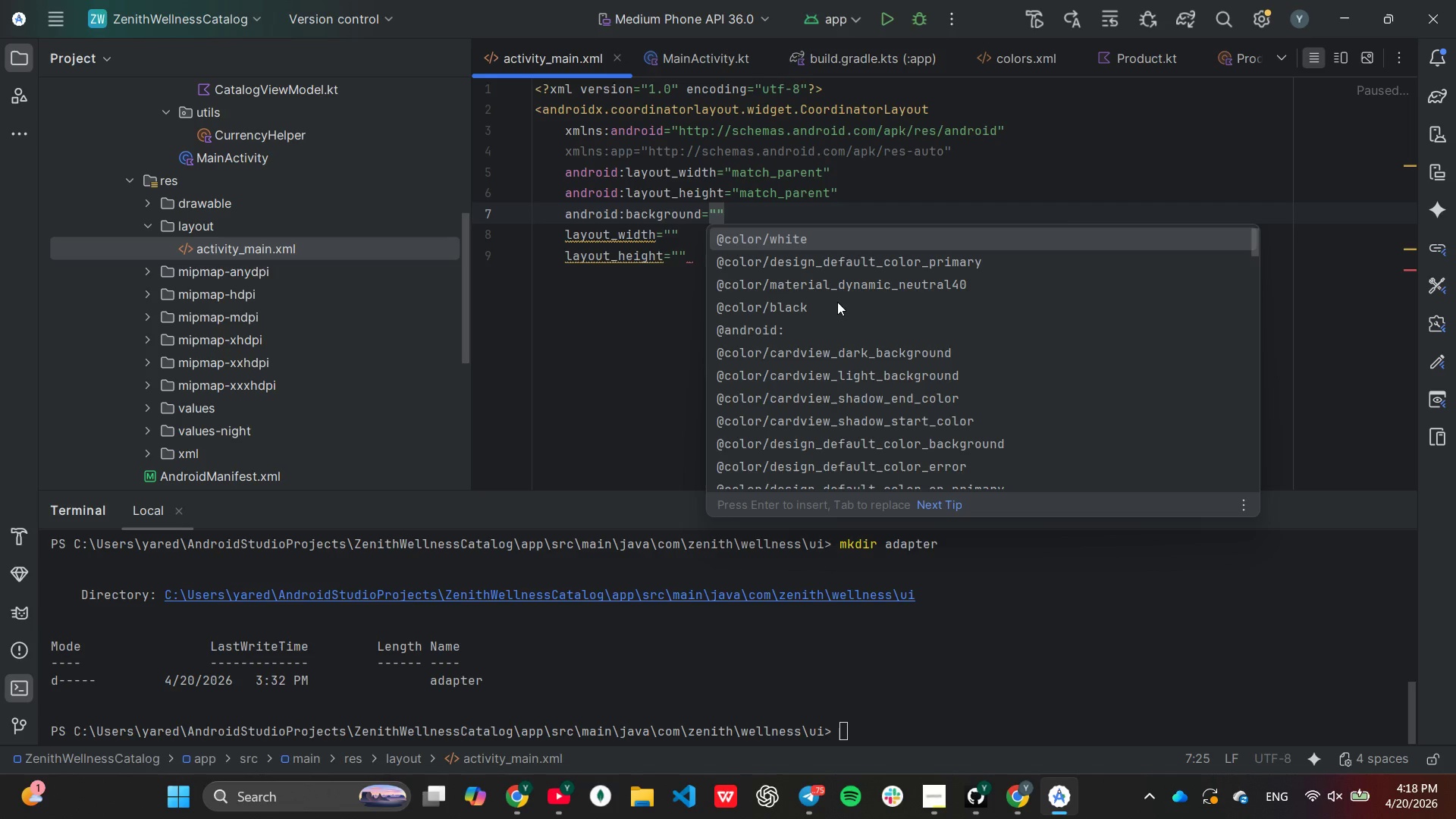 
wait(5.61)
 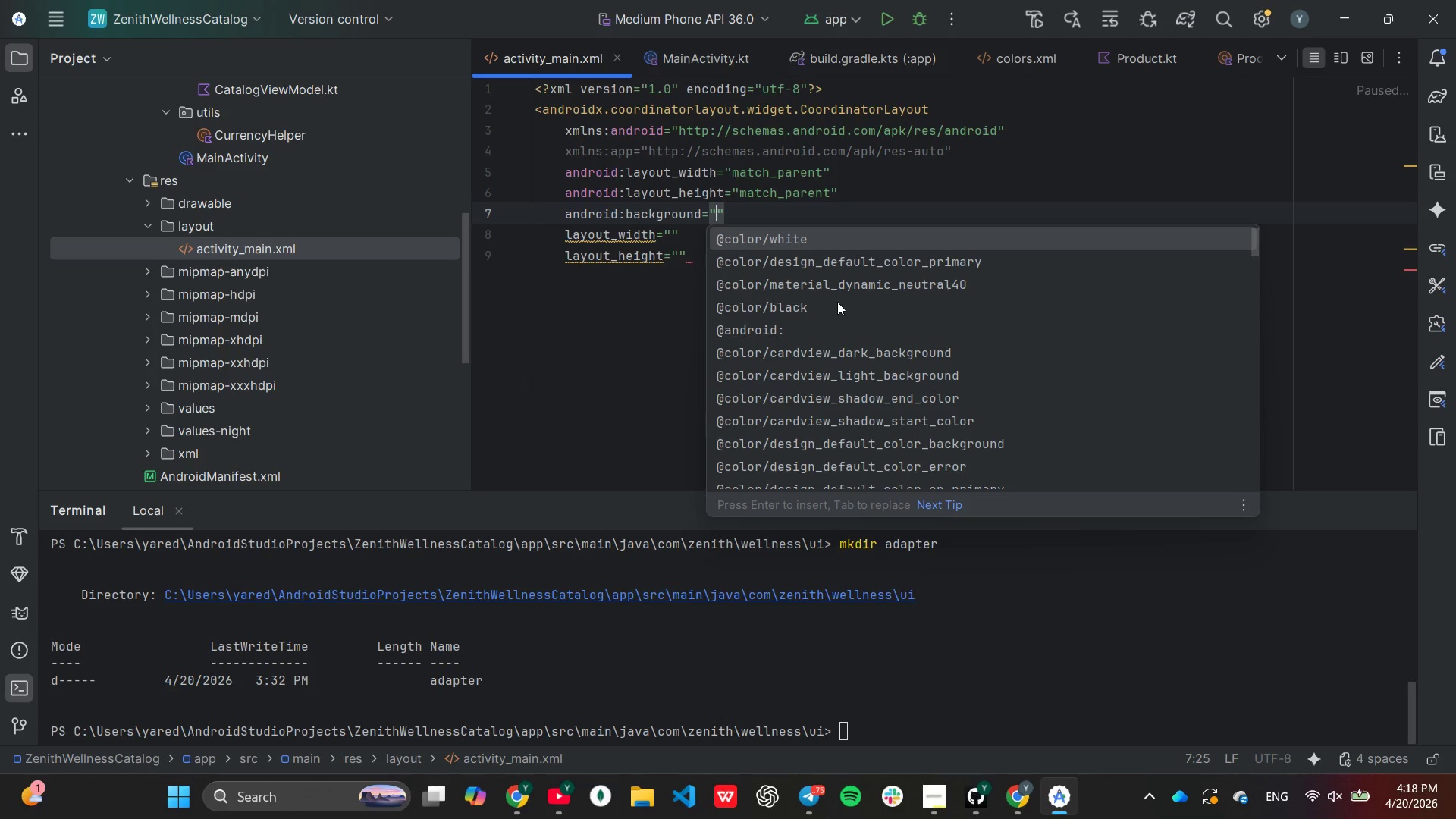 
type(@color/z)
 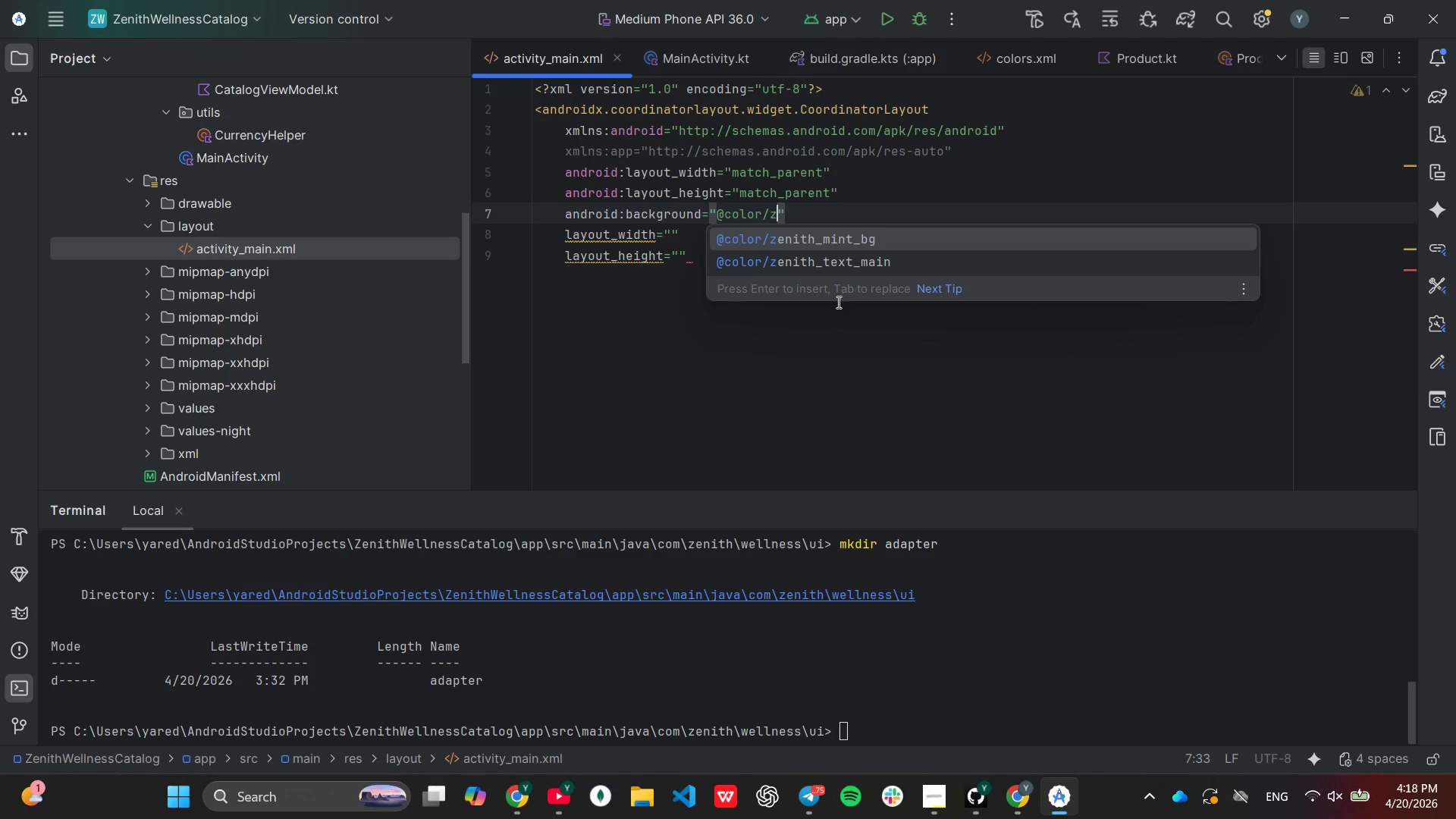 
key(Enter)
 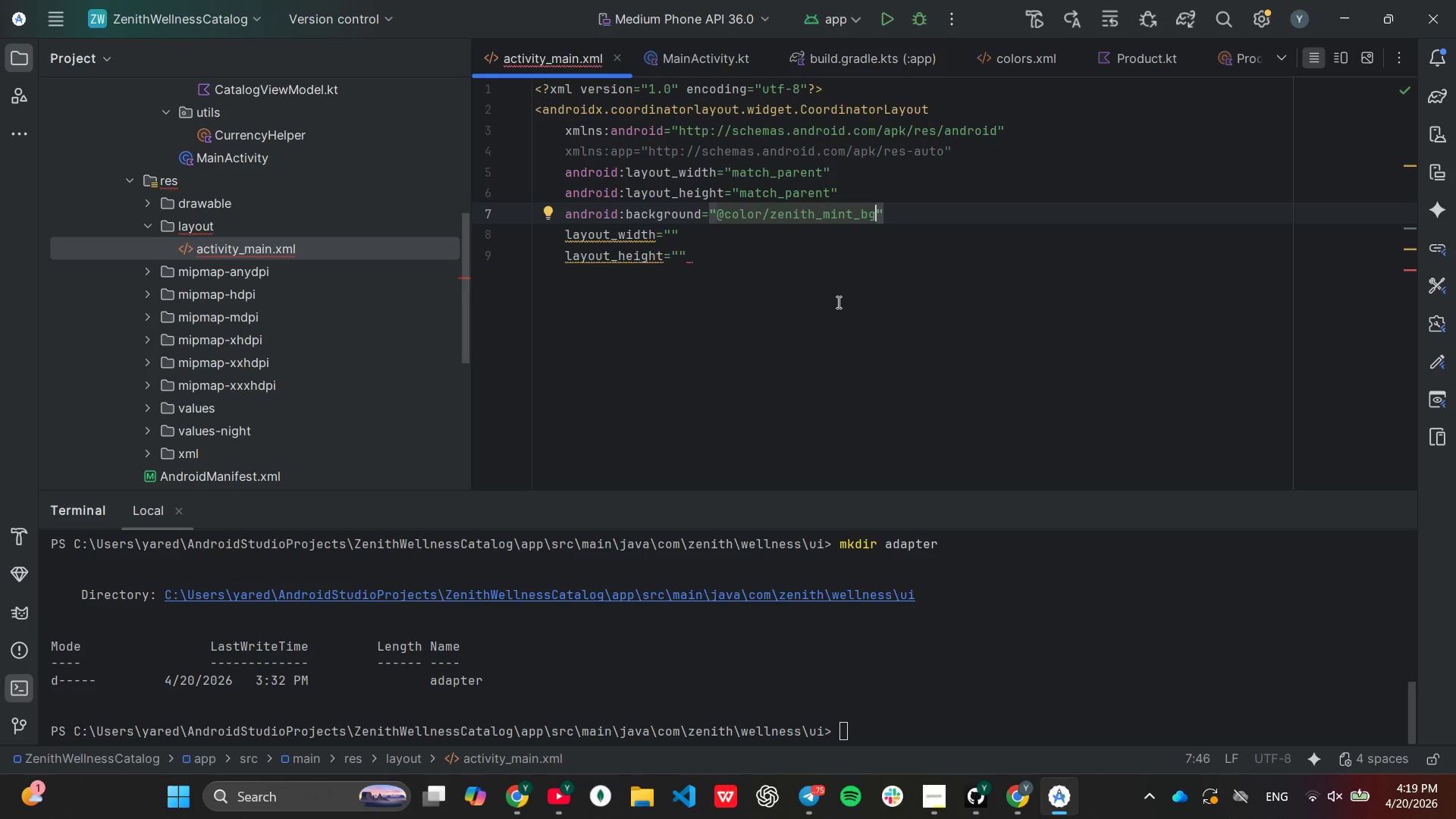 
key(ArrowRight)
 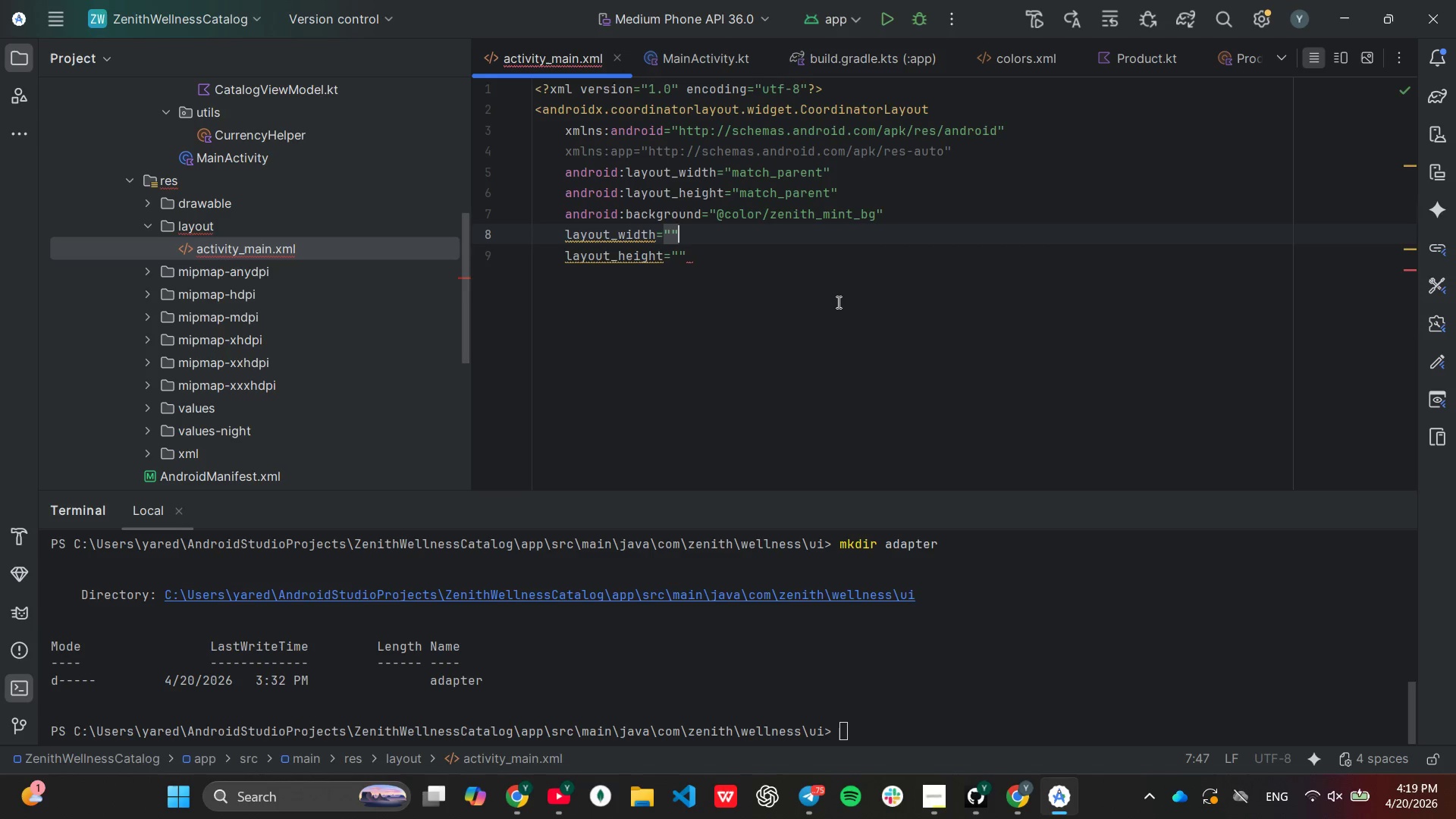 
key(ArrowDown)
 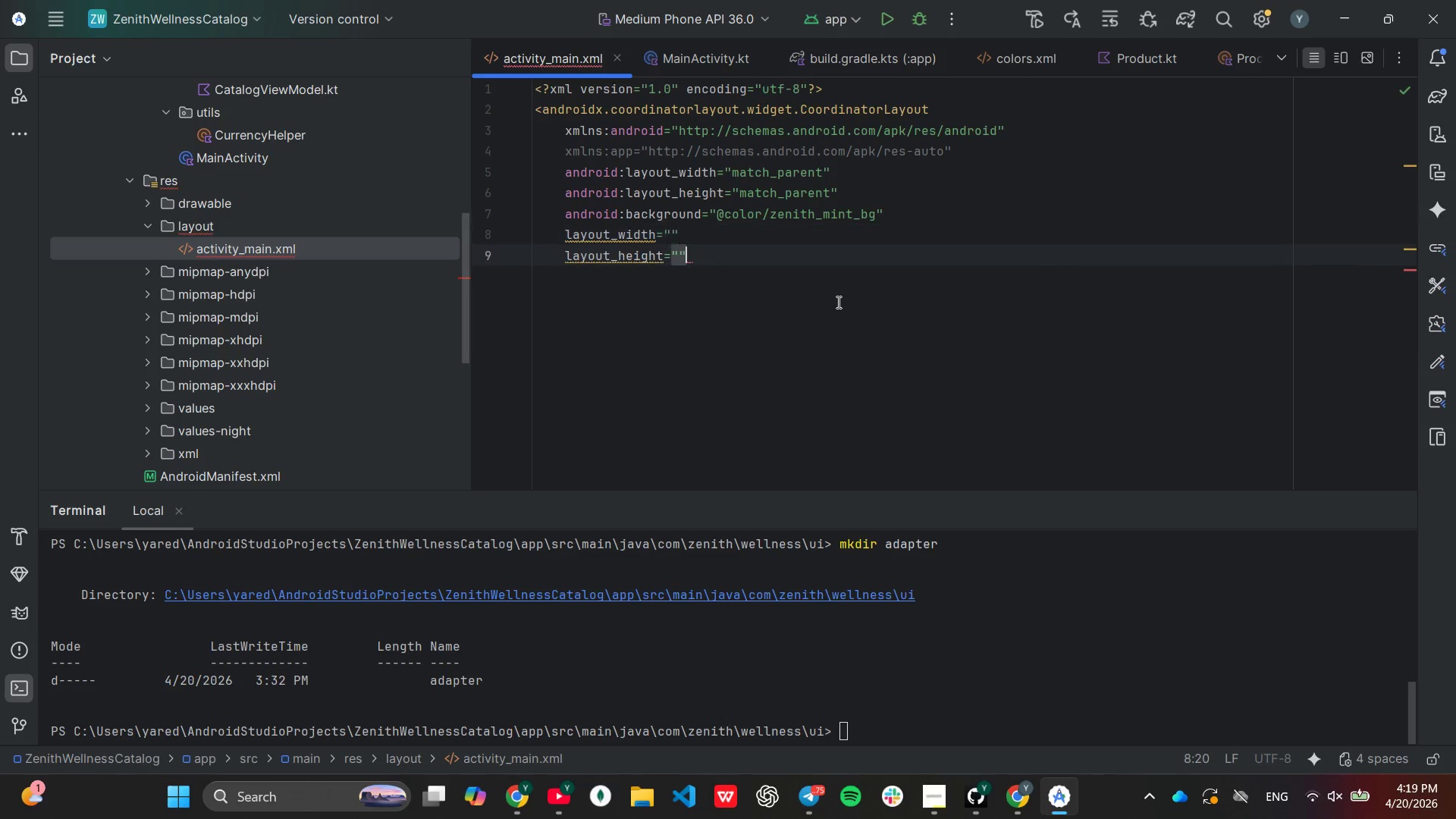 
key(ArrowDown)
 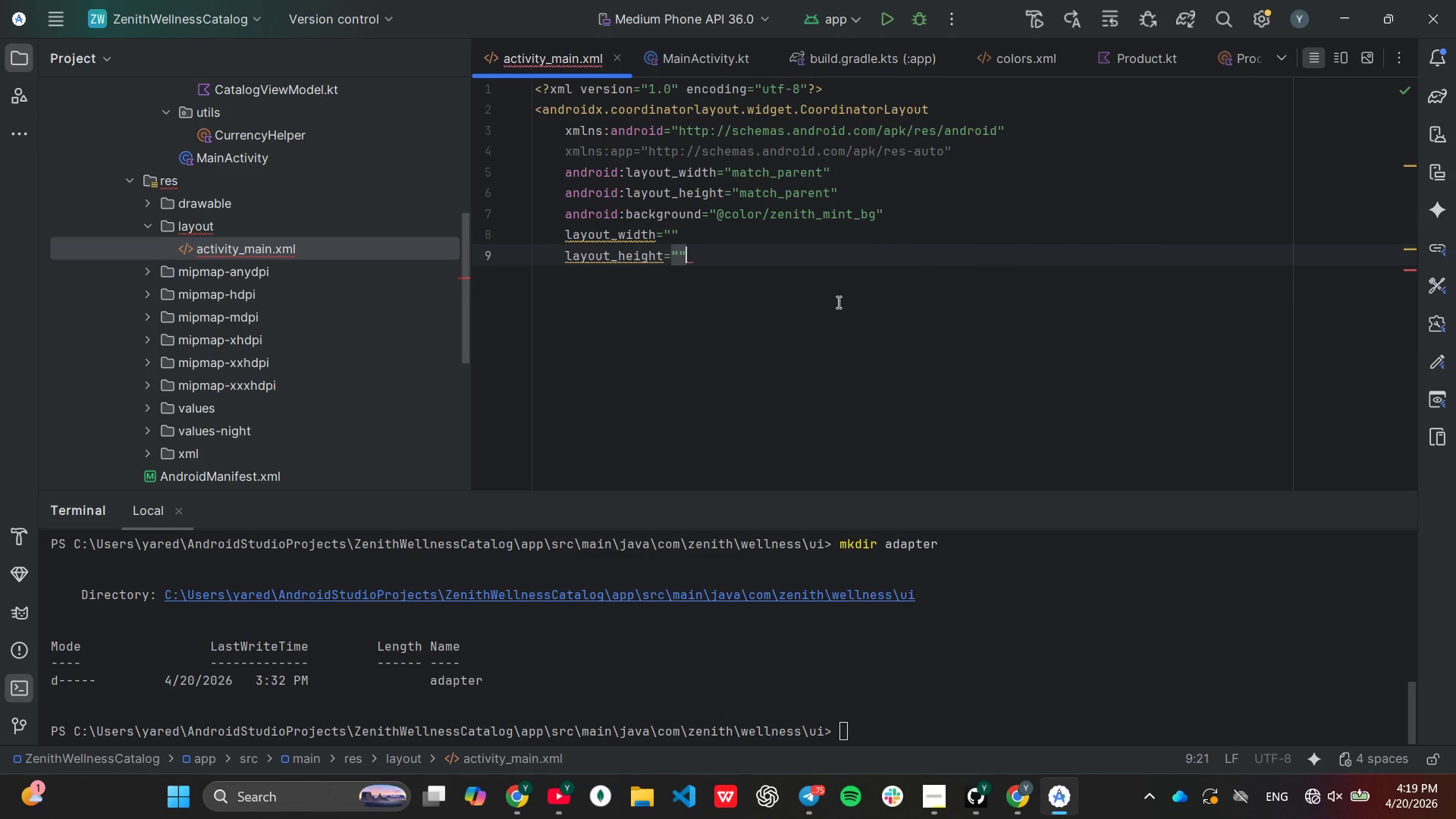 
hold_key(key=Backspace, duration=1.06)
 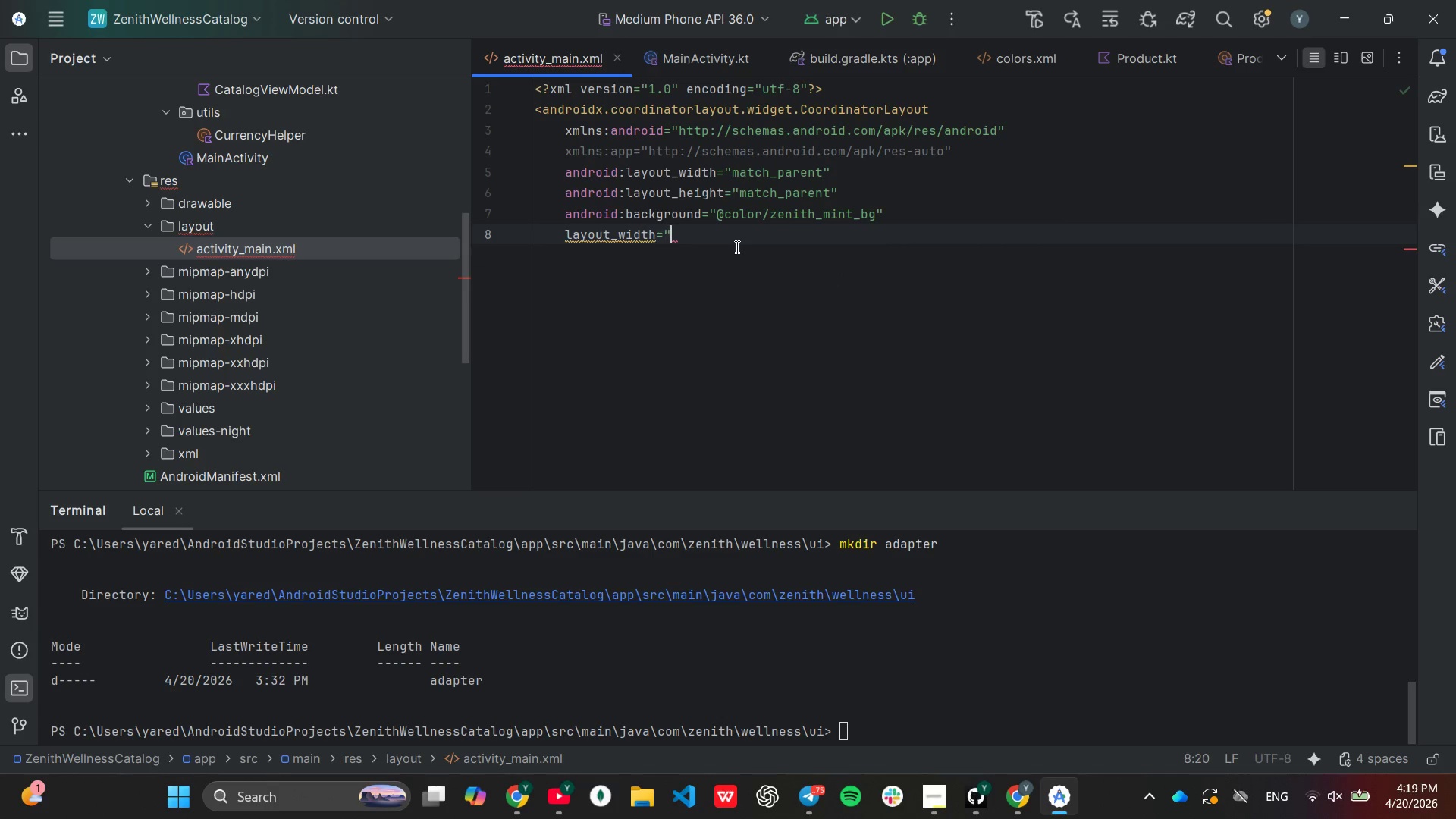 
key(Backspace)
 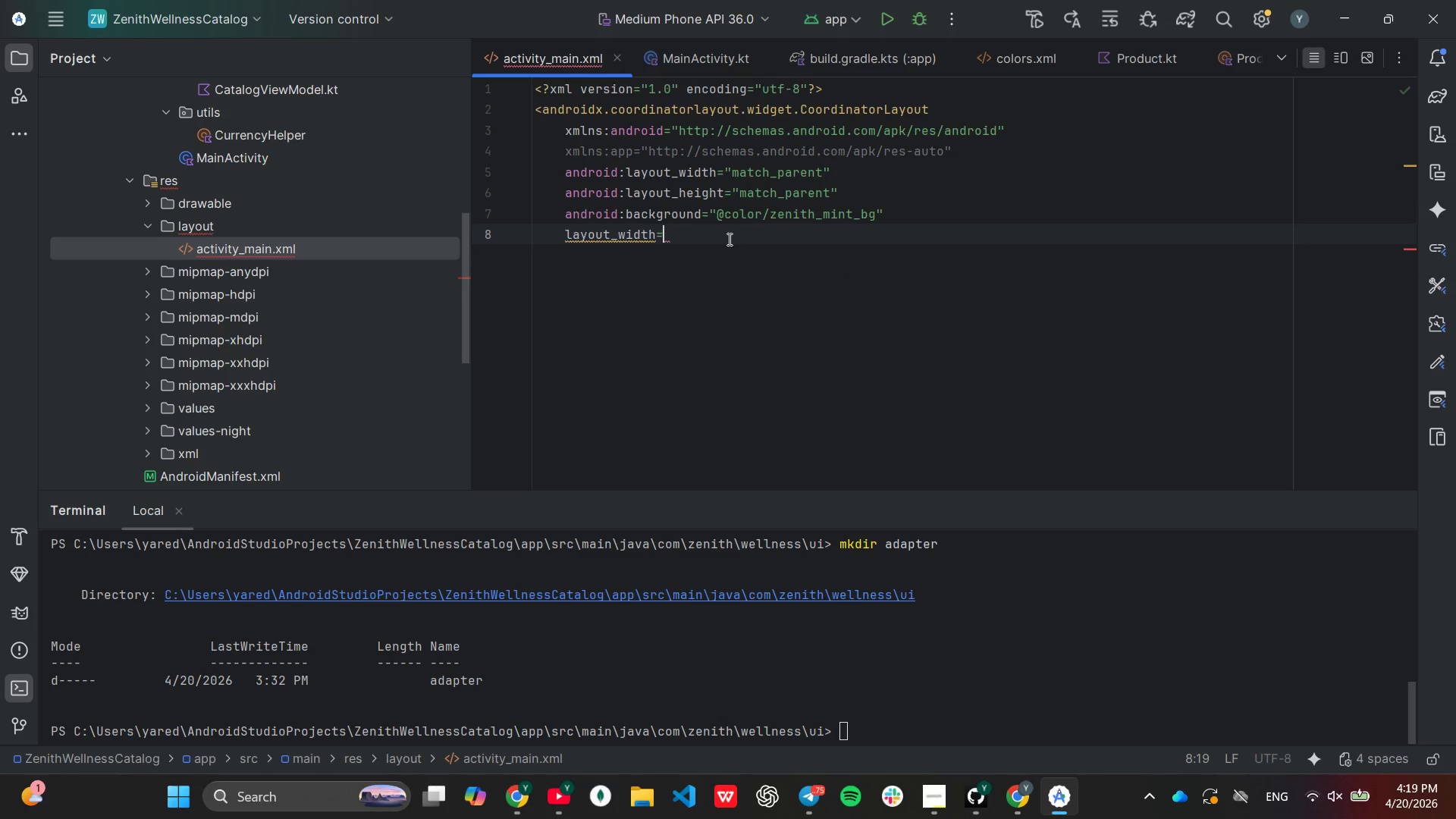 
hold_key(key=Backspace, duration=0.56)
 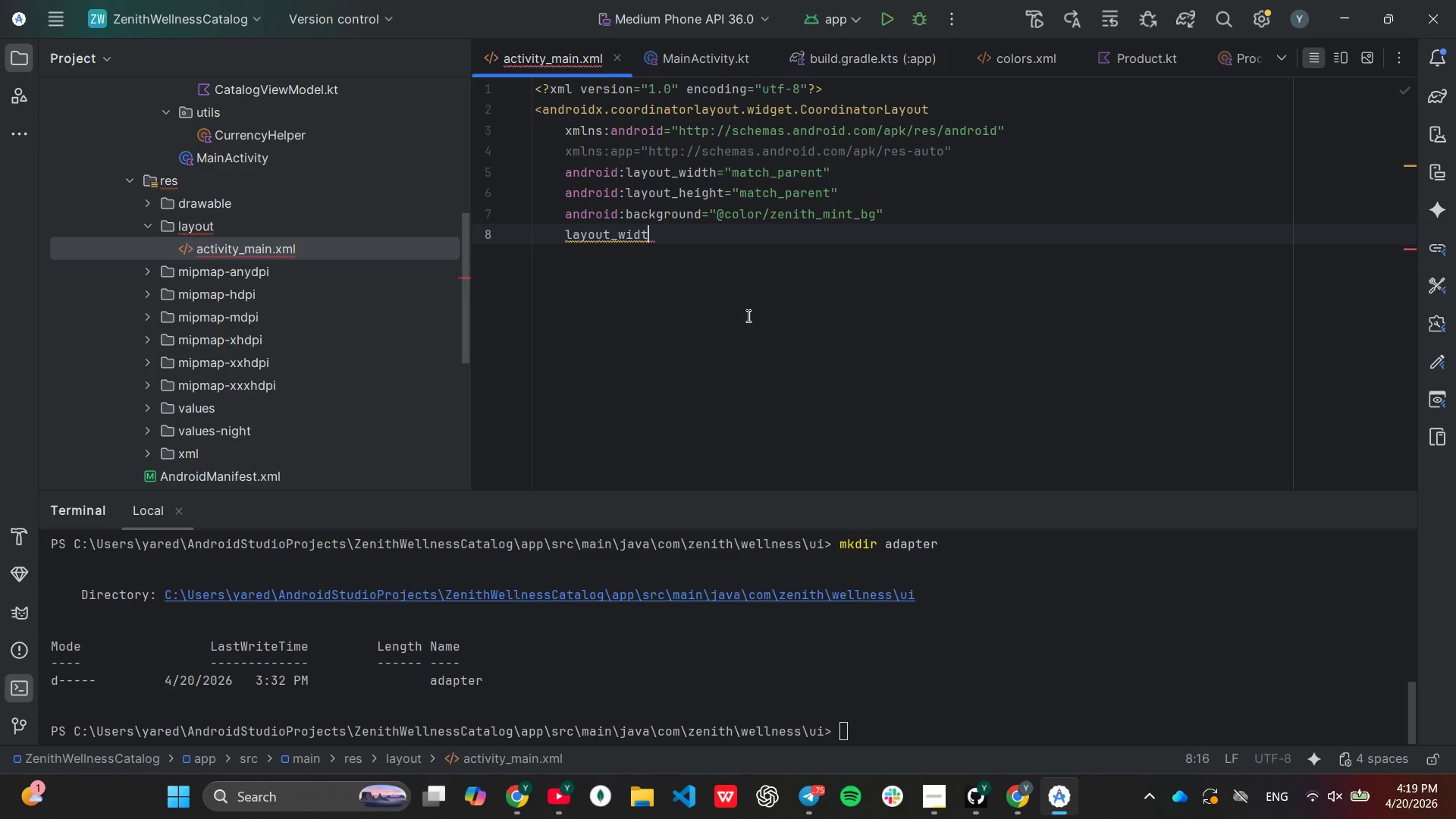 
hold_key(key=Backspace, duration=0.81)
 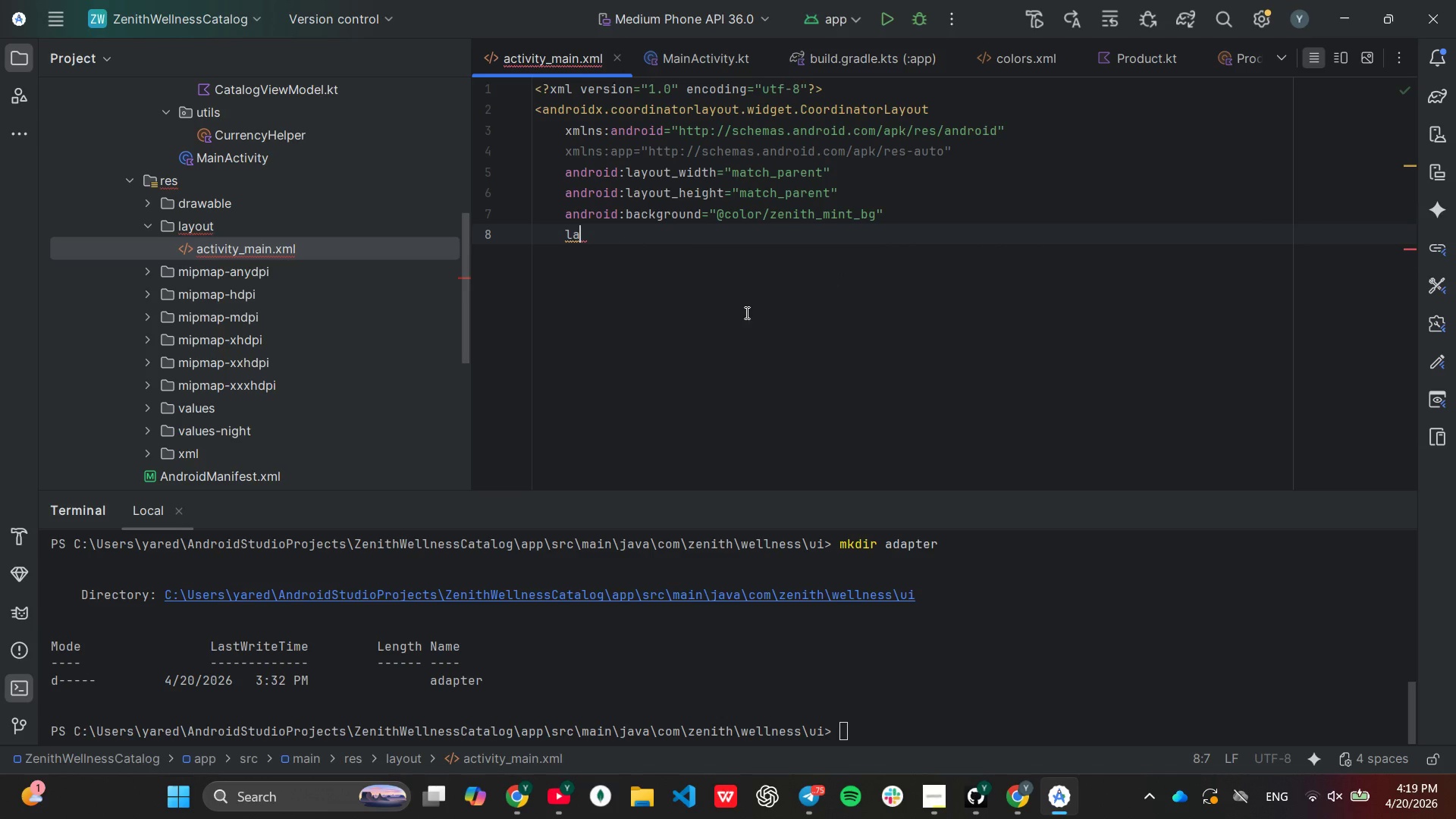 
key(Backspace)
 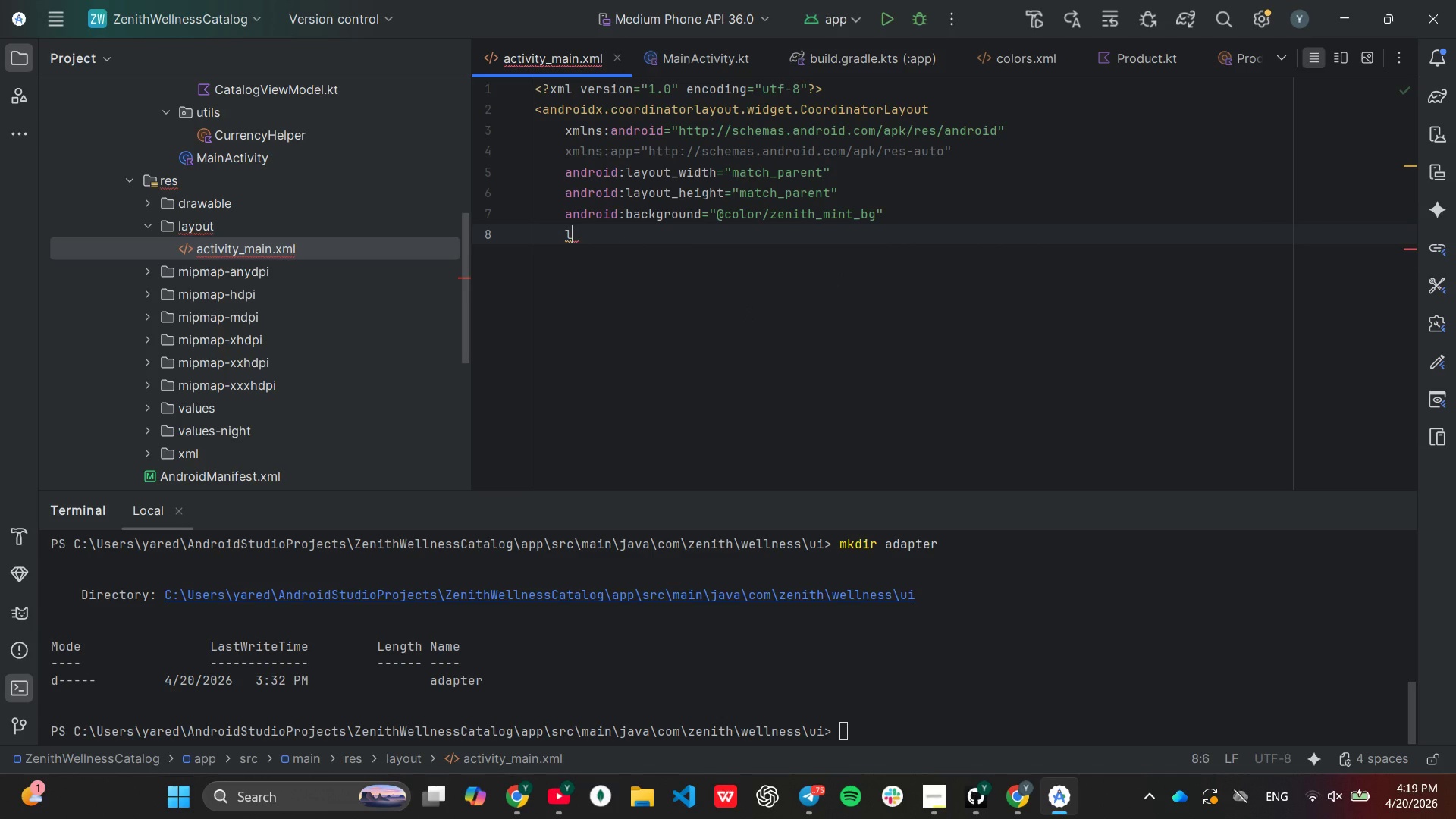 
key(Backspace)
 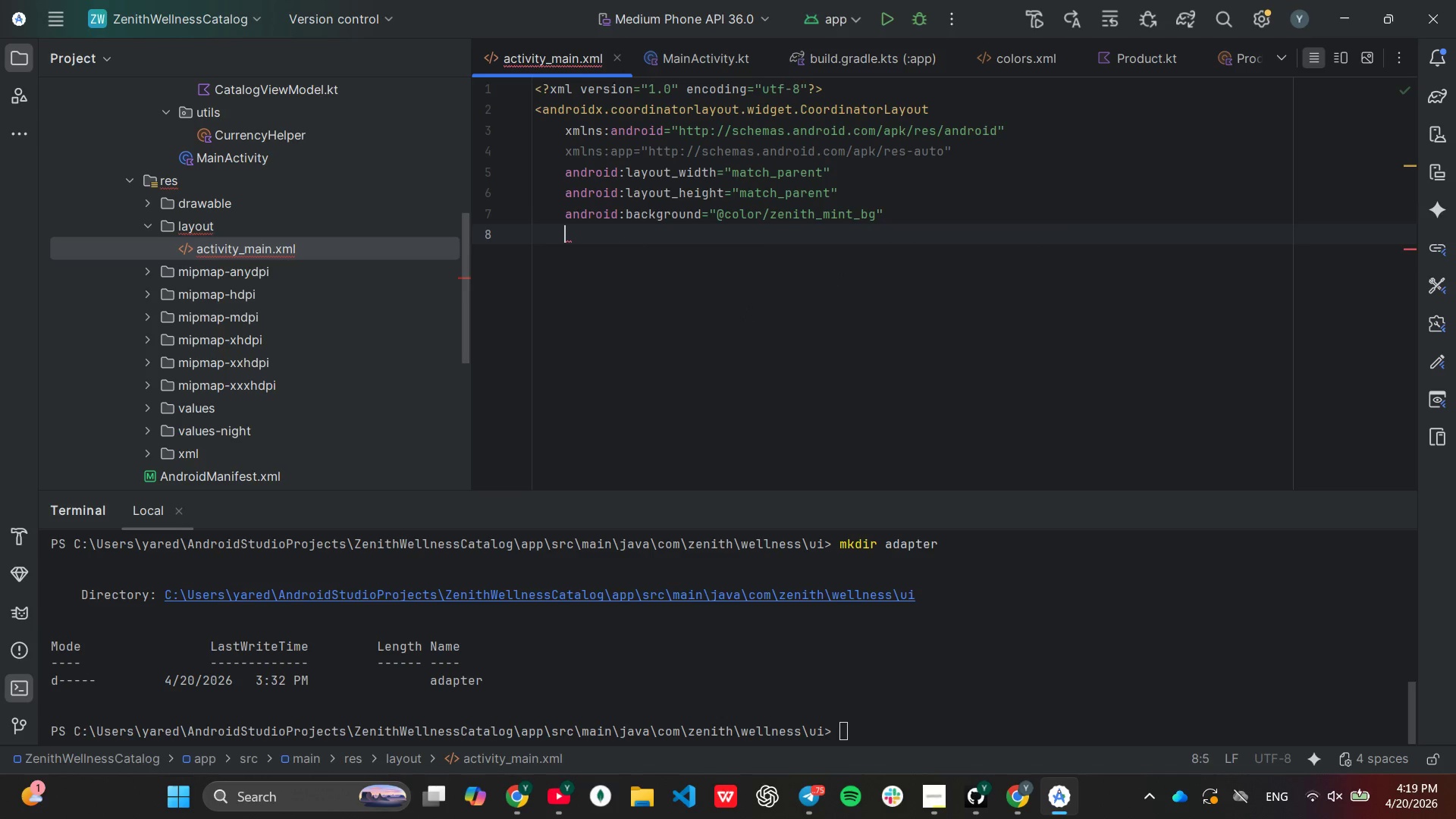 
key(Backspace)
 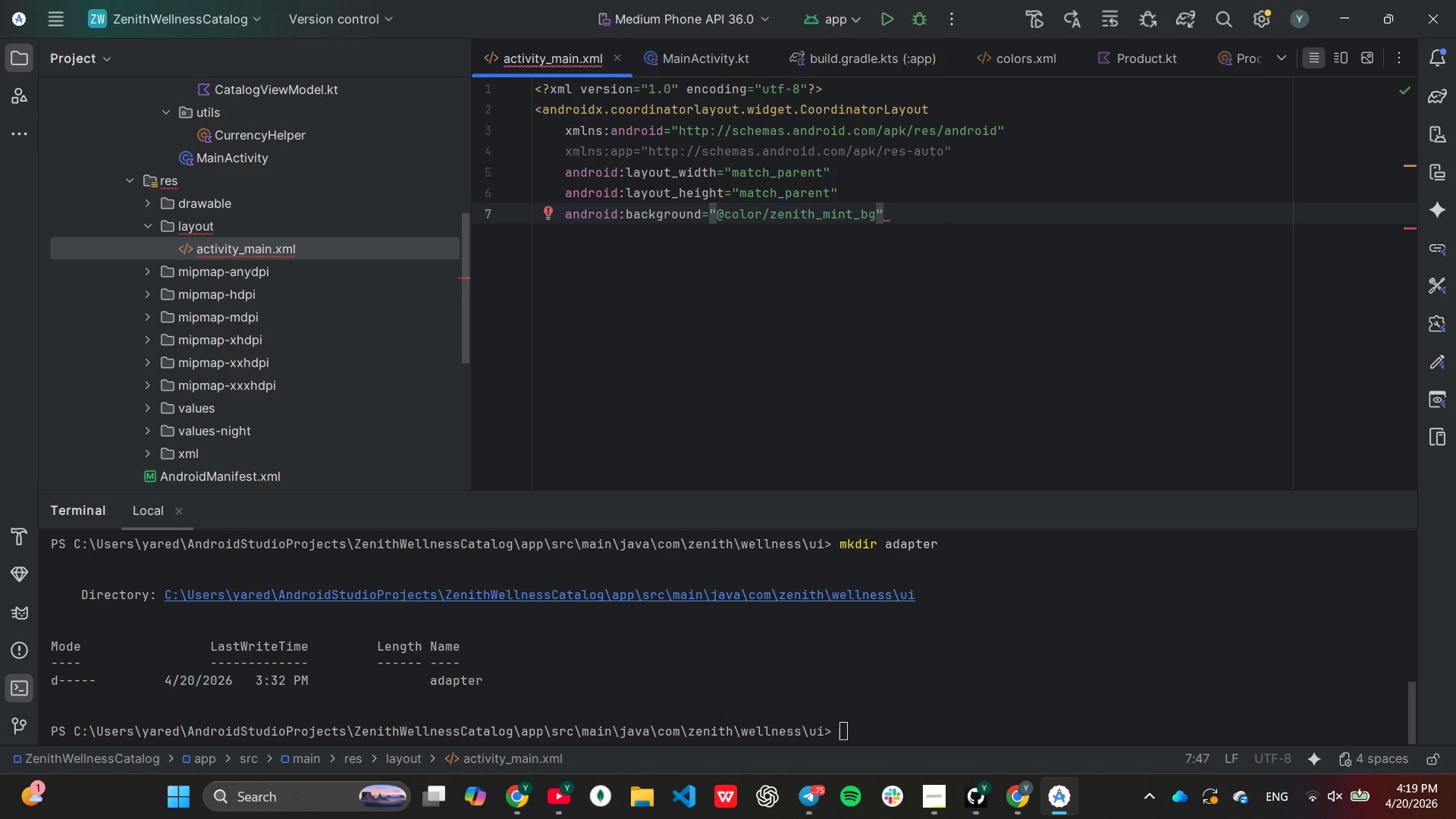 
key(Shift+Period)
 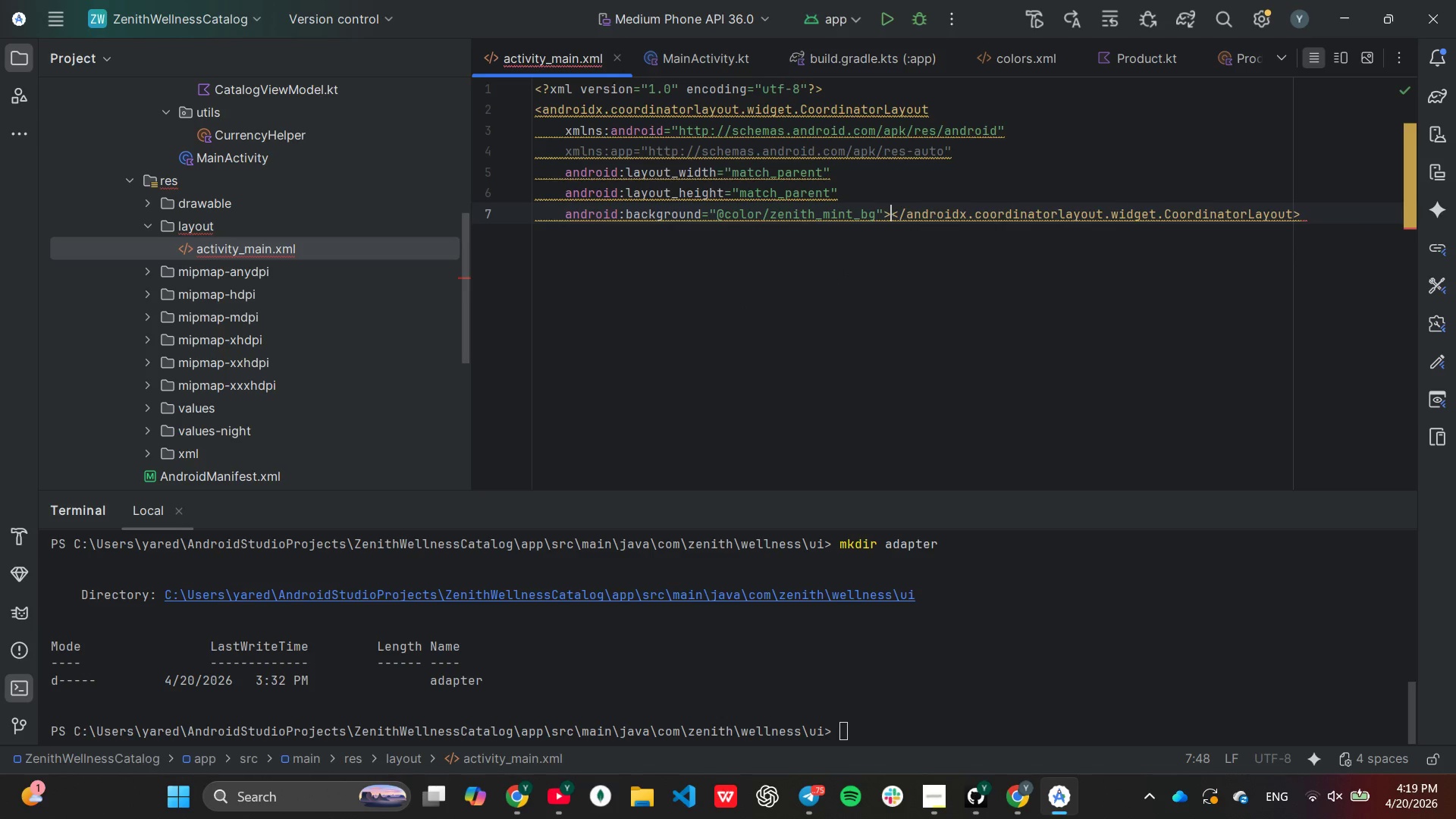 
key(Enter)
 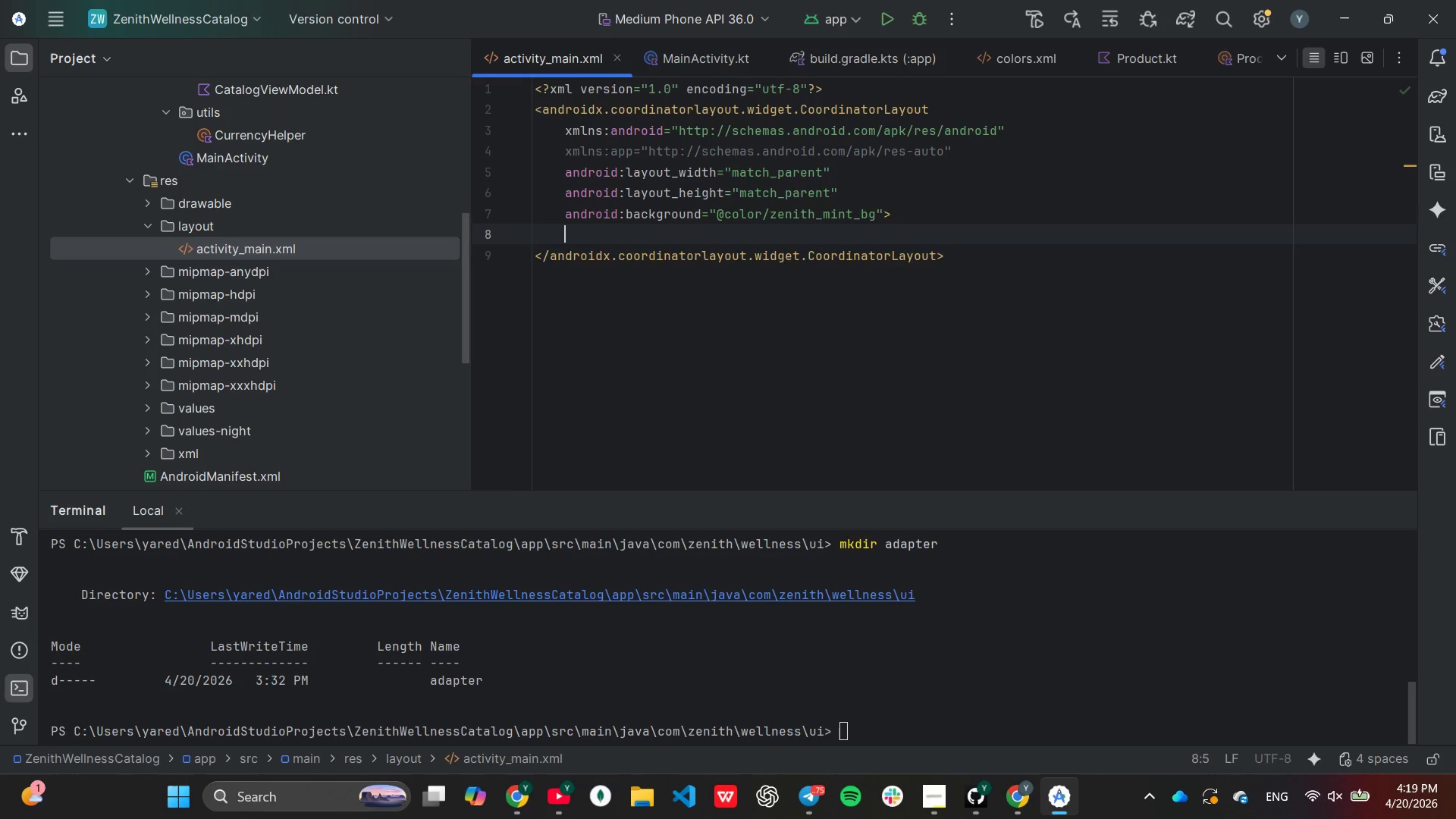 
key(Enter)
 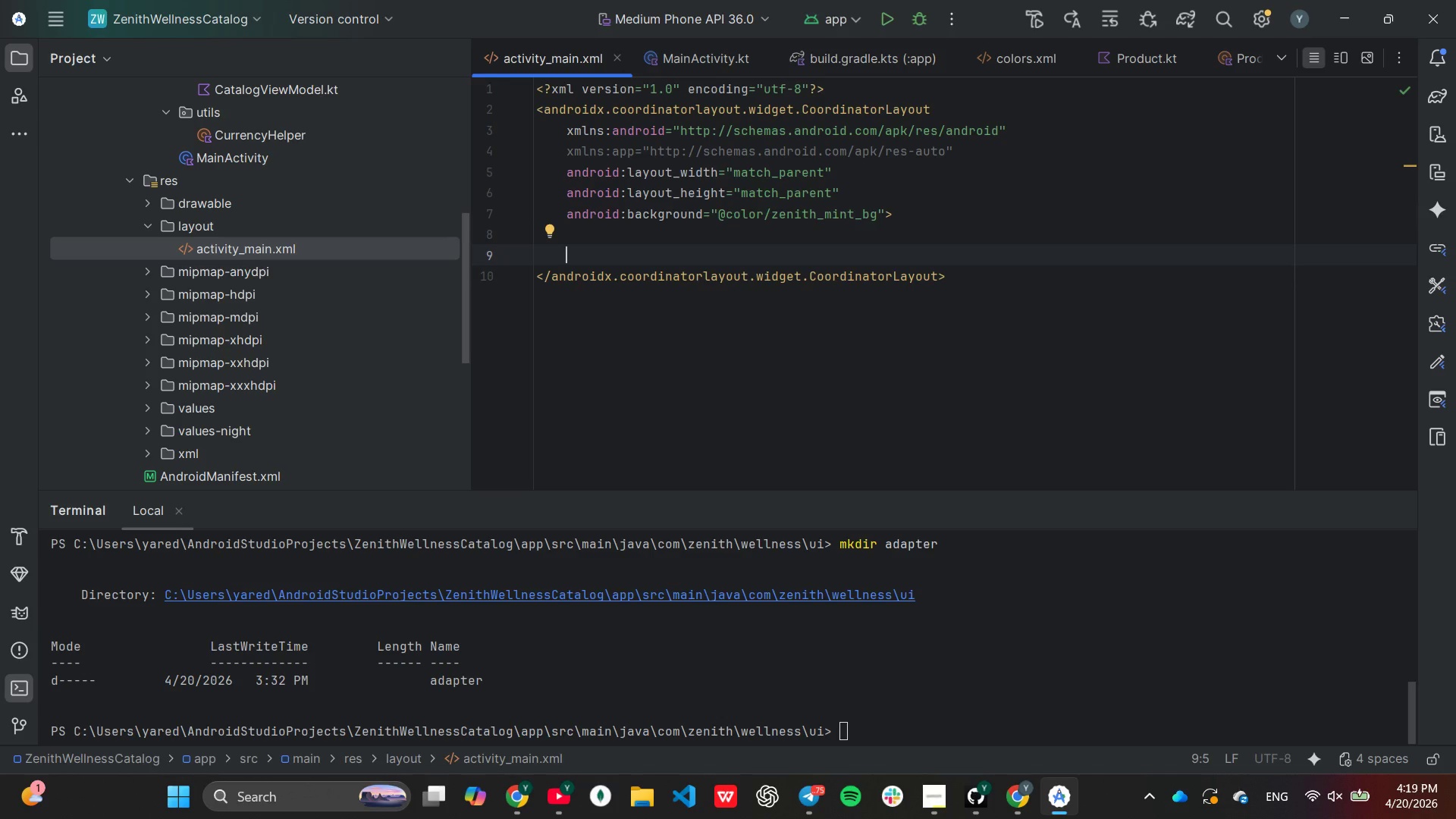 
key(ArrowUp)
 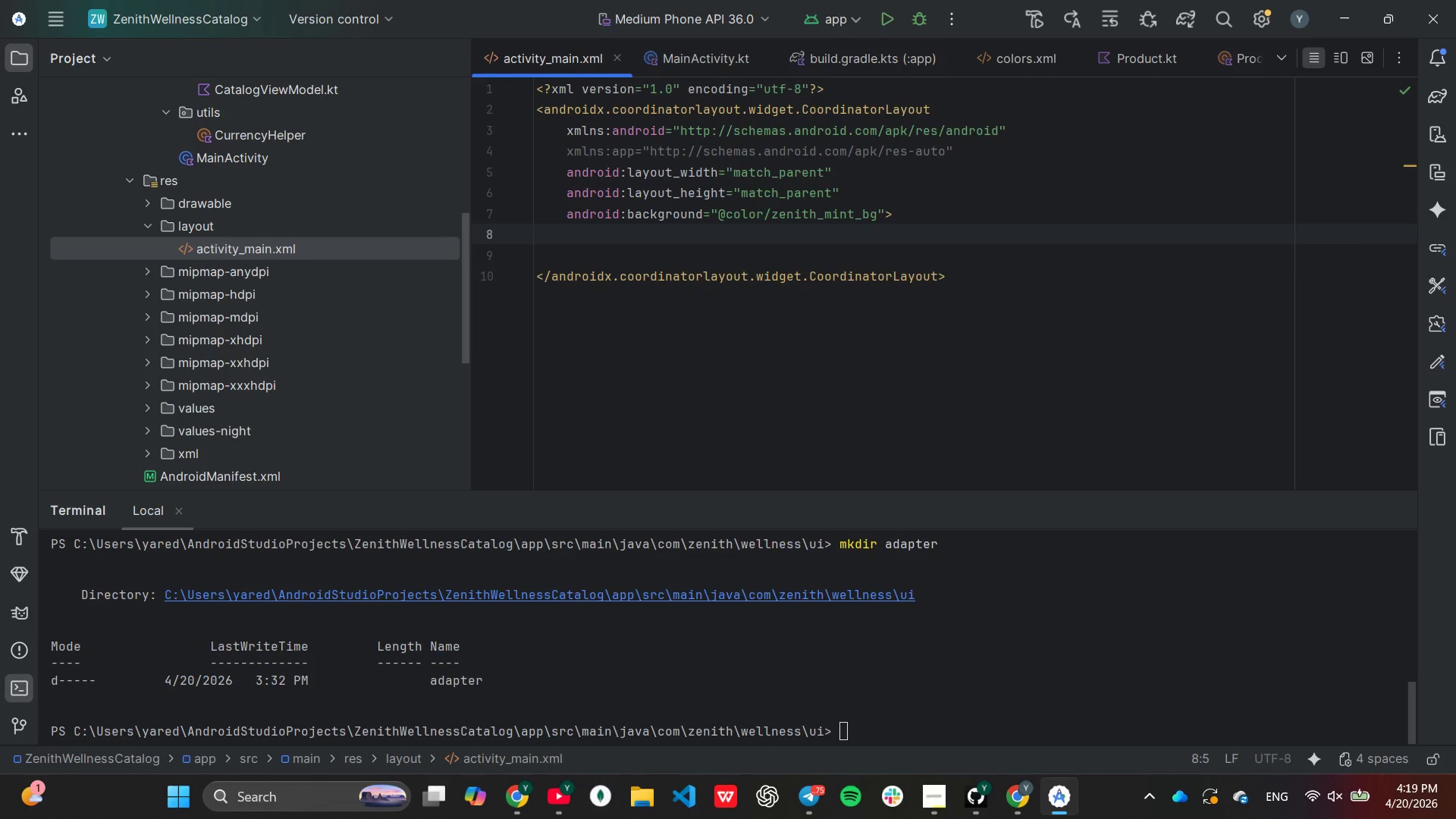 
key(Enter)
 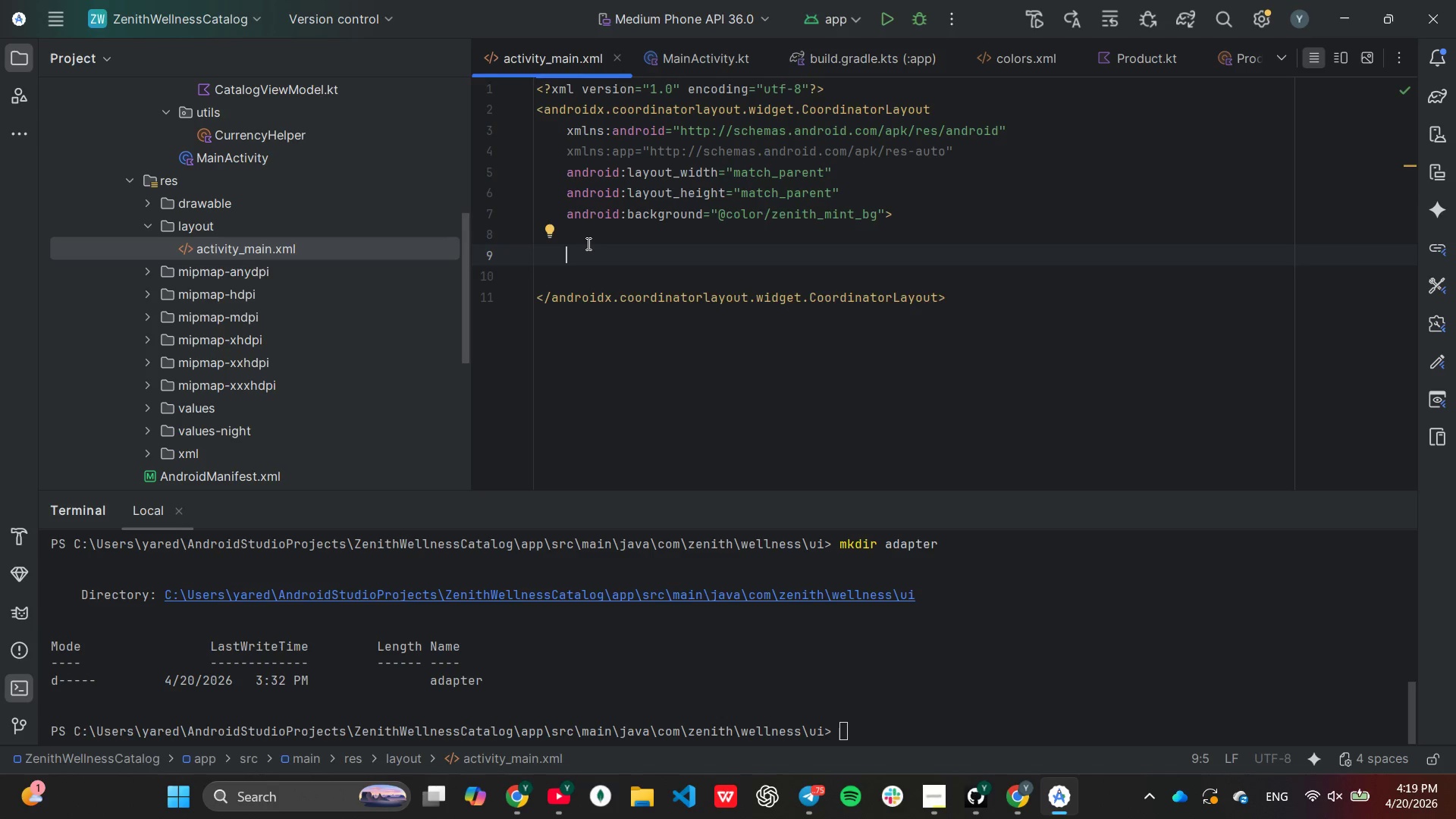 
wait(38.83)
 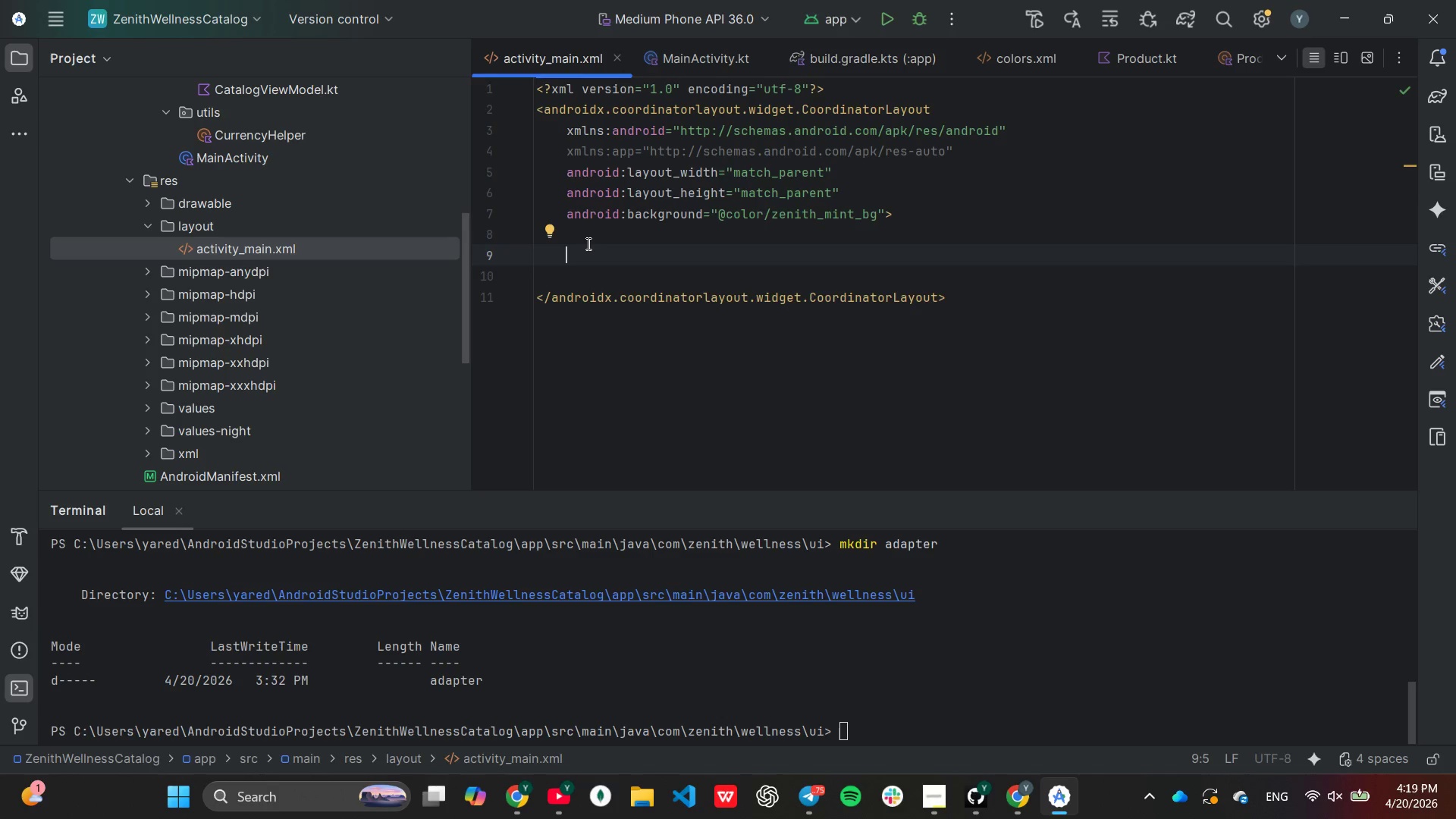 
key(Shift+ShiftLeft)
 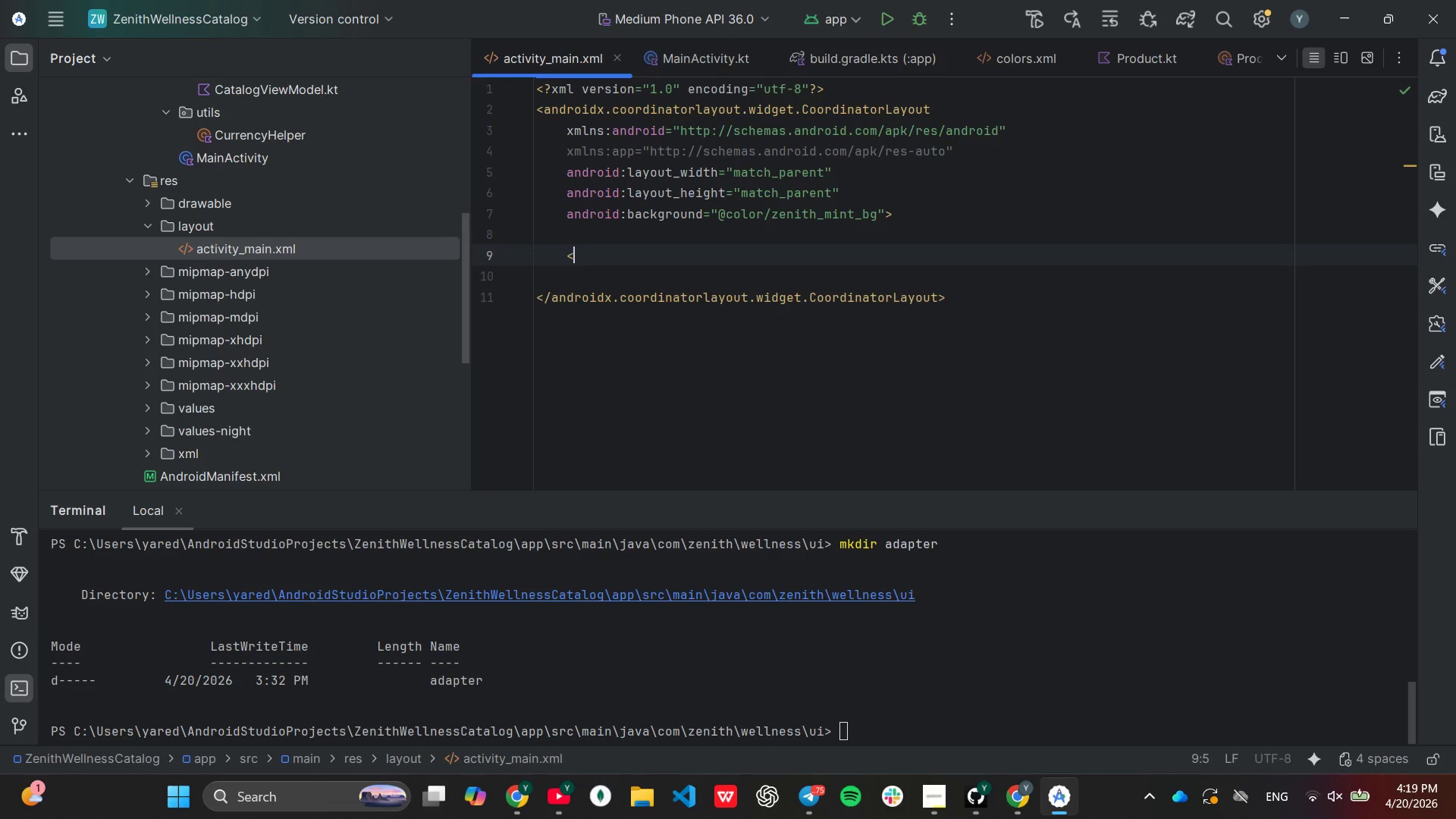 
key(Shift+Comma)
 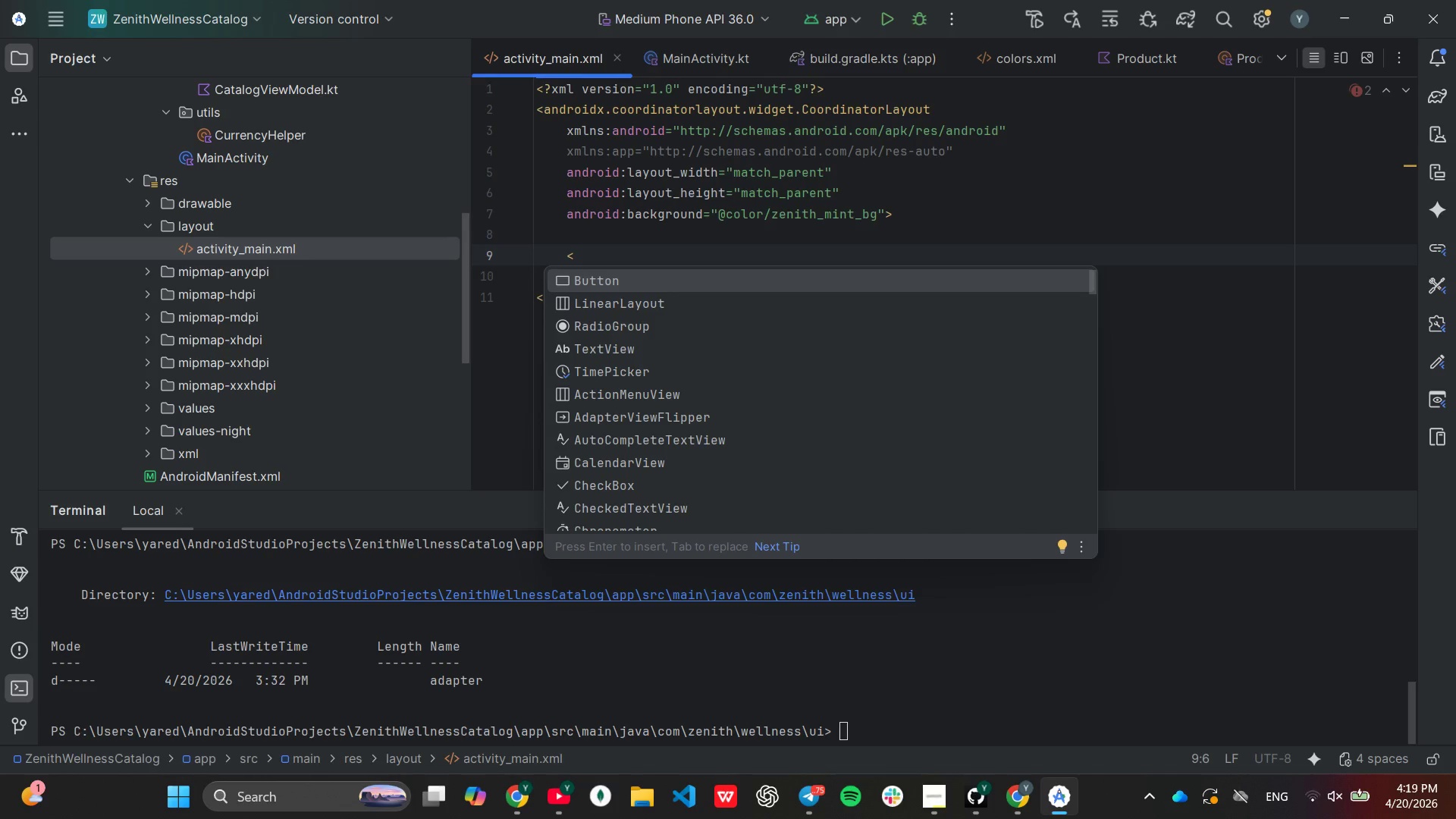 
key(ArrowDown)
 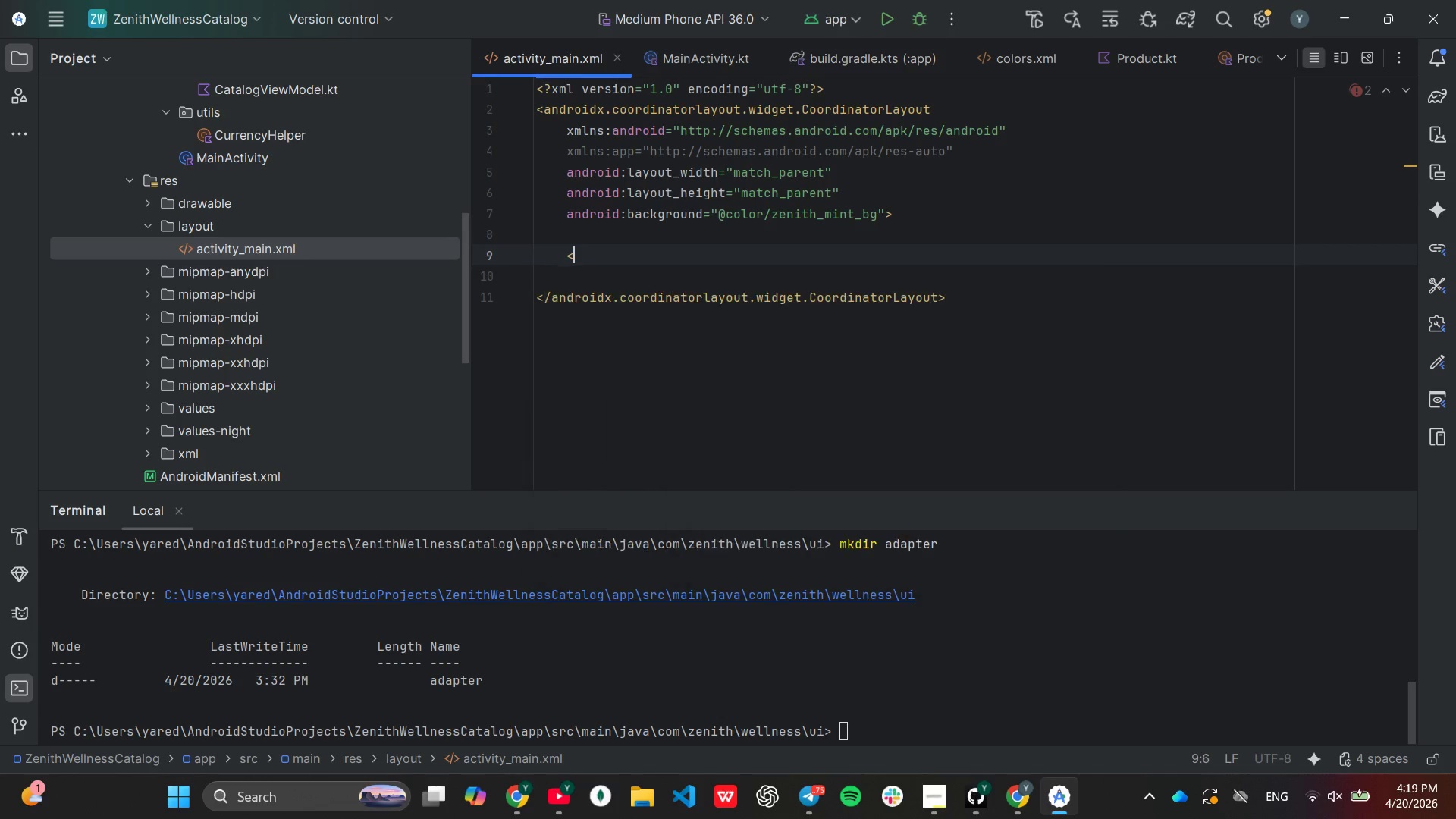 
key(Enter)
 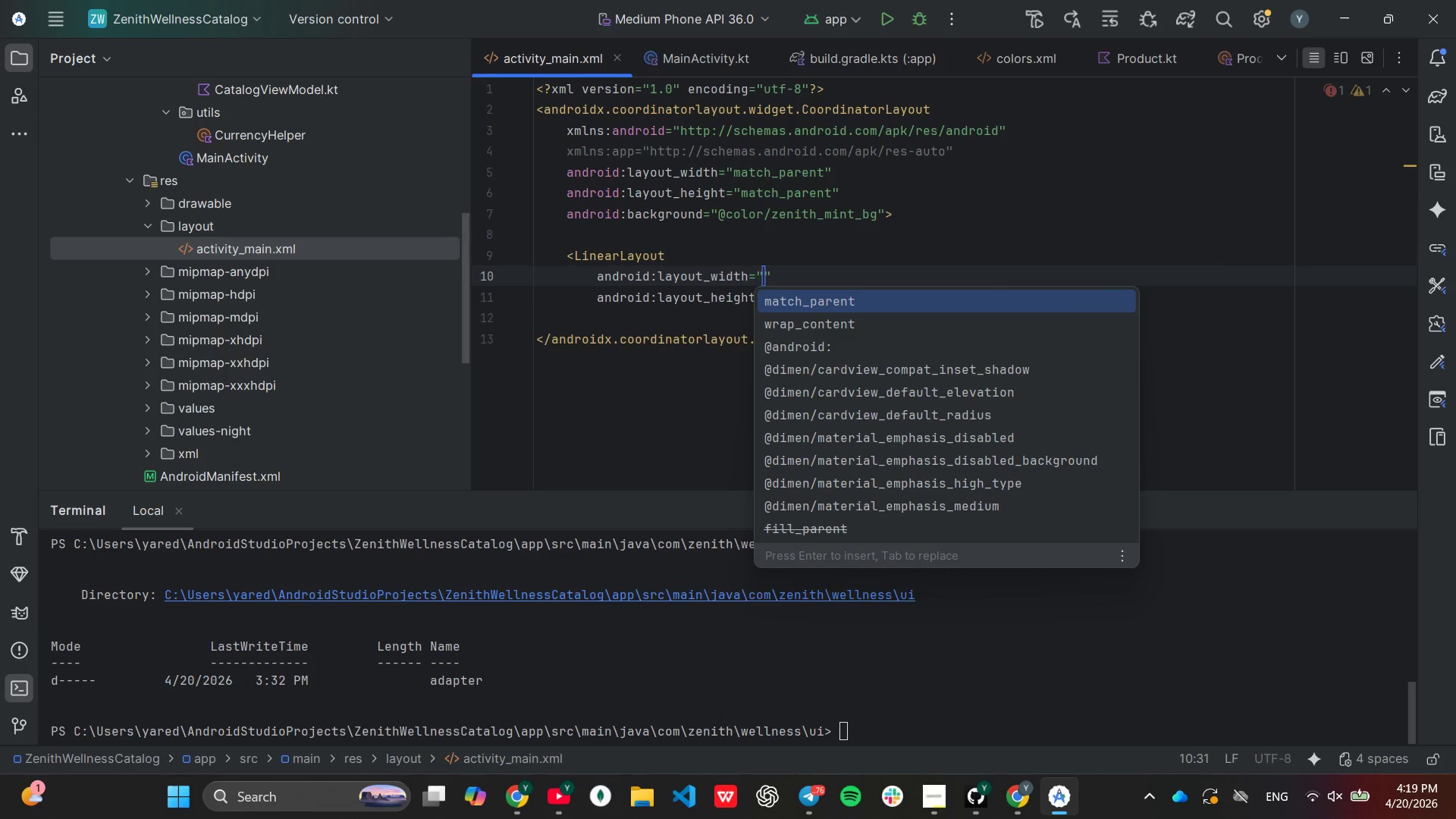 
key(Enter)
 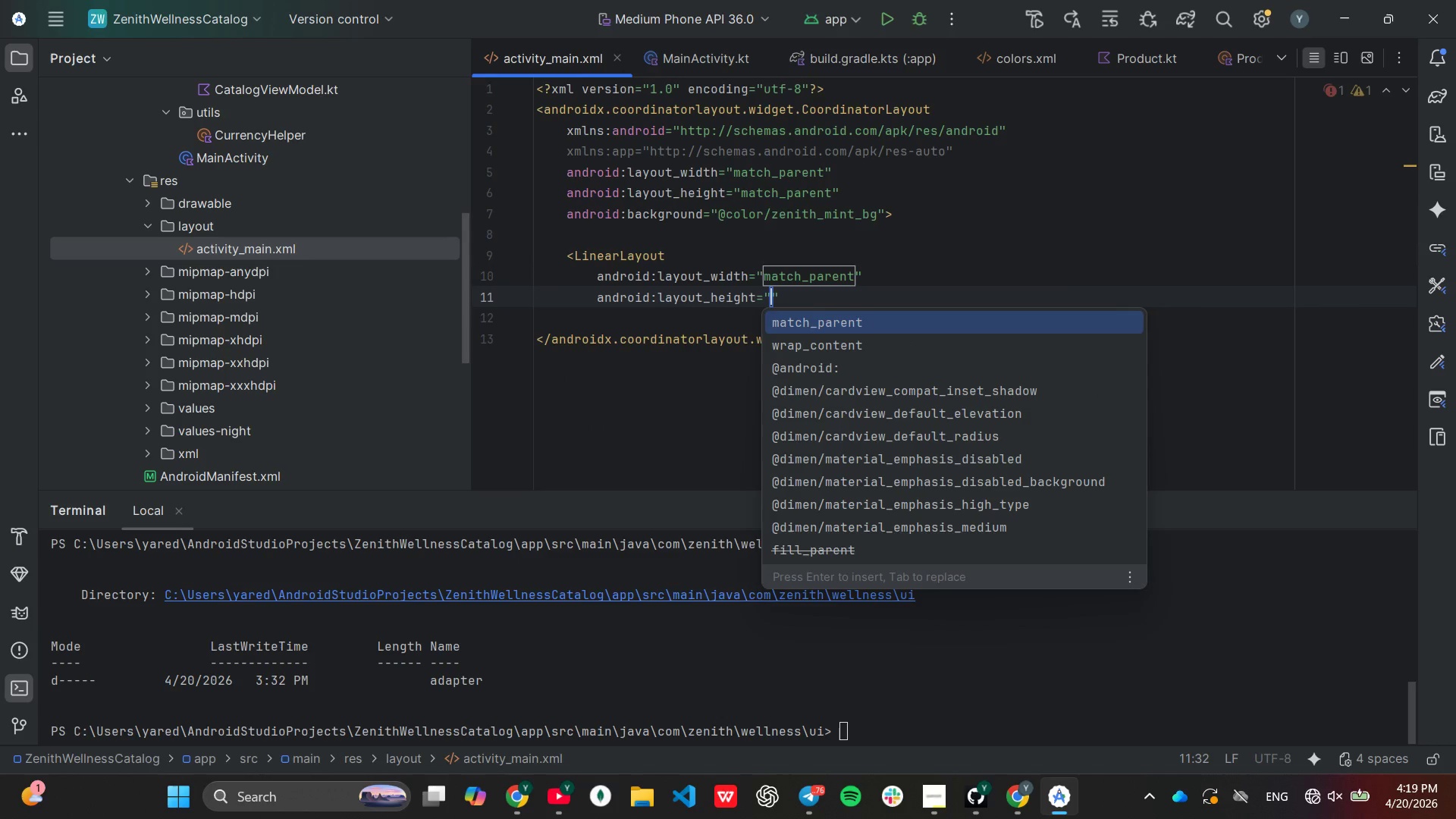 
key(Enter)
 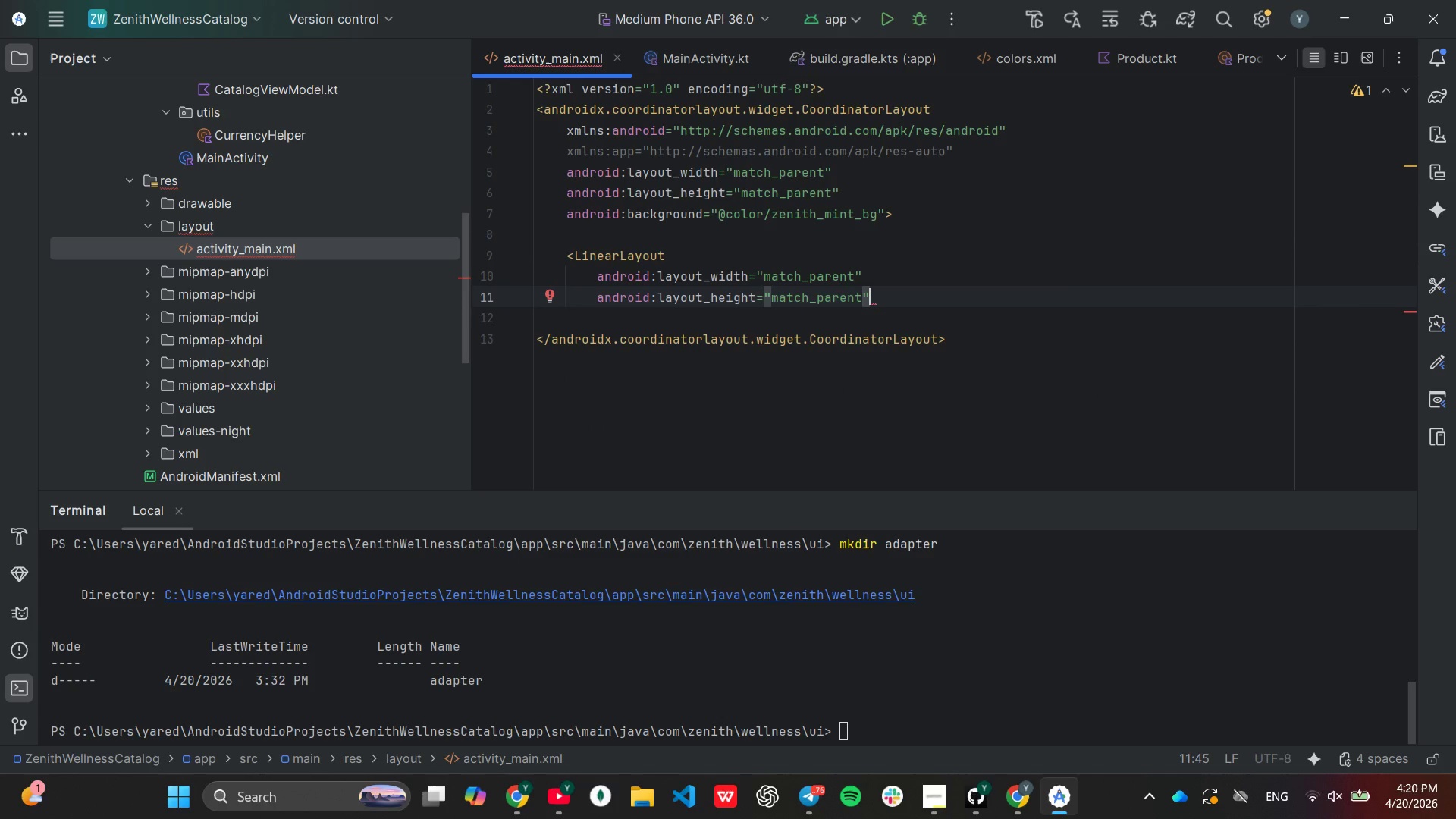 
key(Enter)
 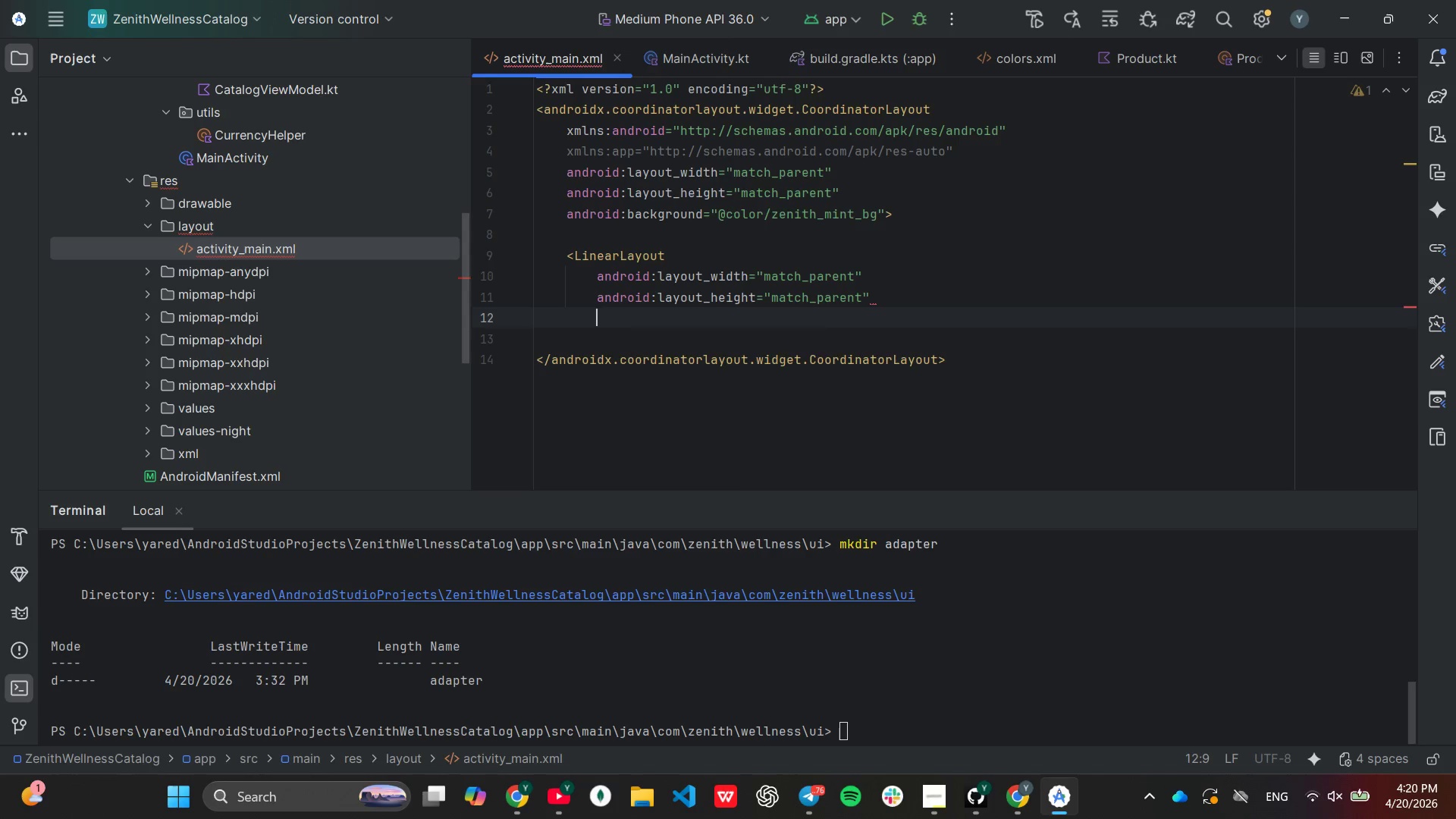 
type(android:ori)
 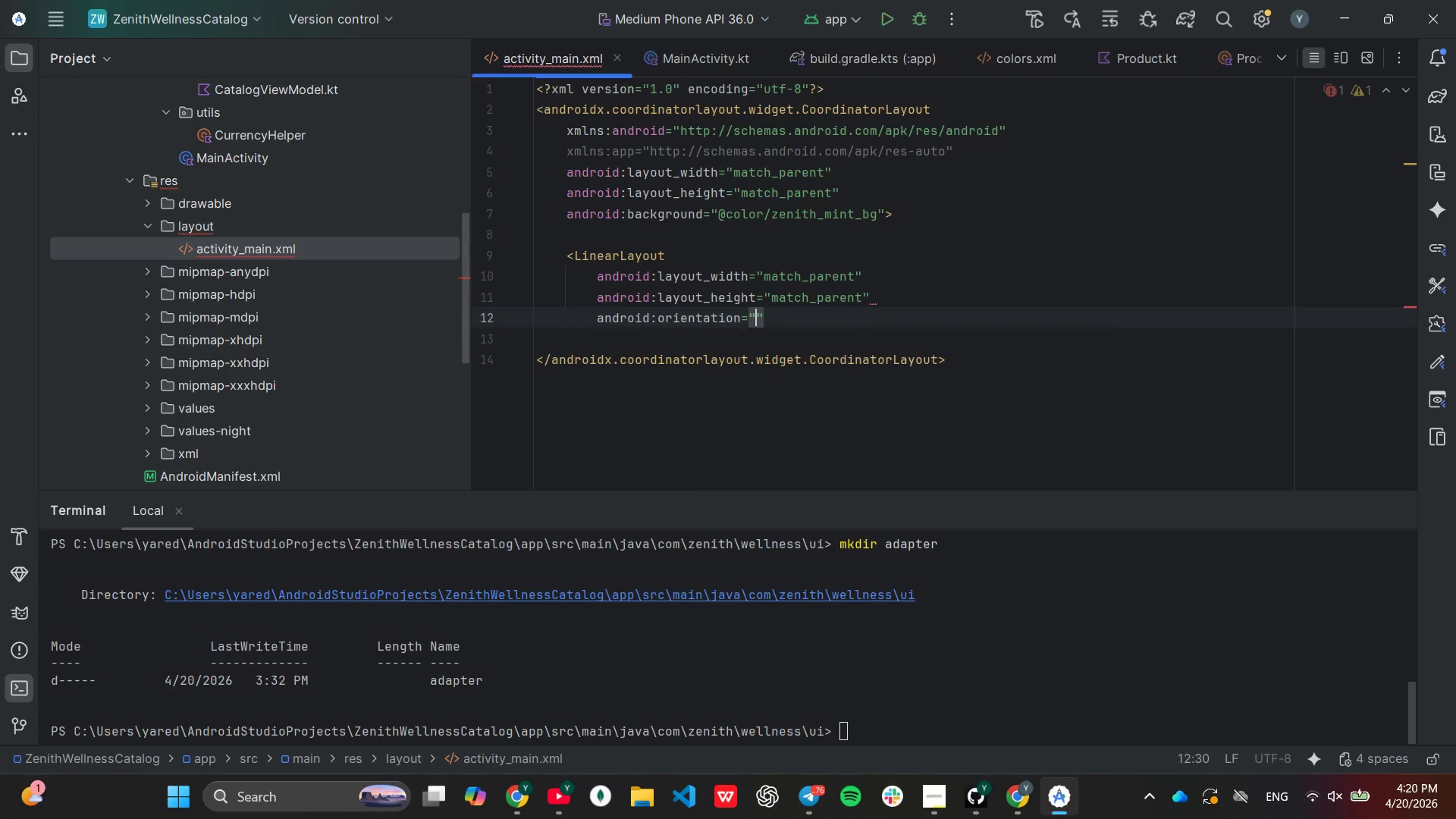 
 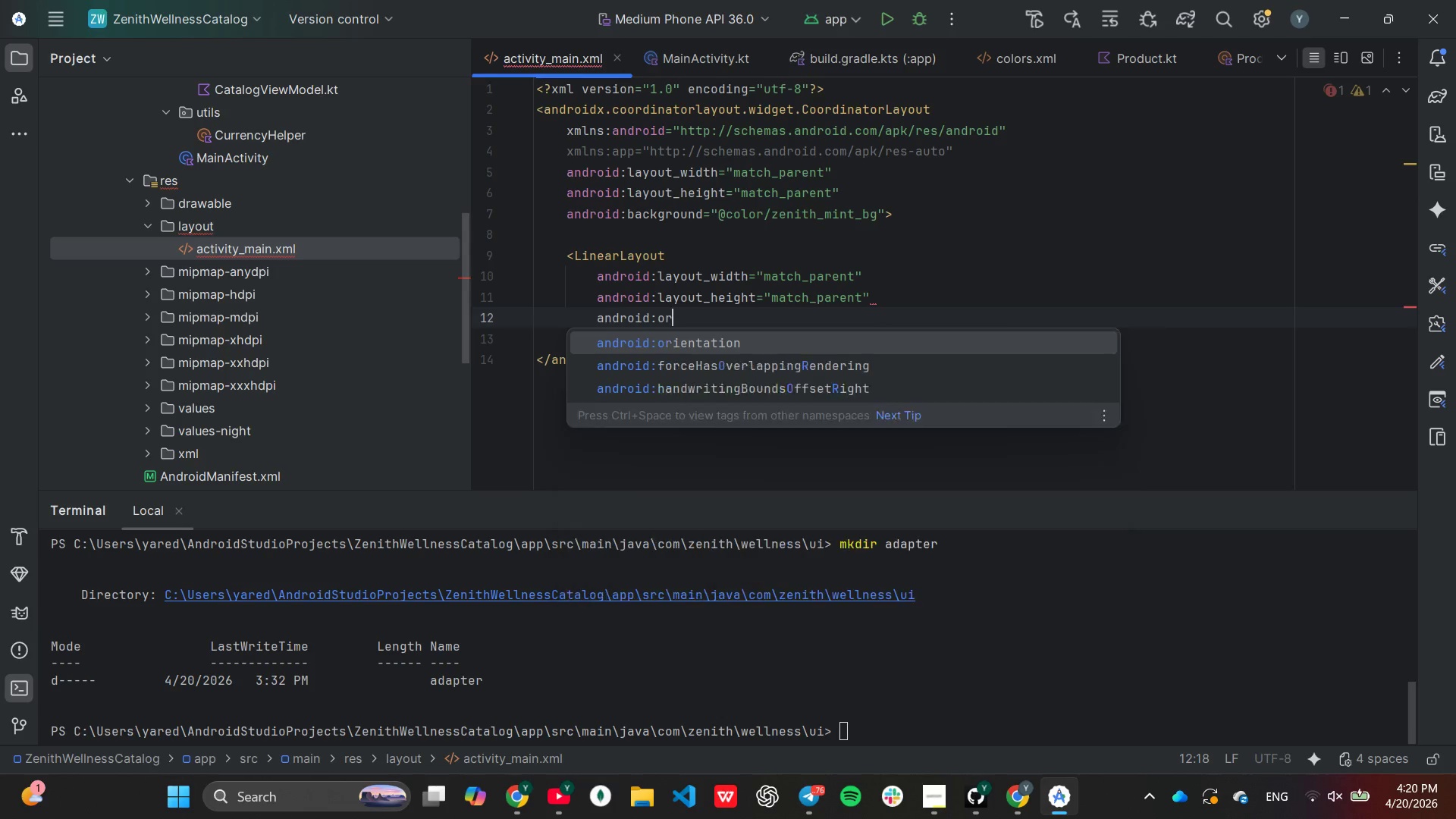 
key(Enter)
 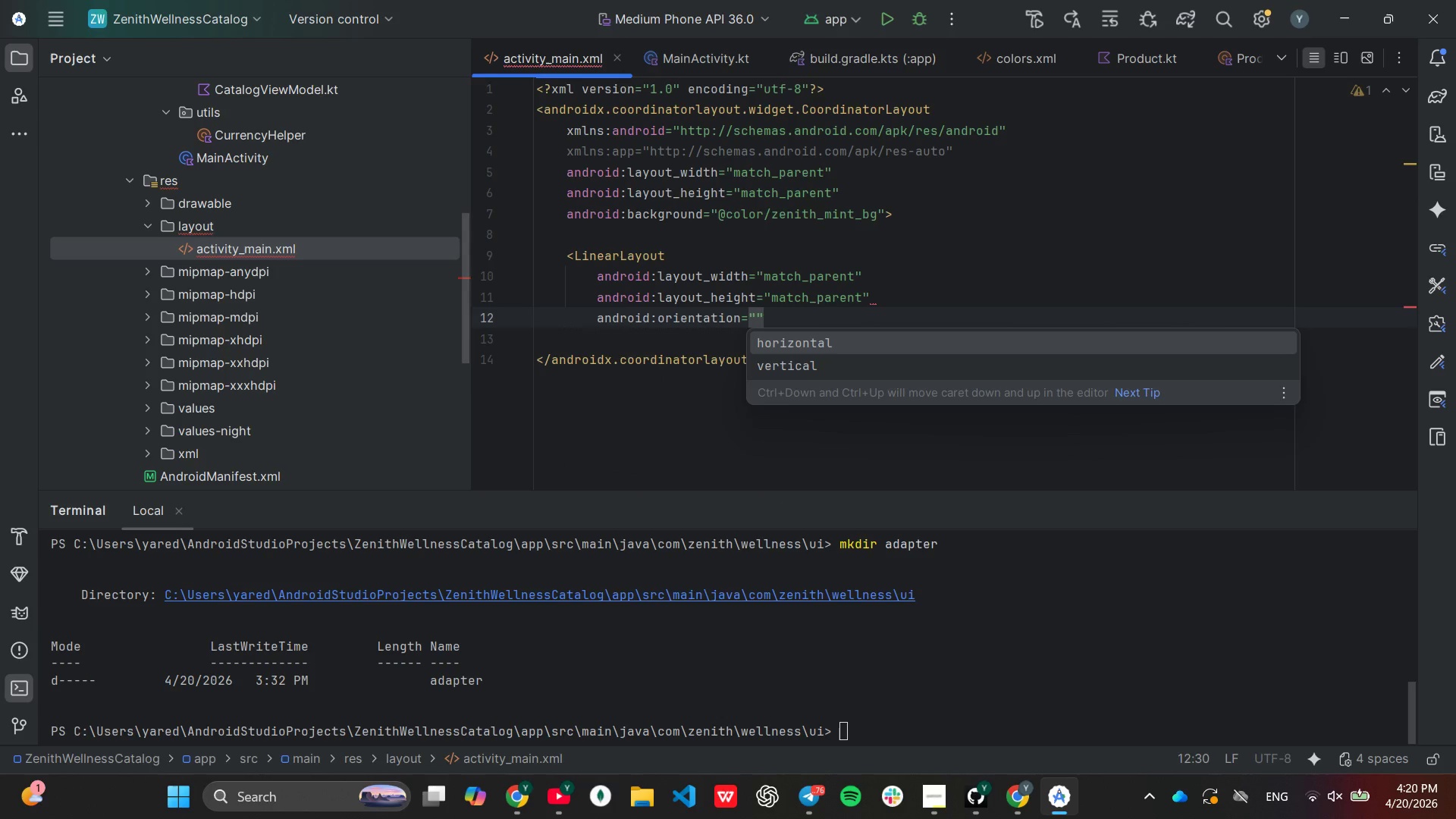 
type(vert)
 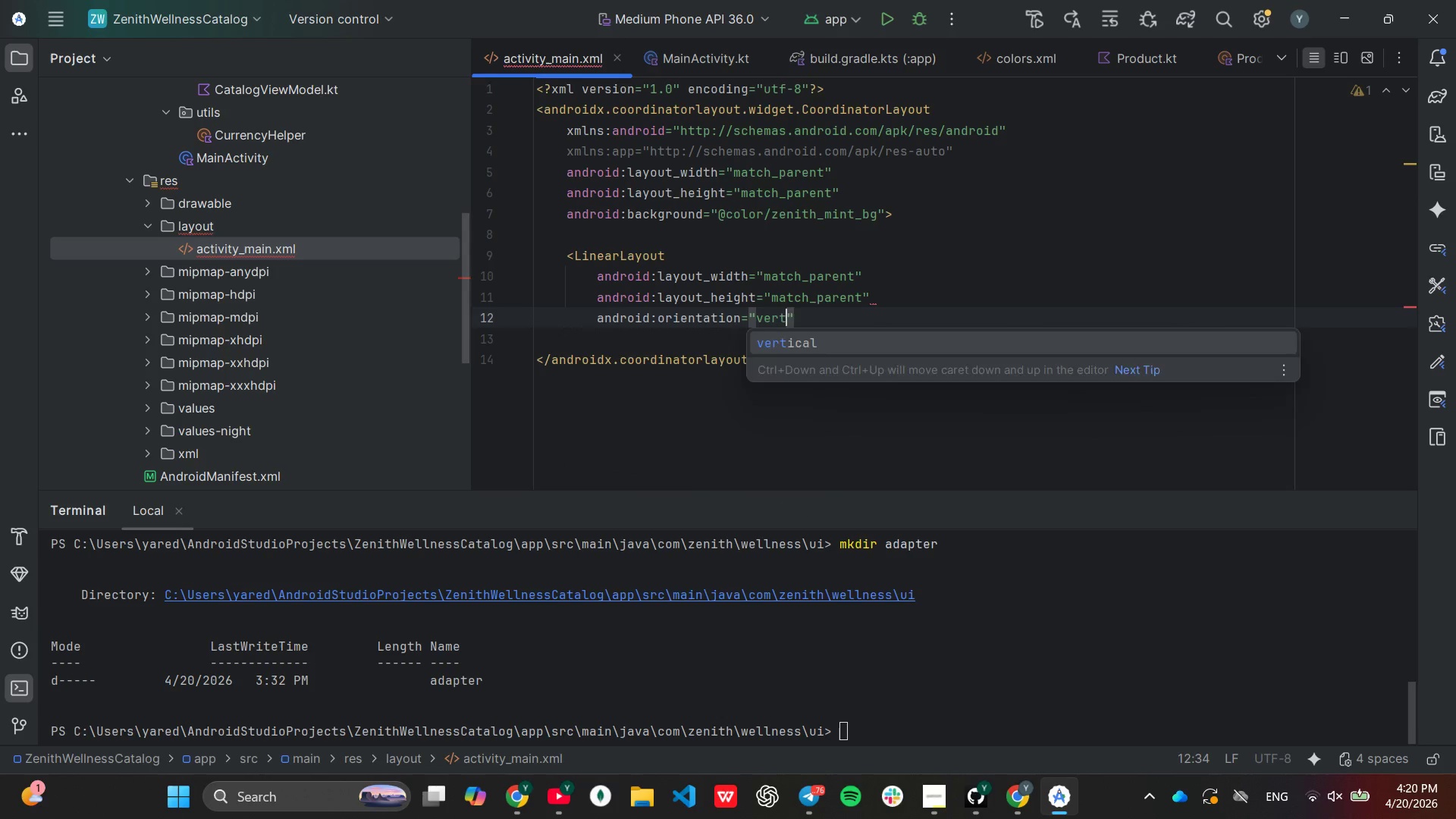 
key(Enter)
 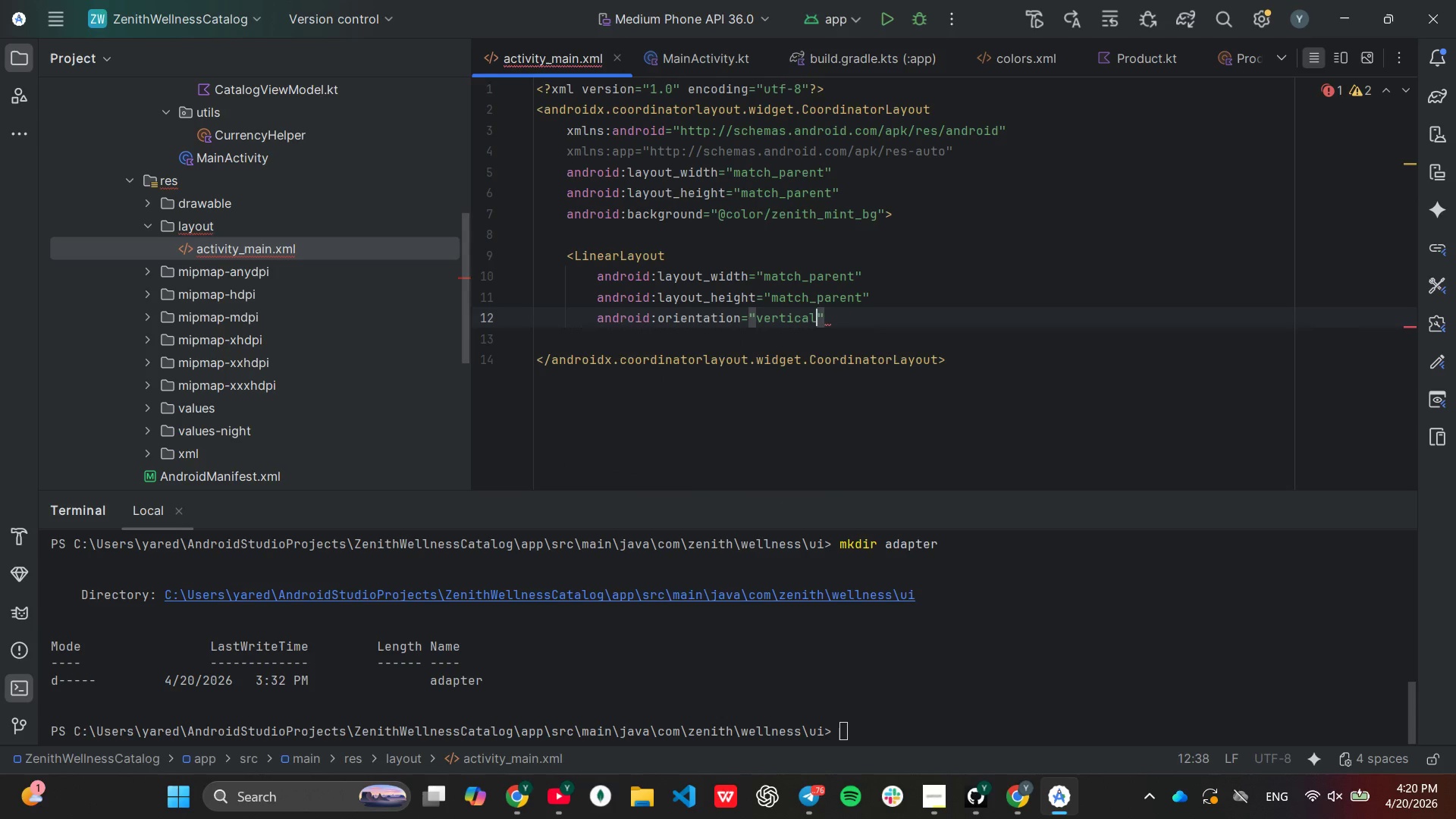 
key(ArrowRight)
 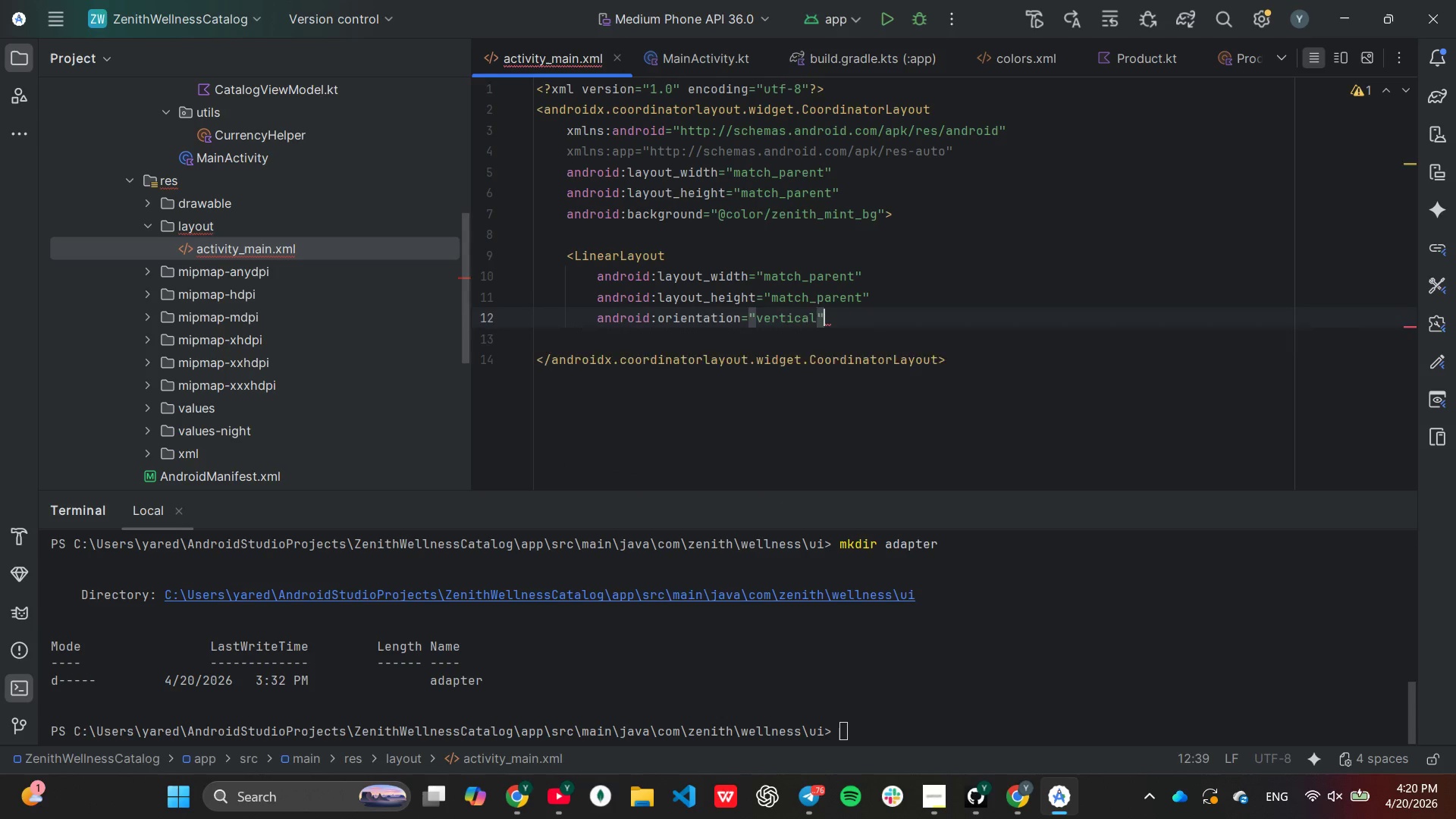 
key(Enter)
 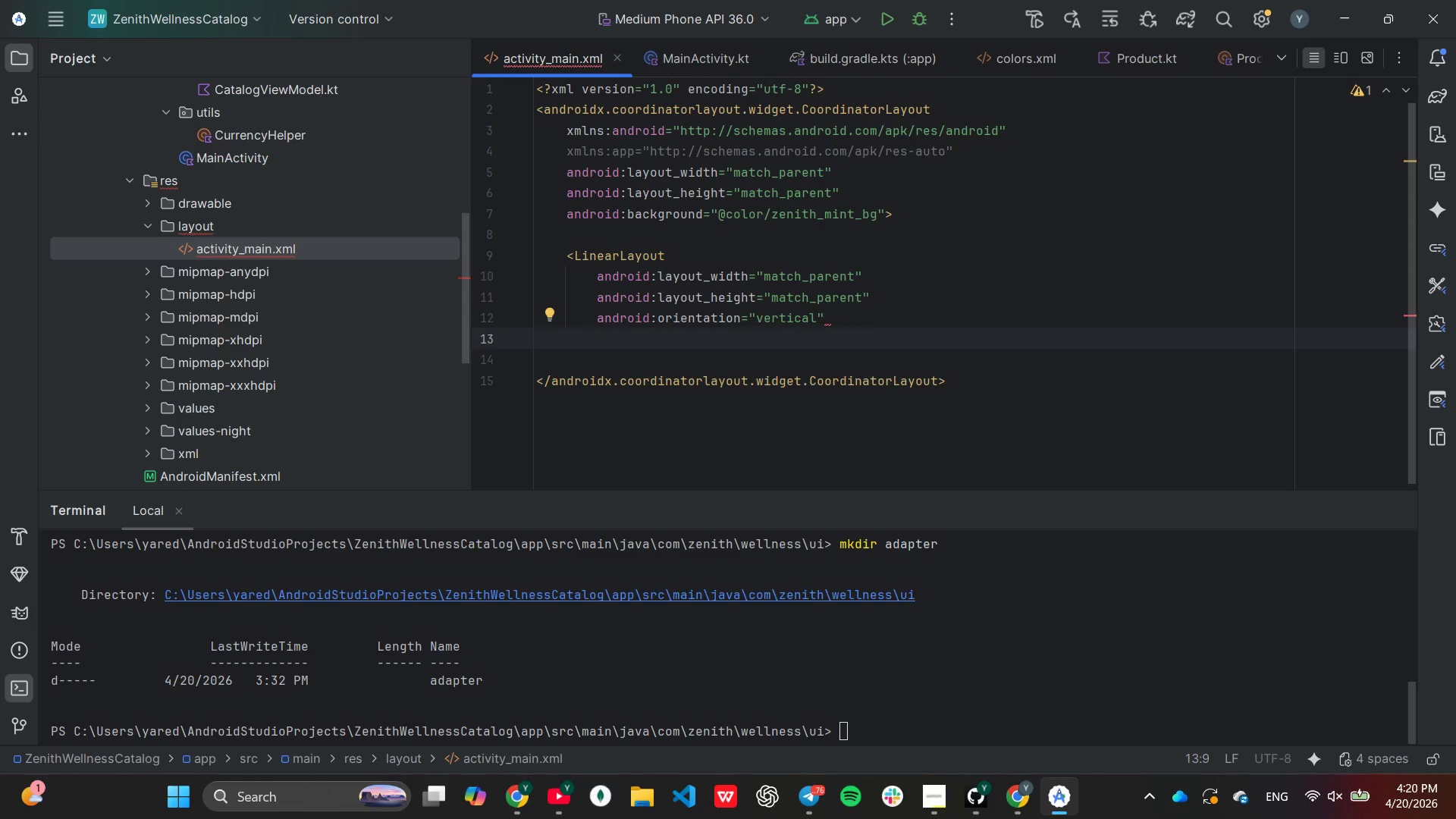 
type(anroi:pa)
 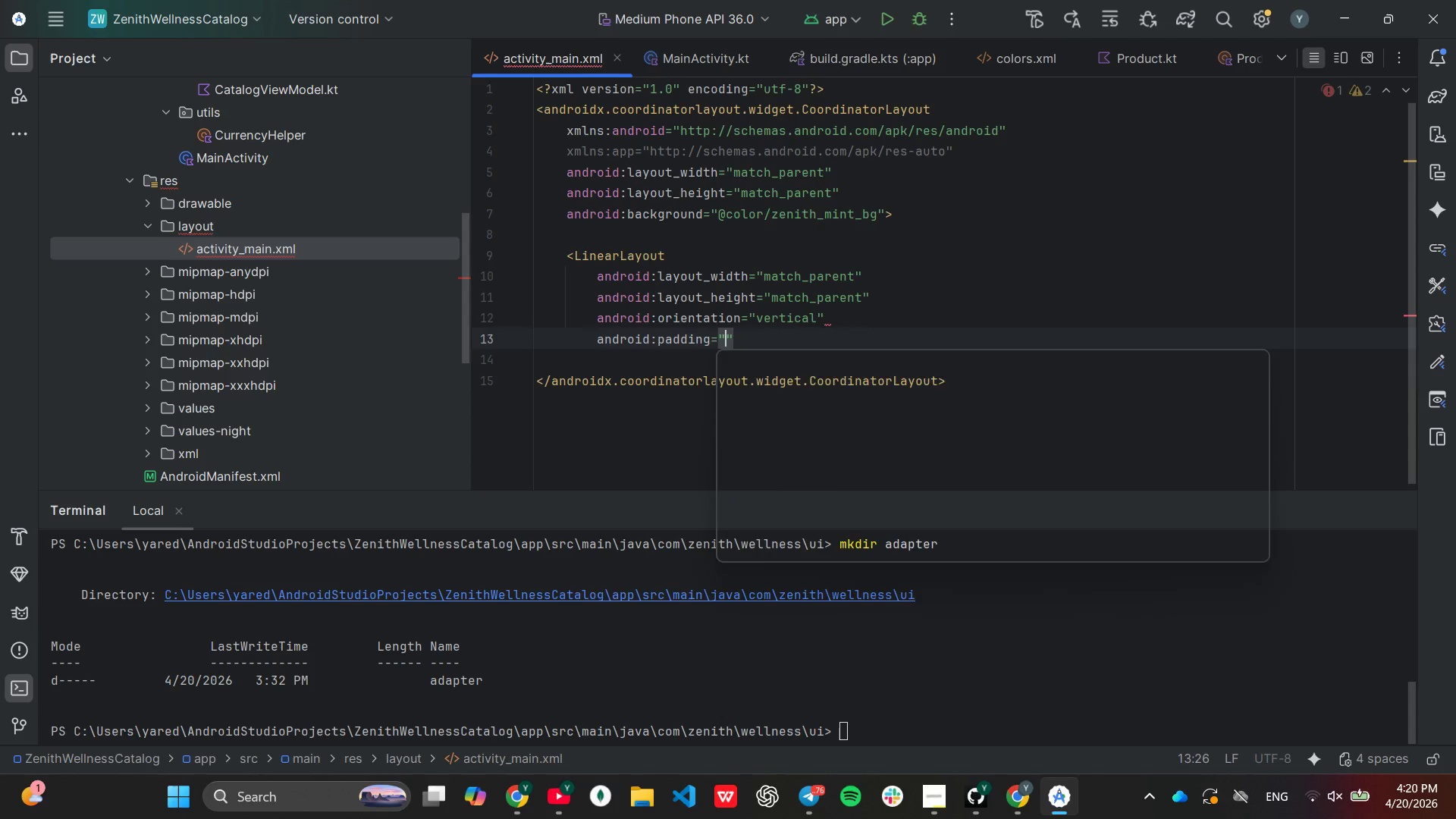 
hold_key(key=D, duration=2.12)
 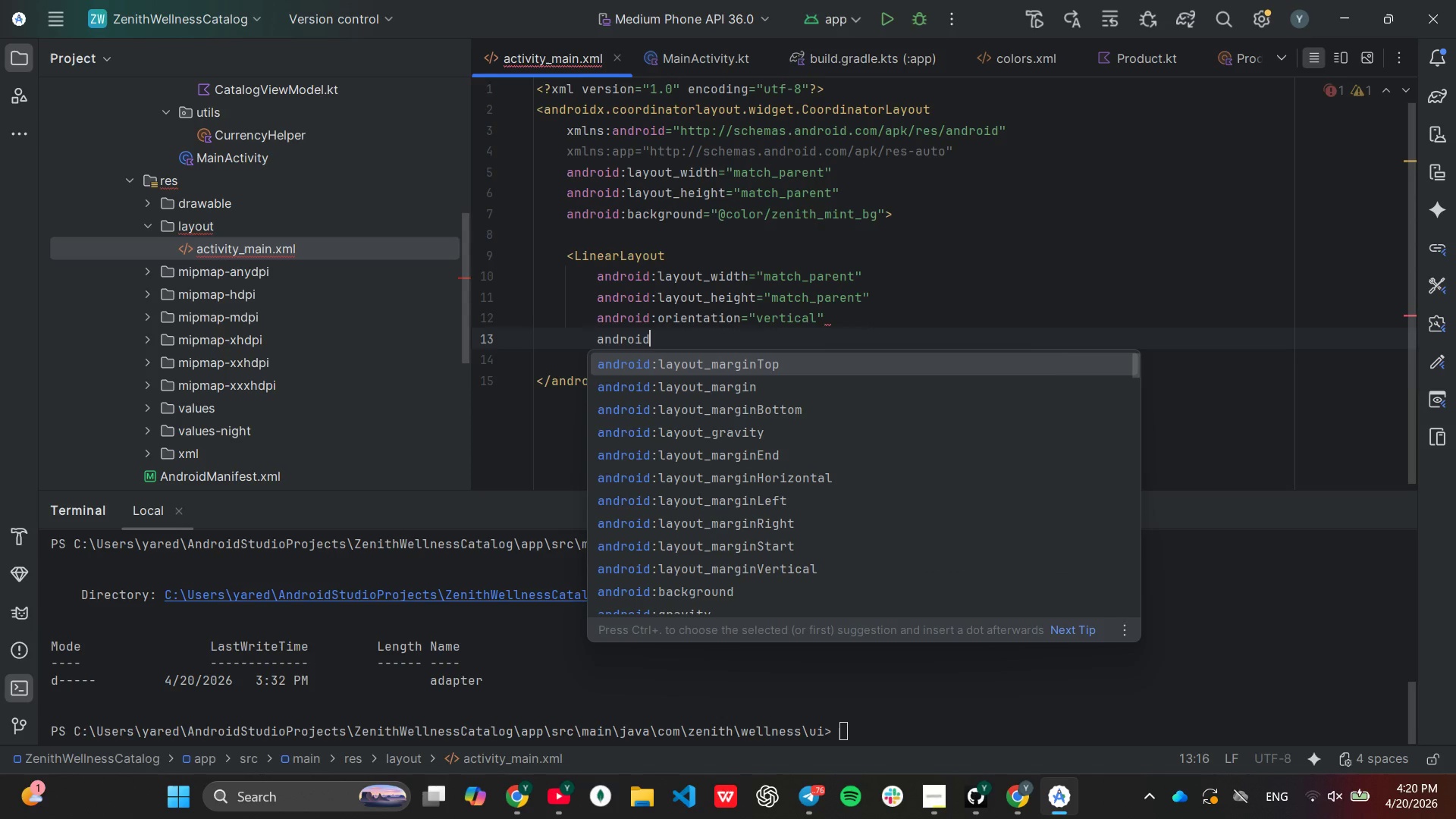 
key(Enter)
 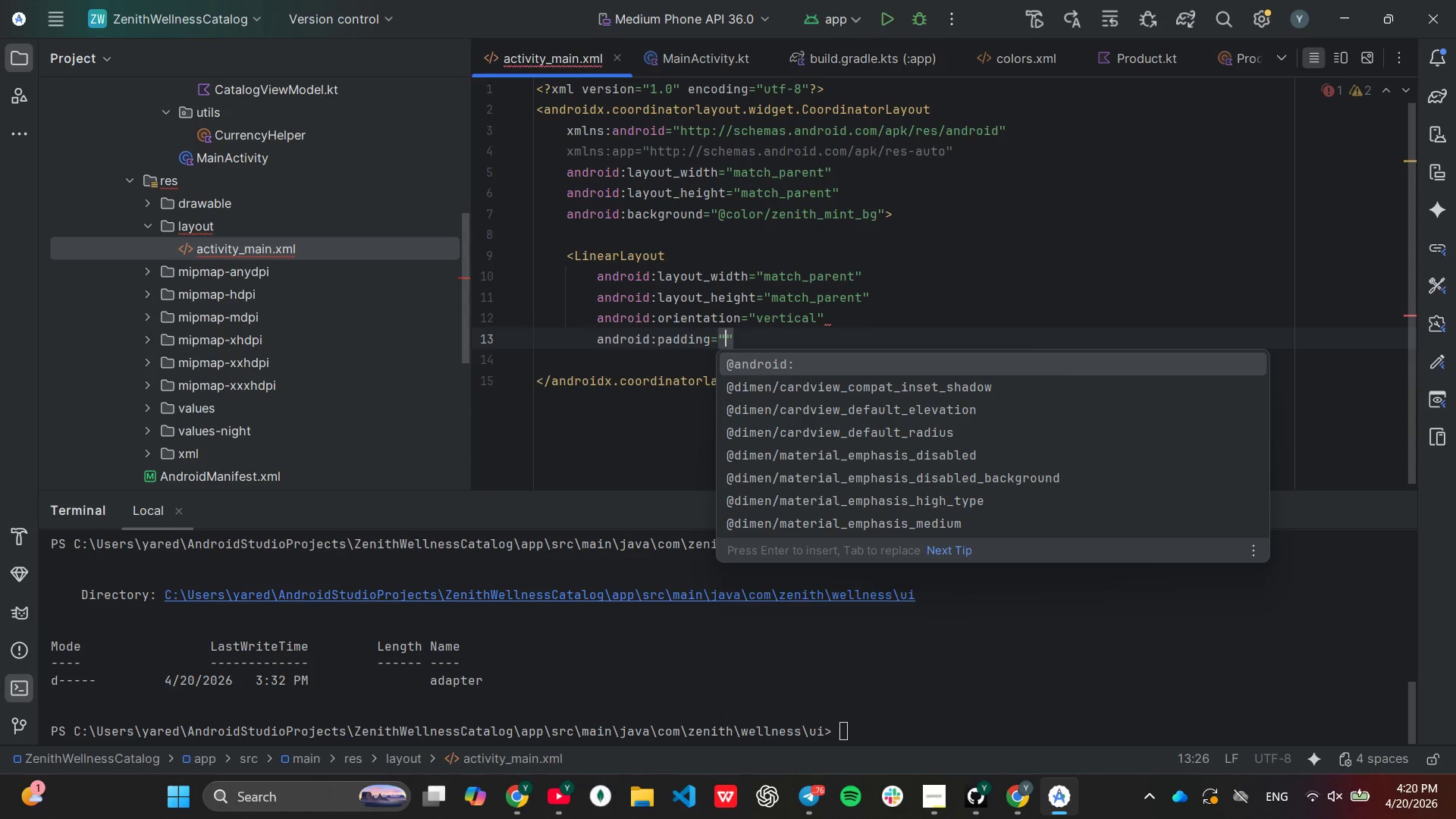 
type(16dp)
 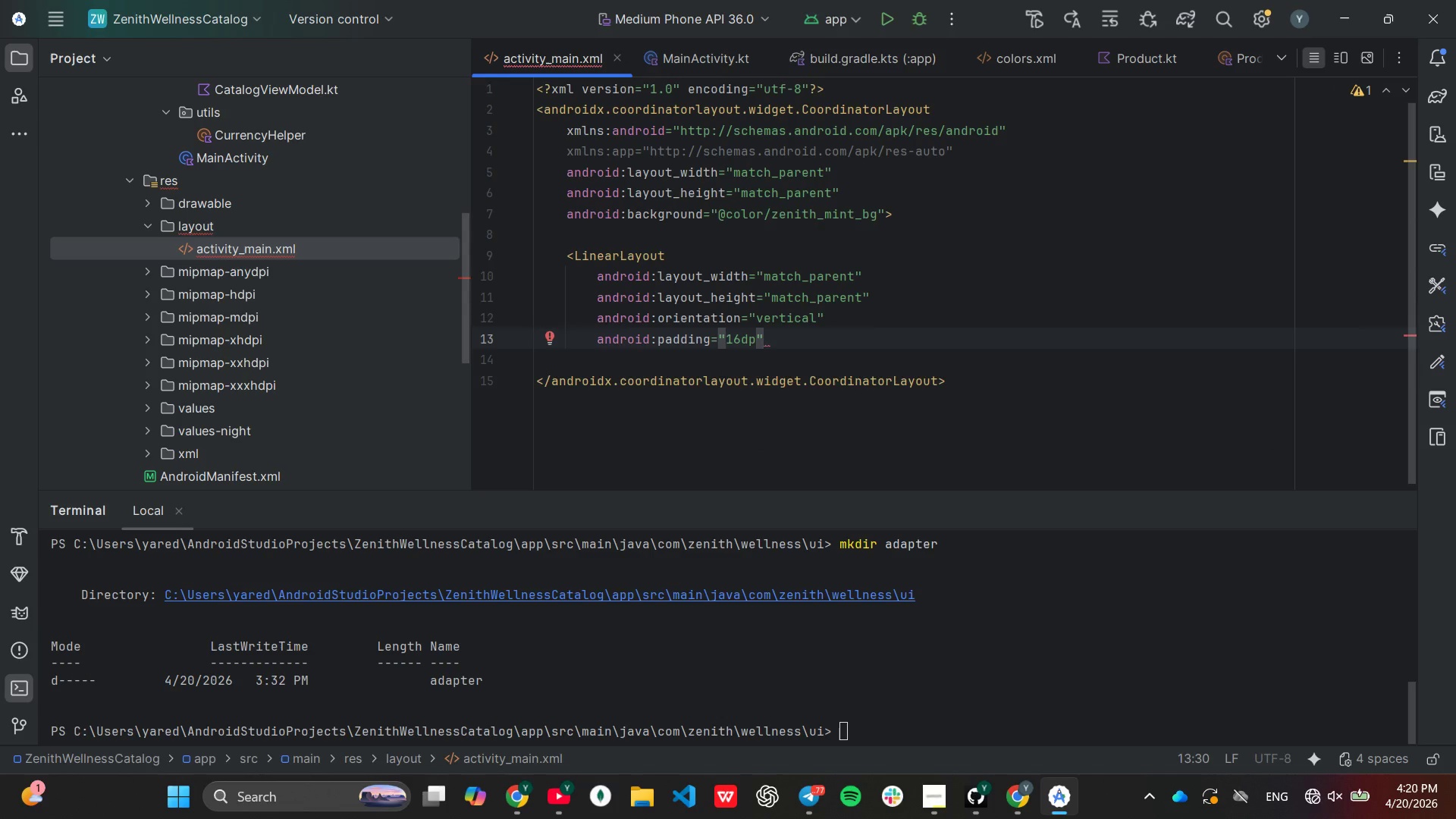 
key(ArrowRight)
 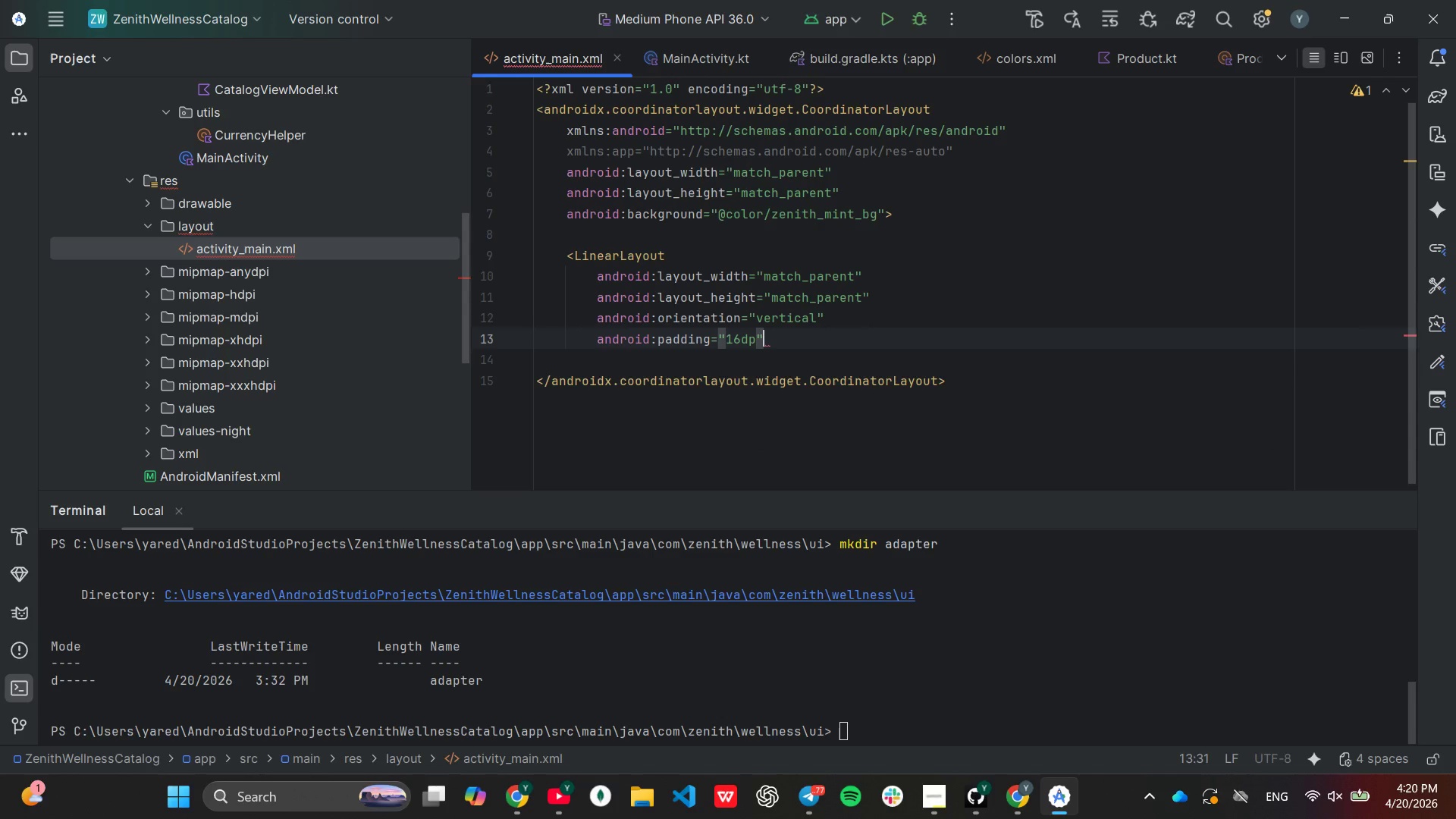 
key(Shift+Period)
 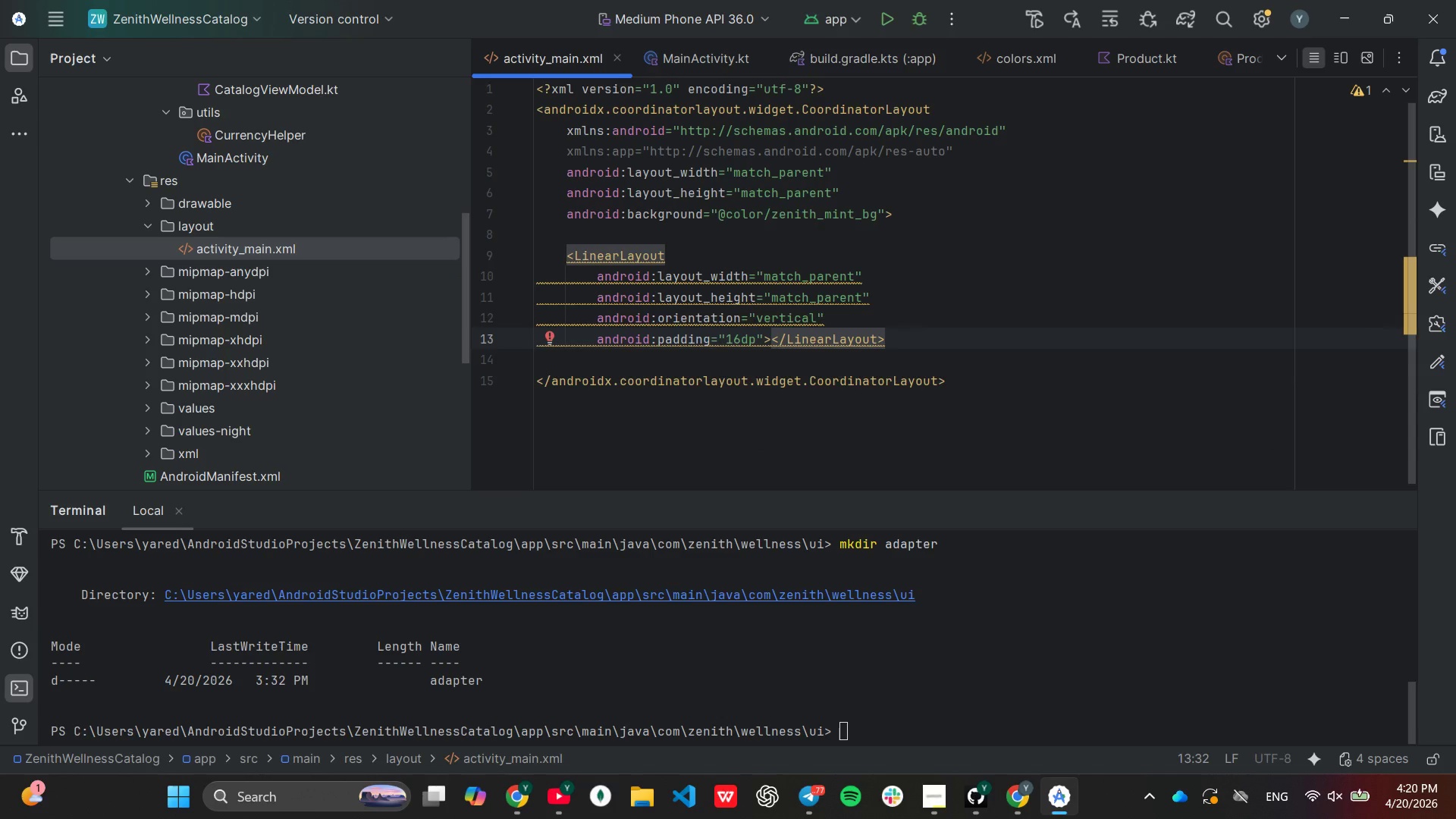 
key(Enter)
 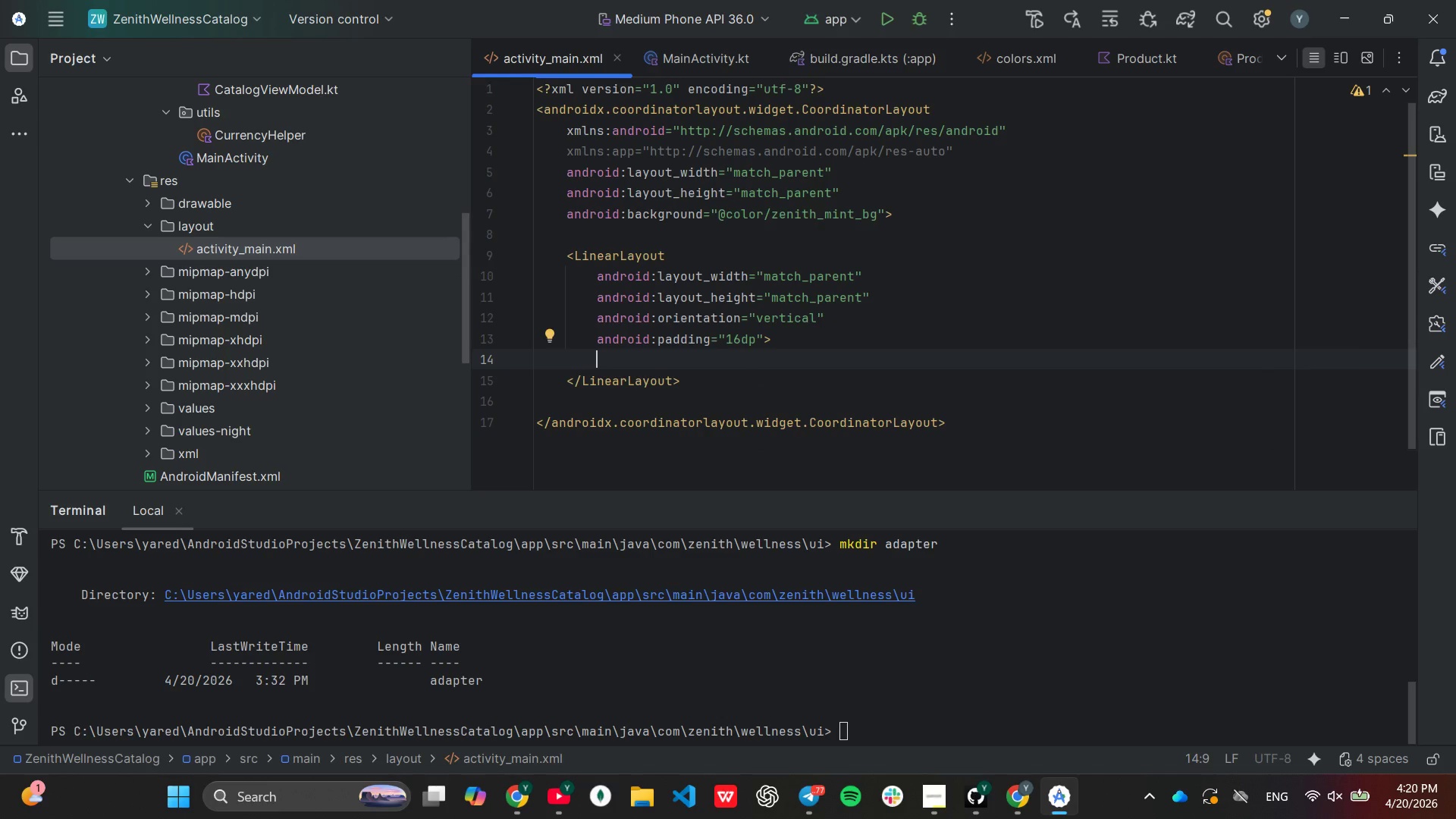 
key(Enter)
 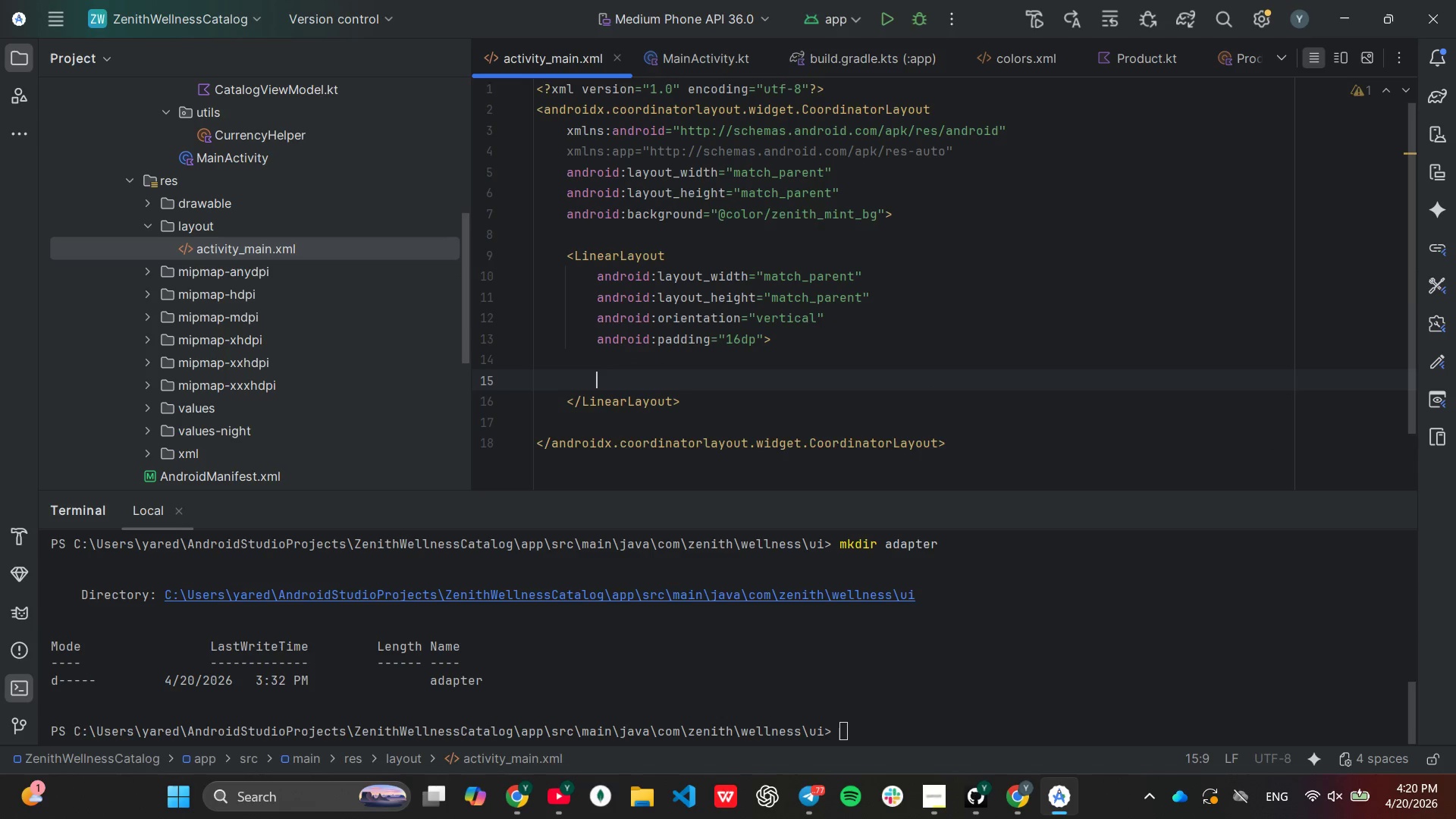 
type(<Te)
 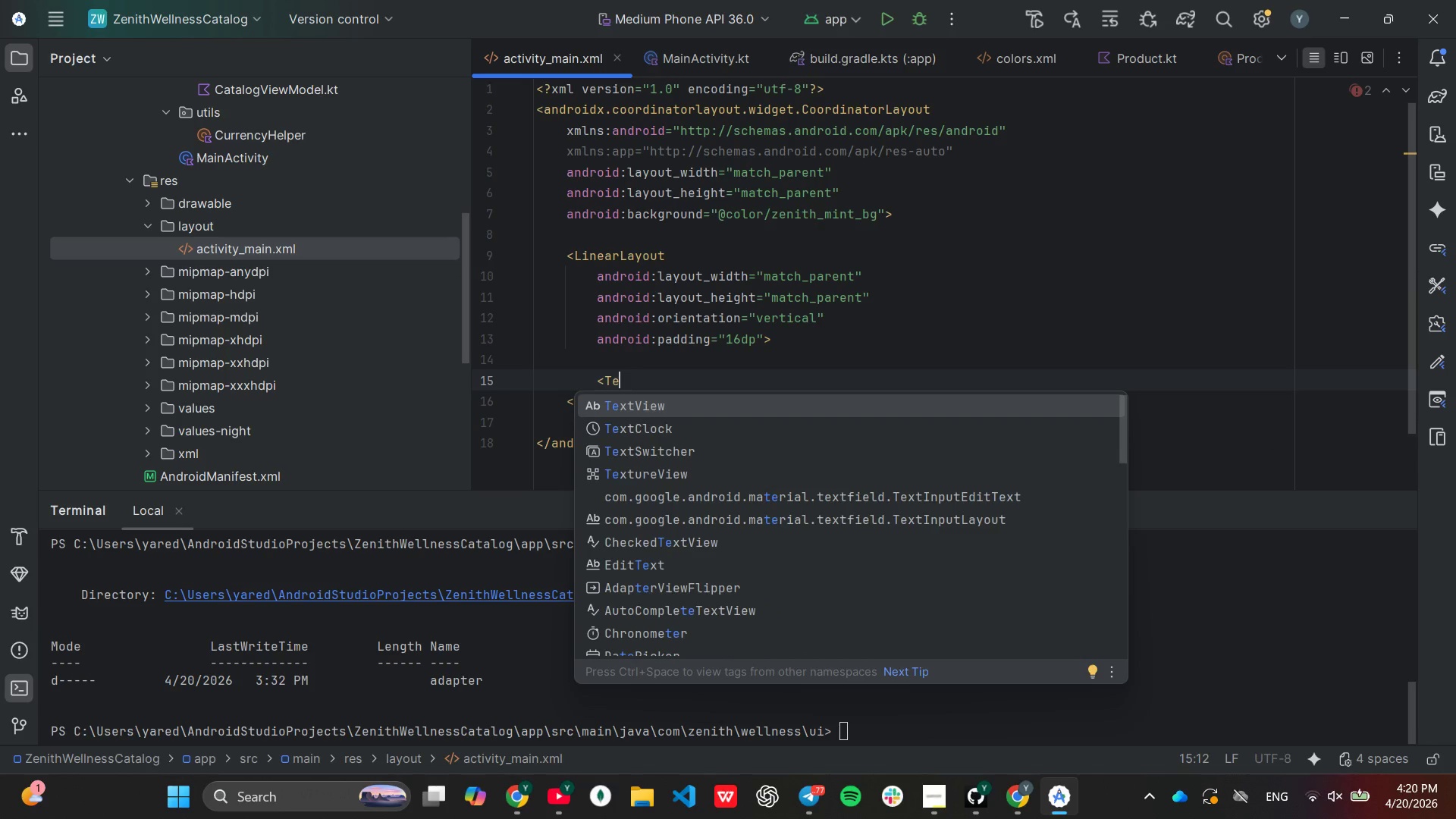 
key(Enter)
 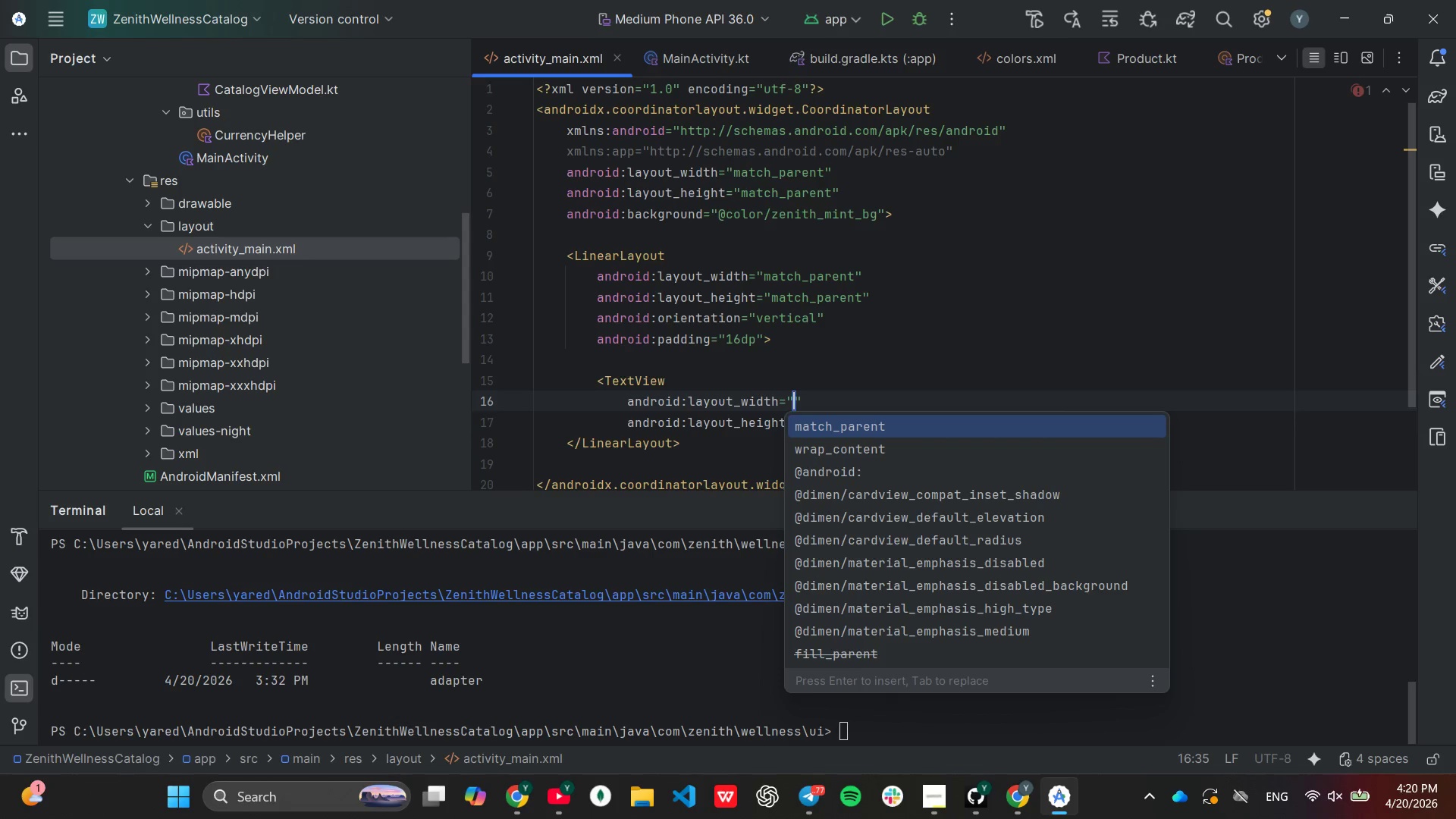 
key(ArrowDown)
 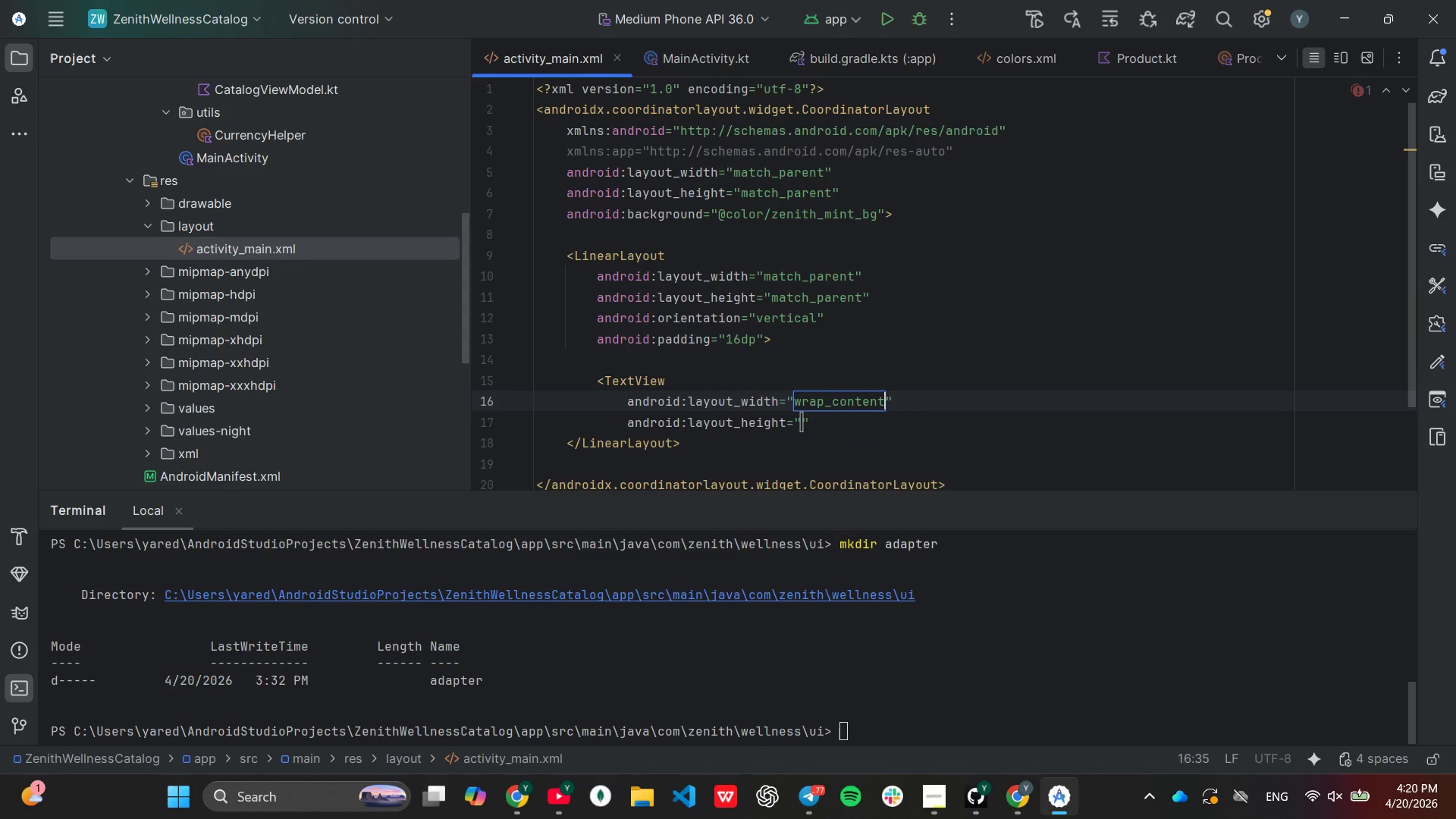 
key(Enter)
 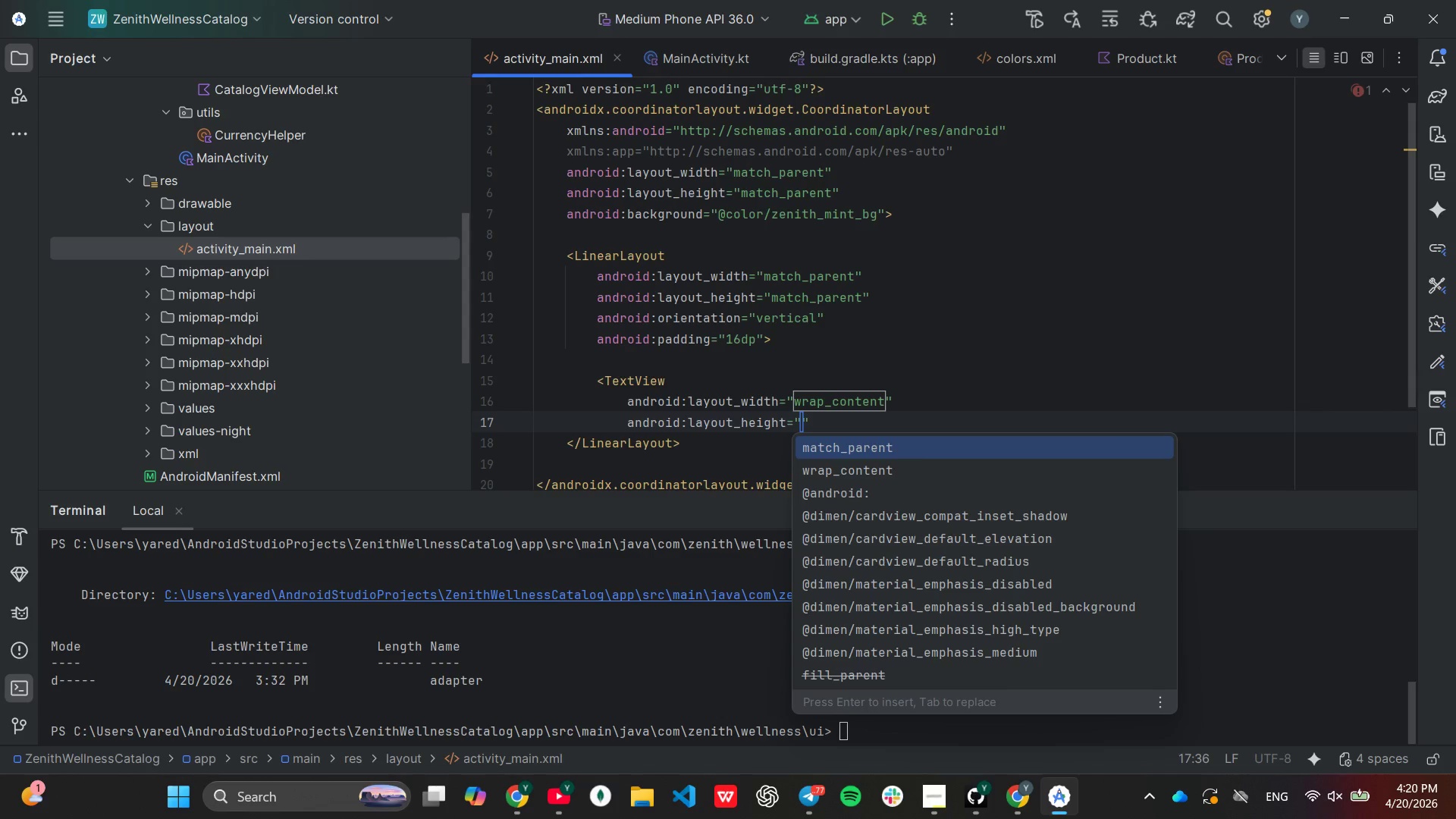 
key(ArrowDown)
 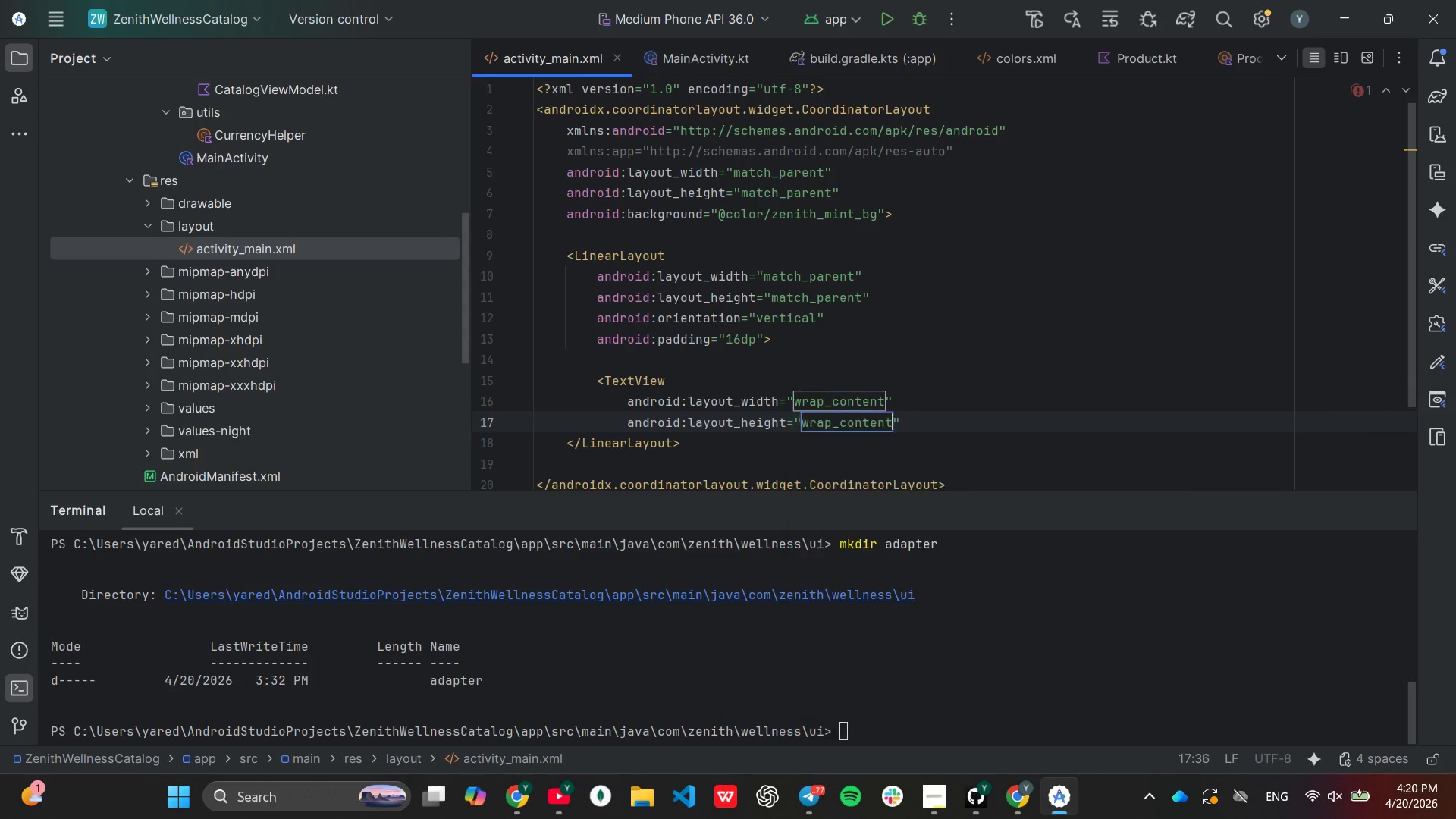 
key(Enter)
 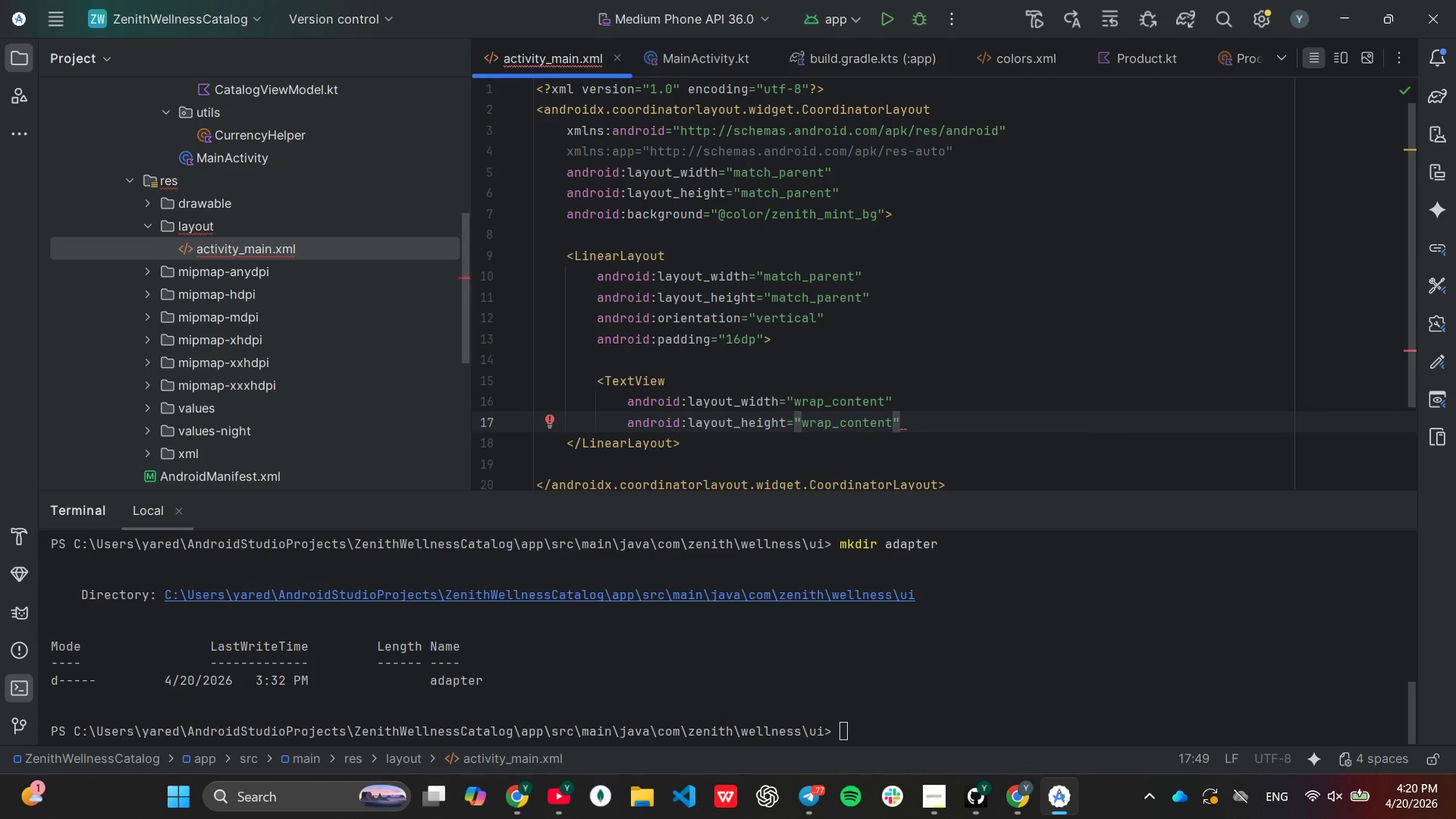 
key(Enter)
 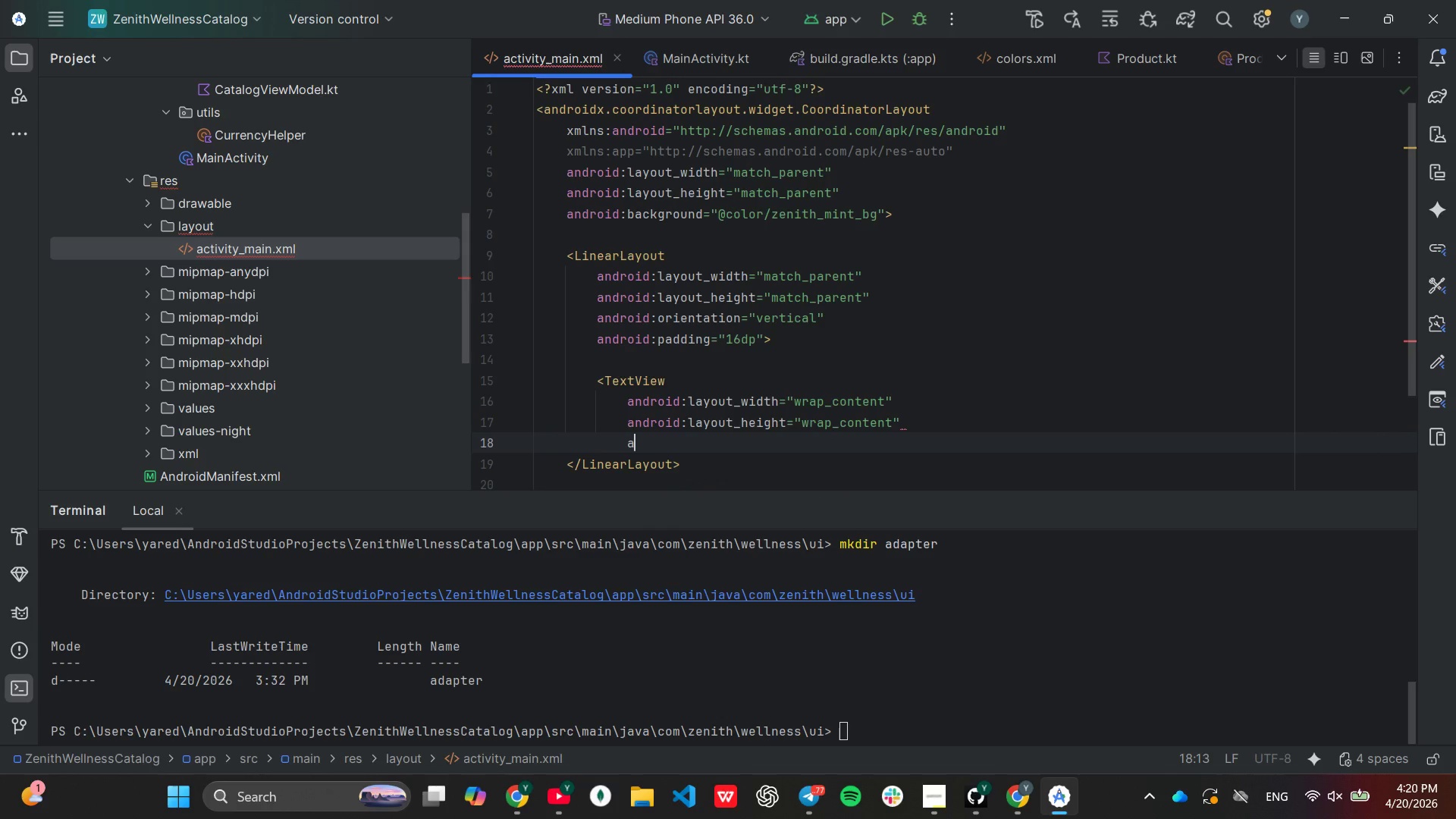 
type(android:T)
key(Backspace)
type(te)
 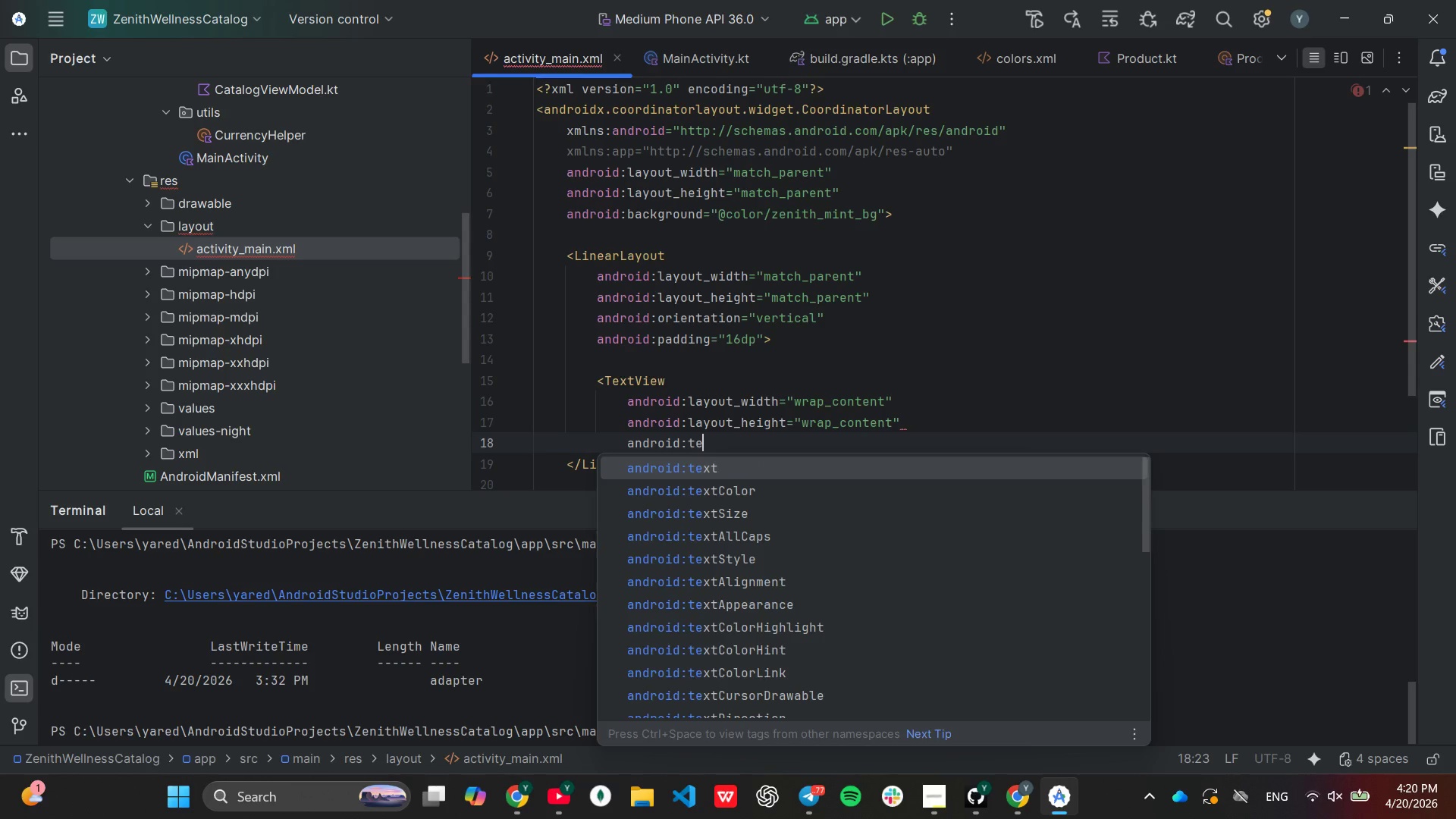 
key(Enter)
 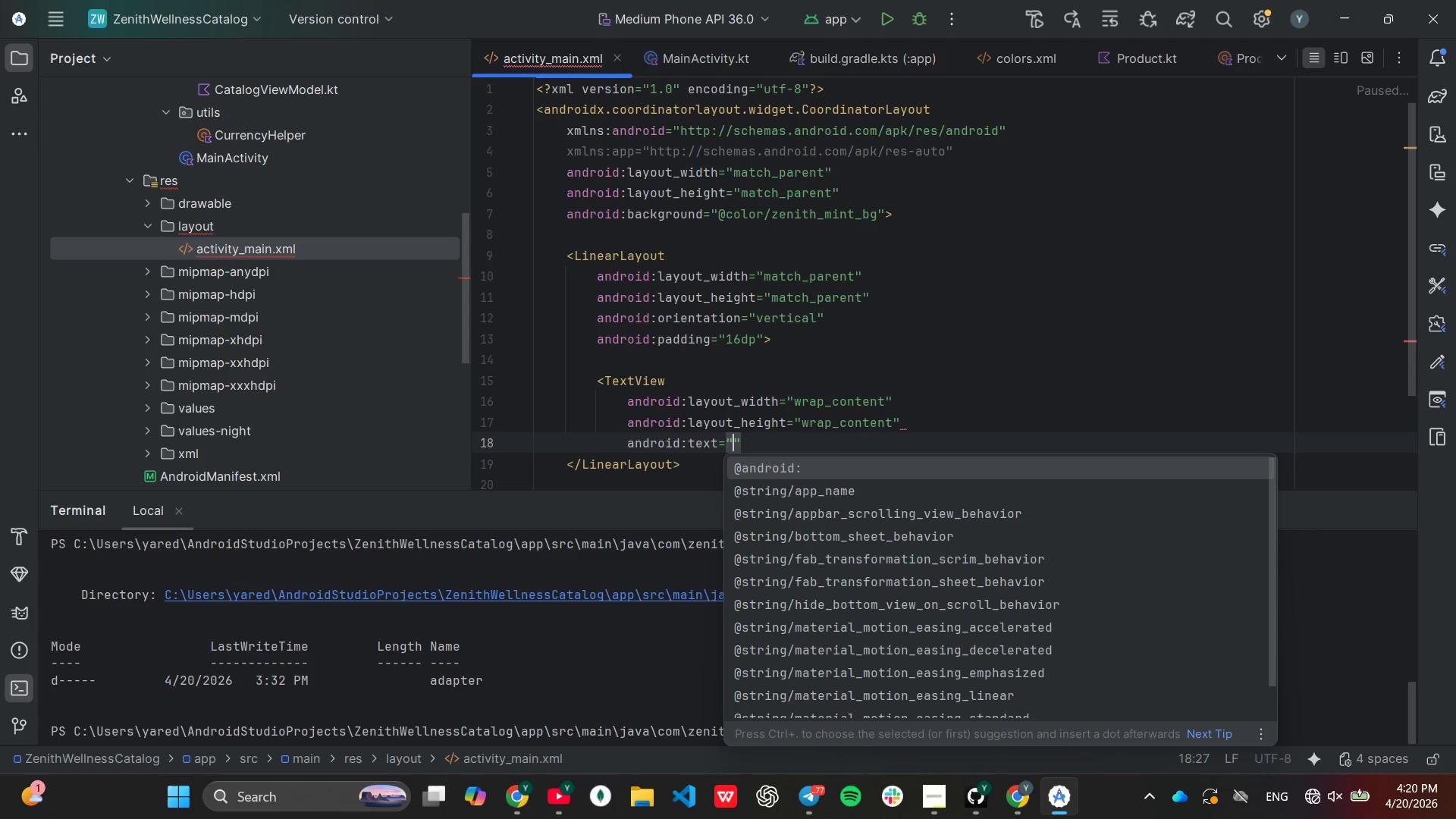 
type(Zenith wellness catalog)
 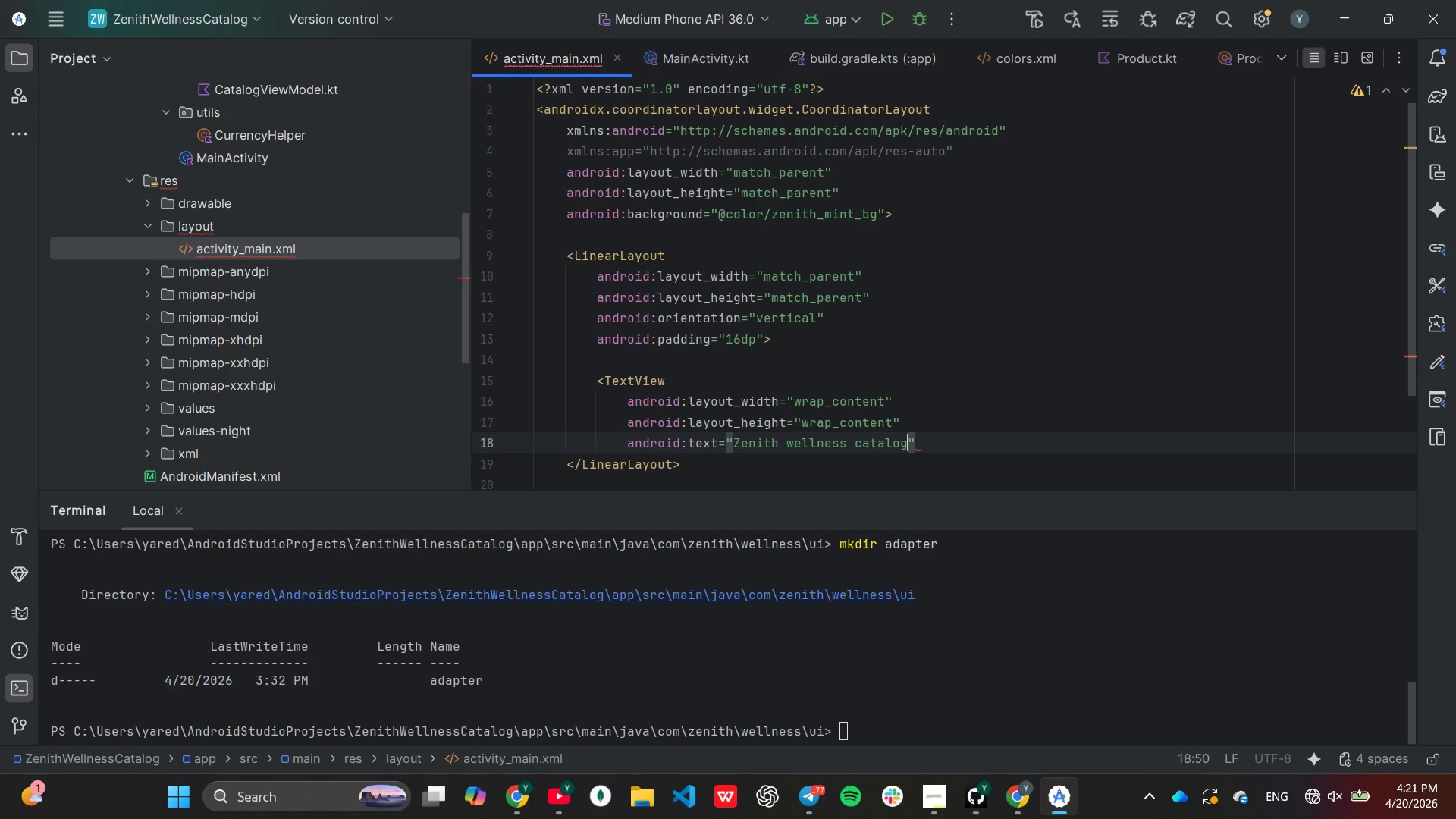 
key(ArrowRight)
 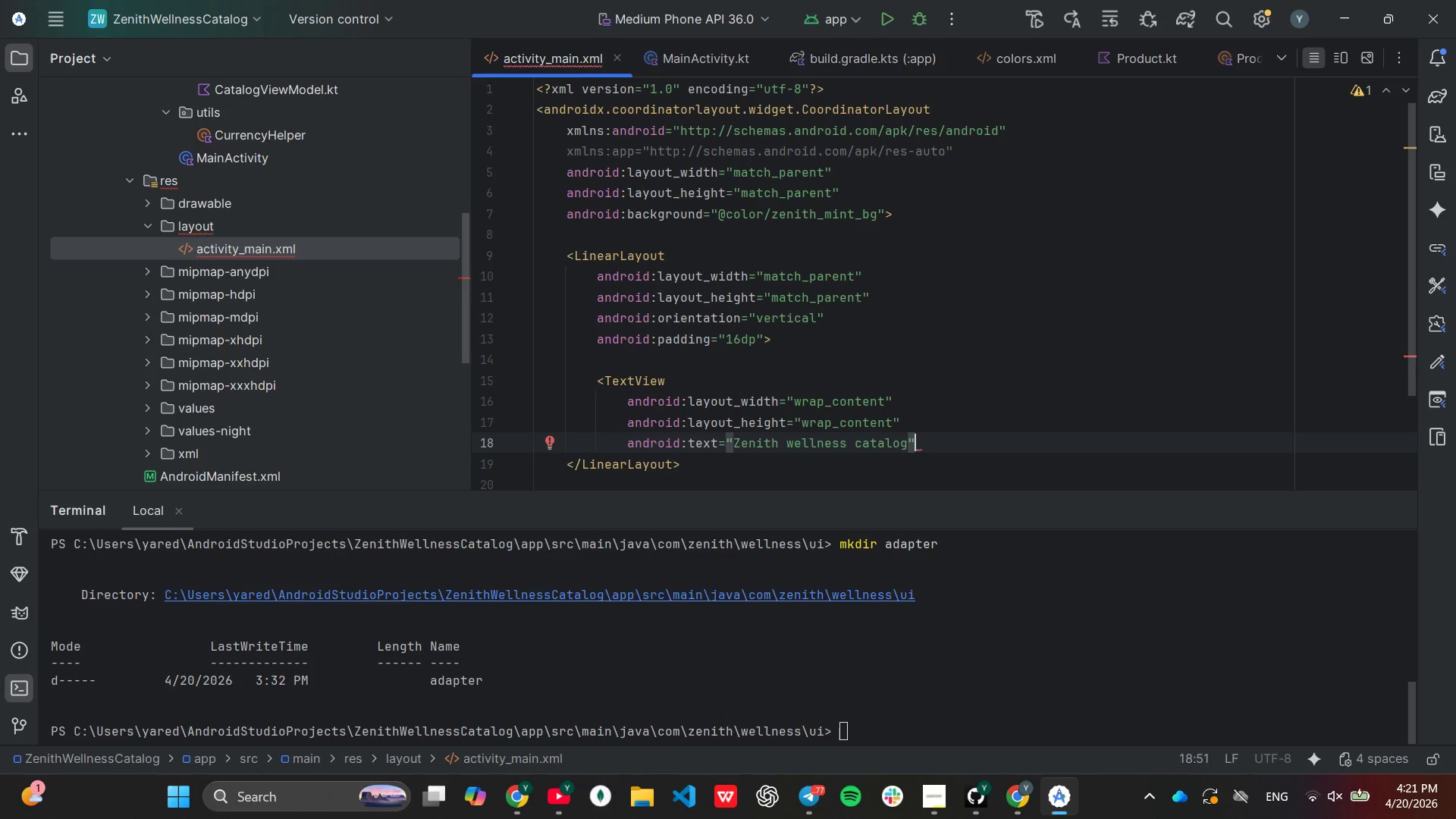 
key(Enter)
 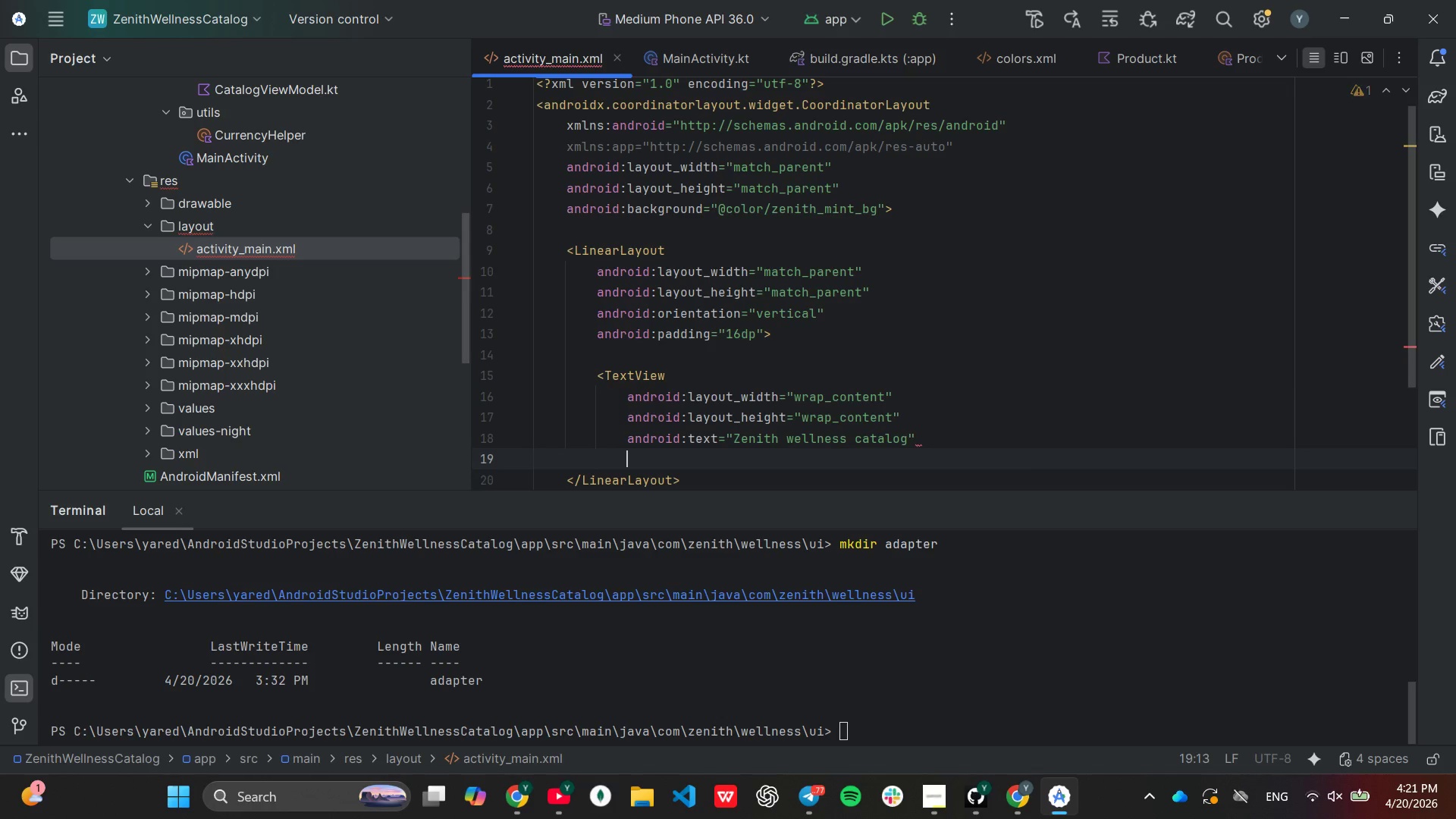 
type(android:tes)
 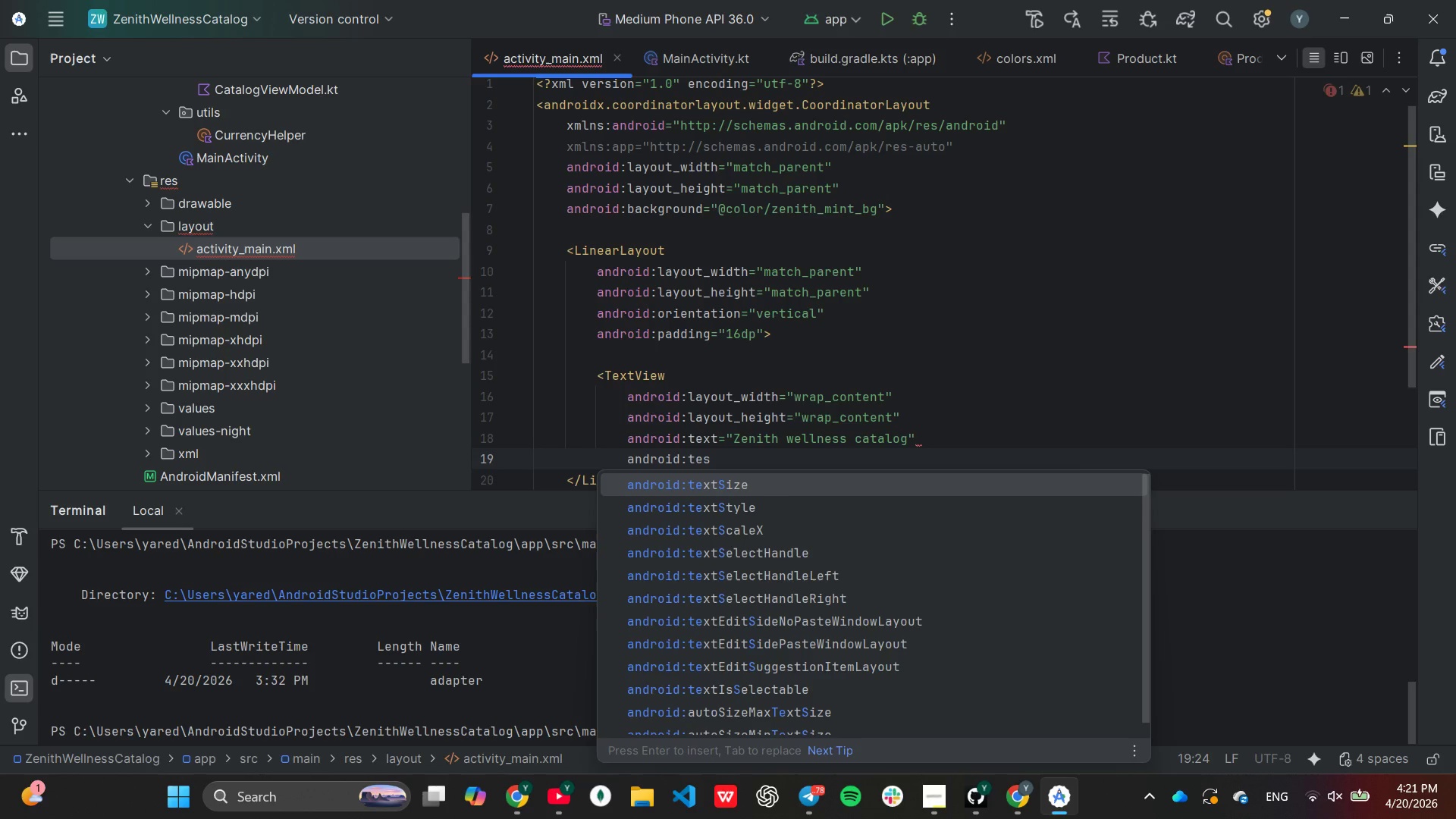 
key(Enter)
 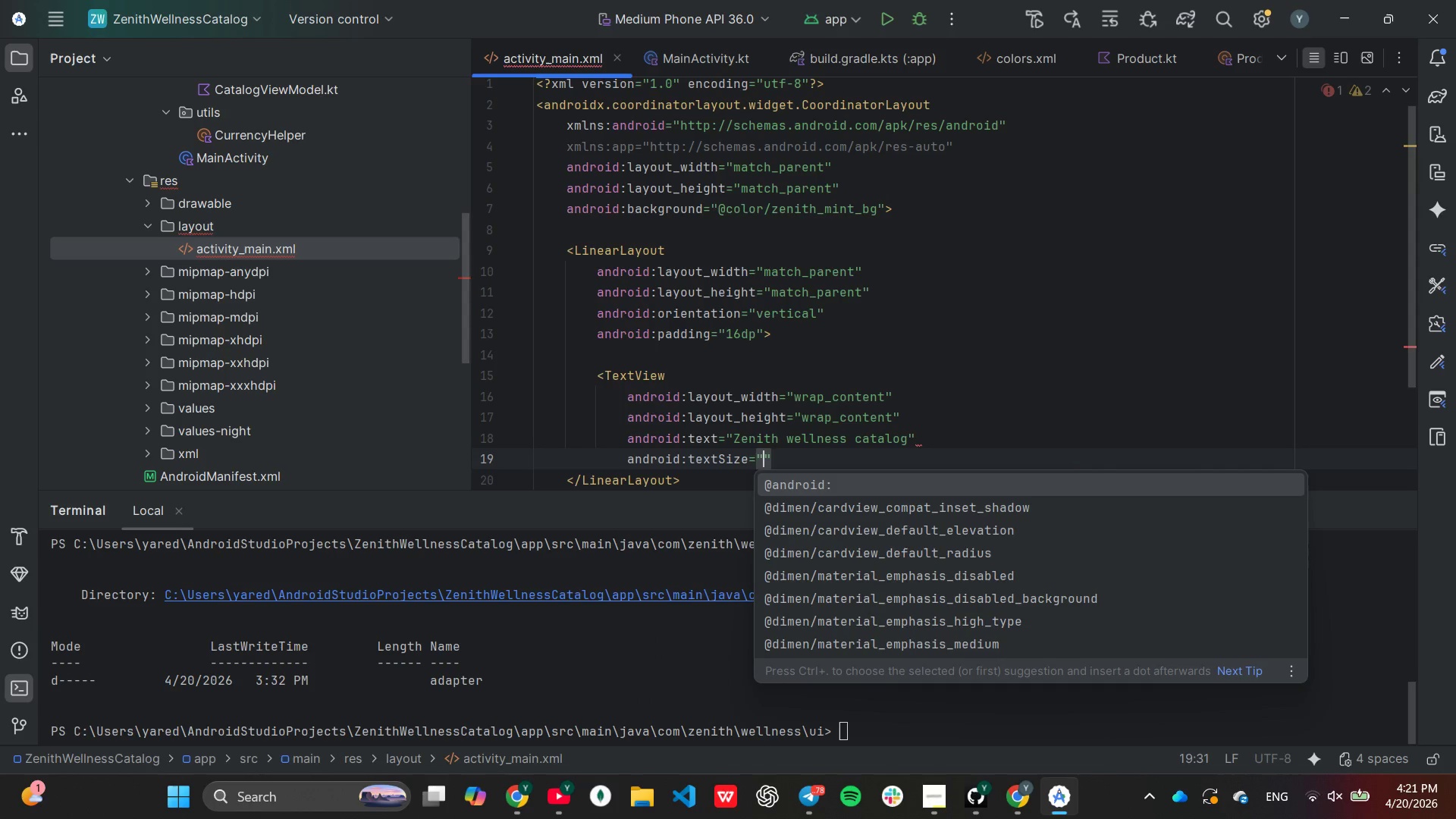 
type(24sp)
 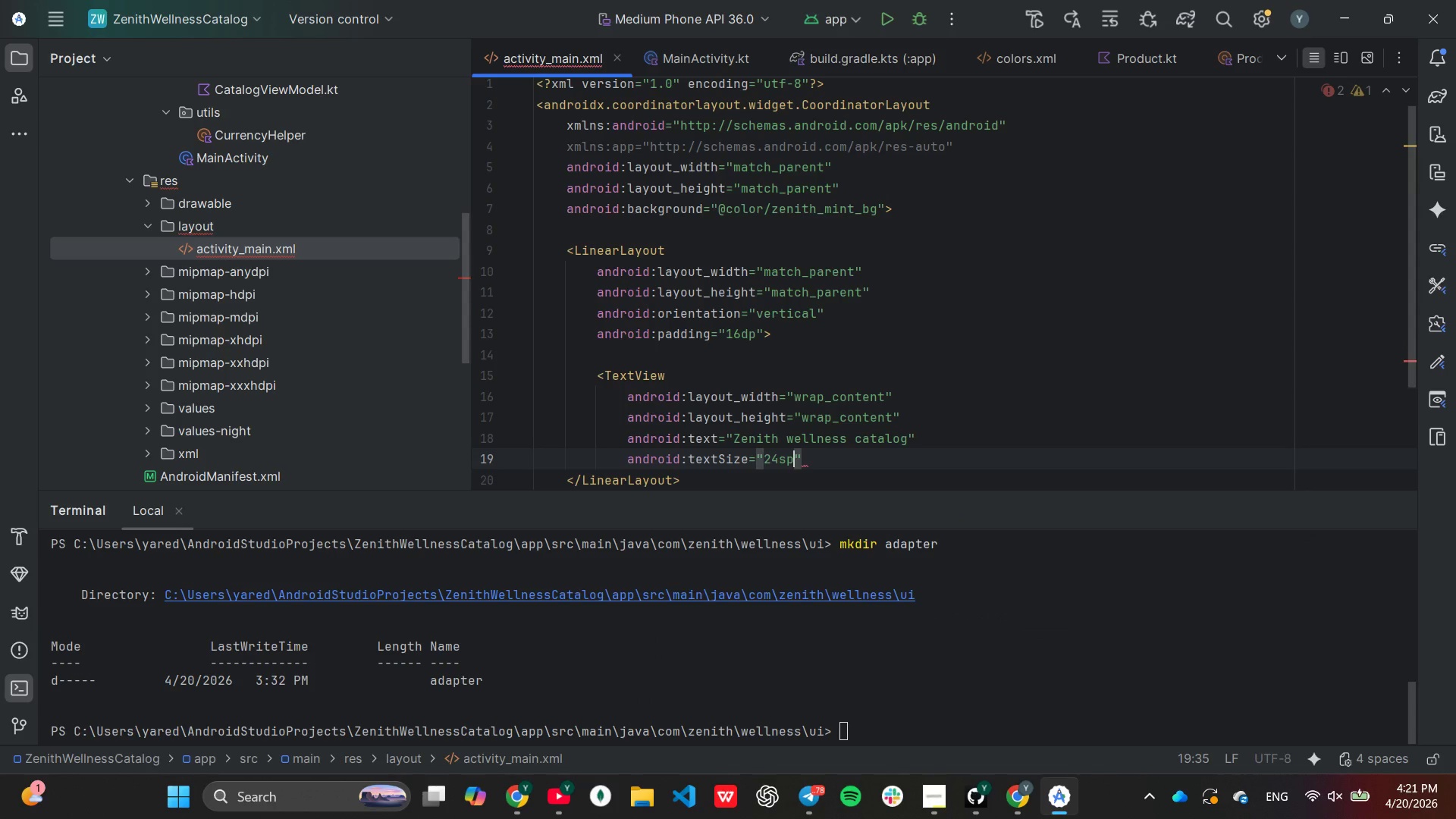 
key(ArrowRight)
 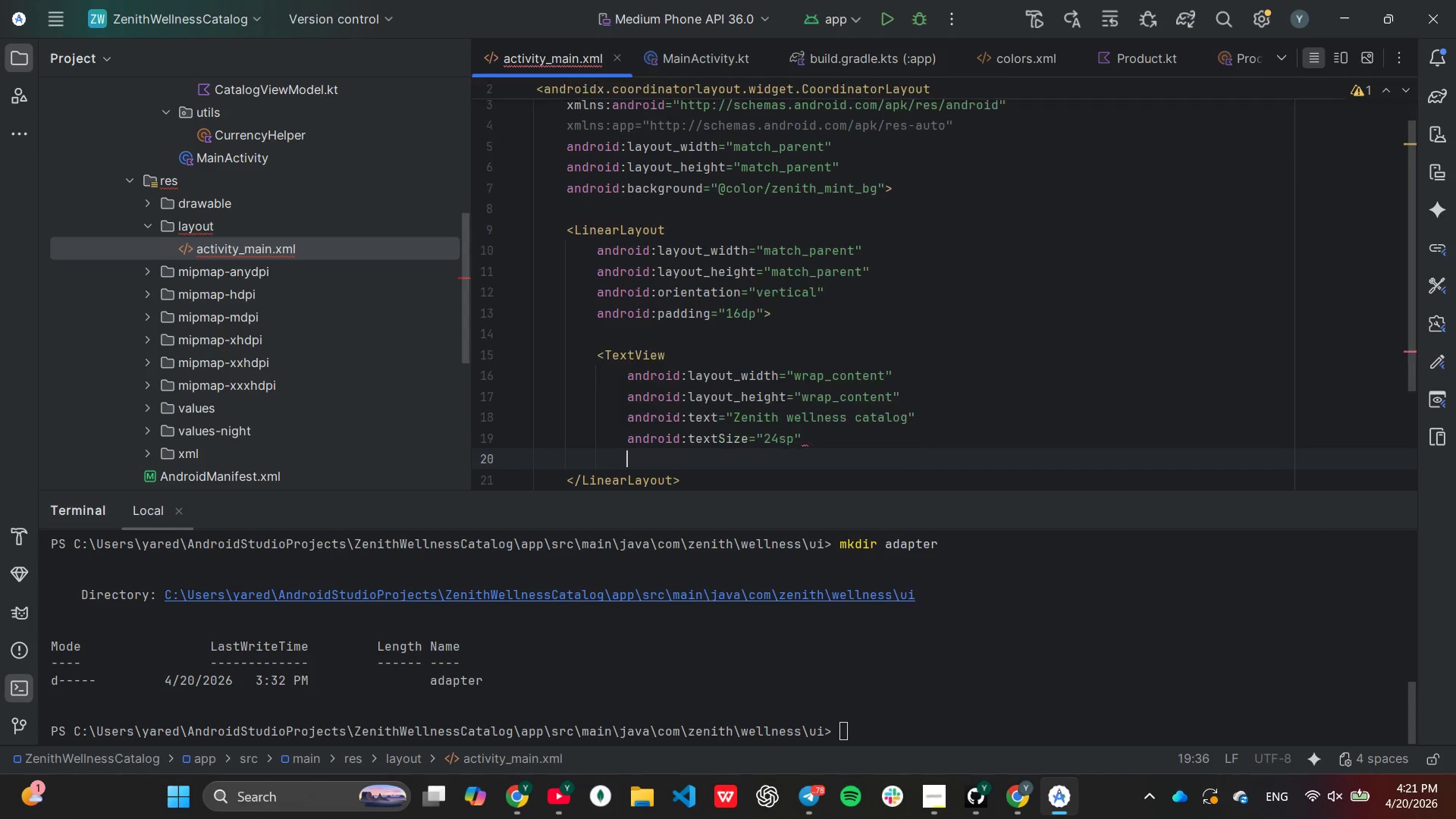 
key(Enter)
 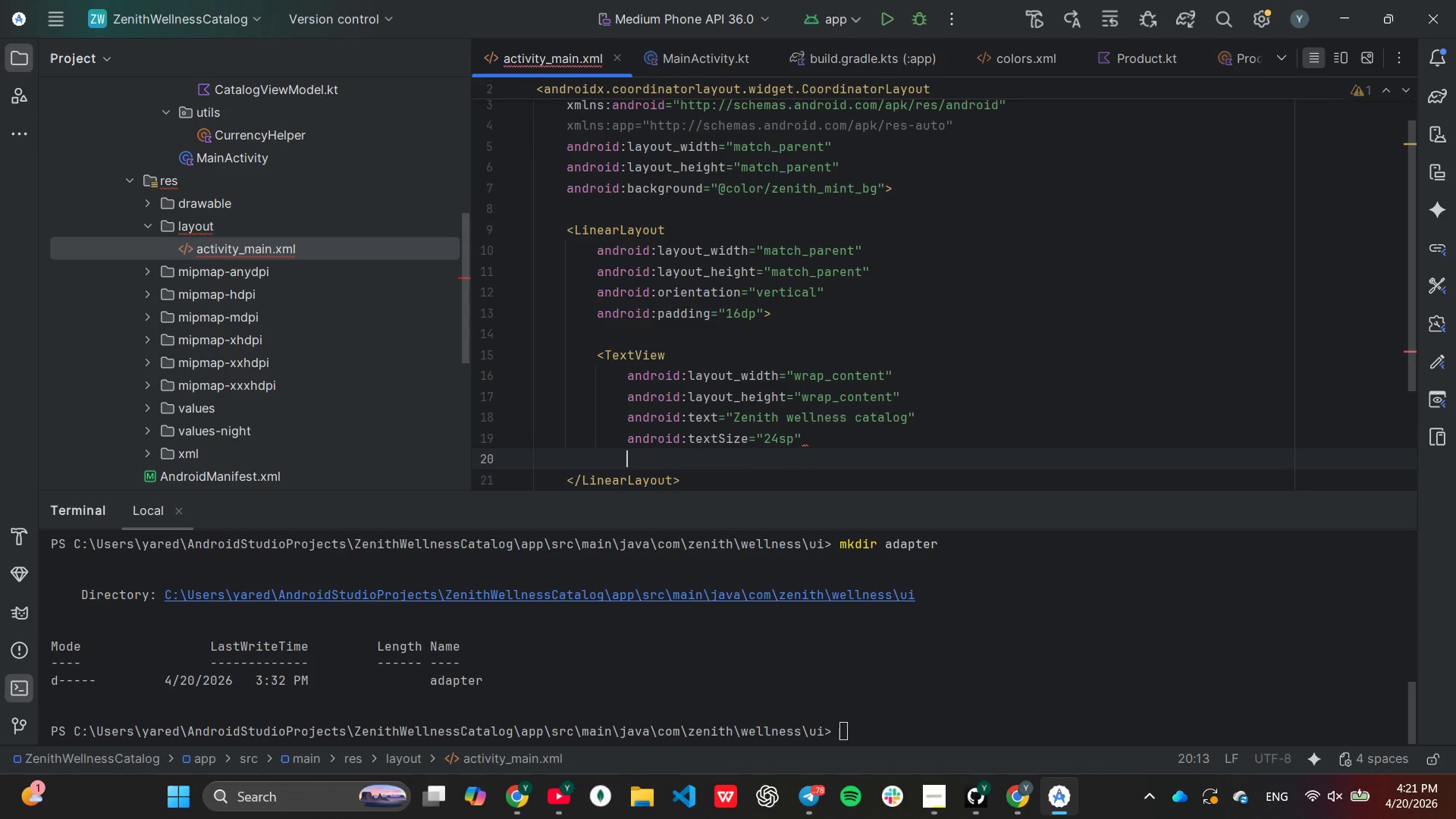 
type(android:te)
 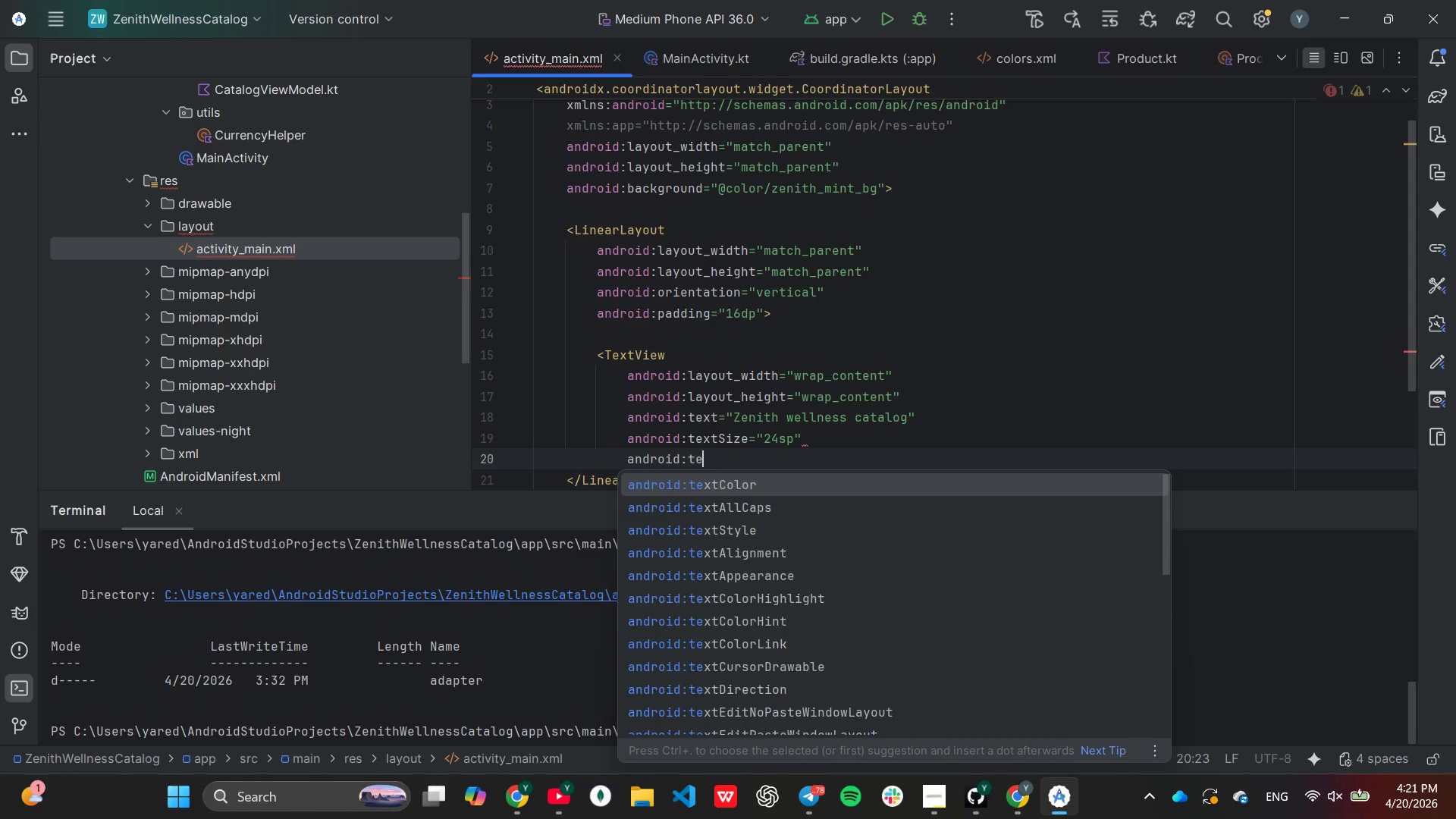 
key(ArrowDown)
 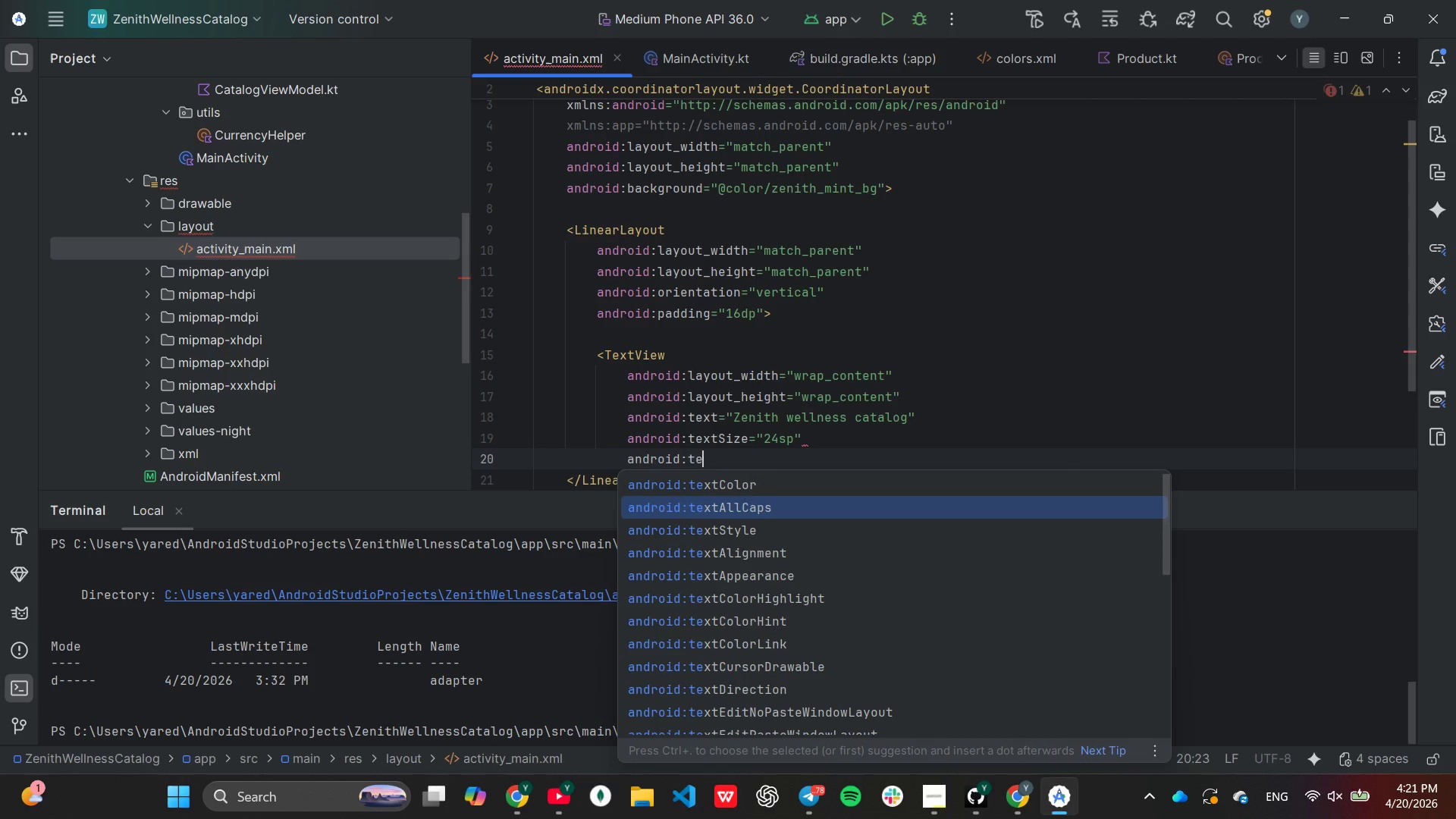 
key(ArrowDown)
 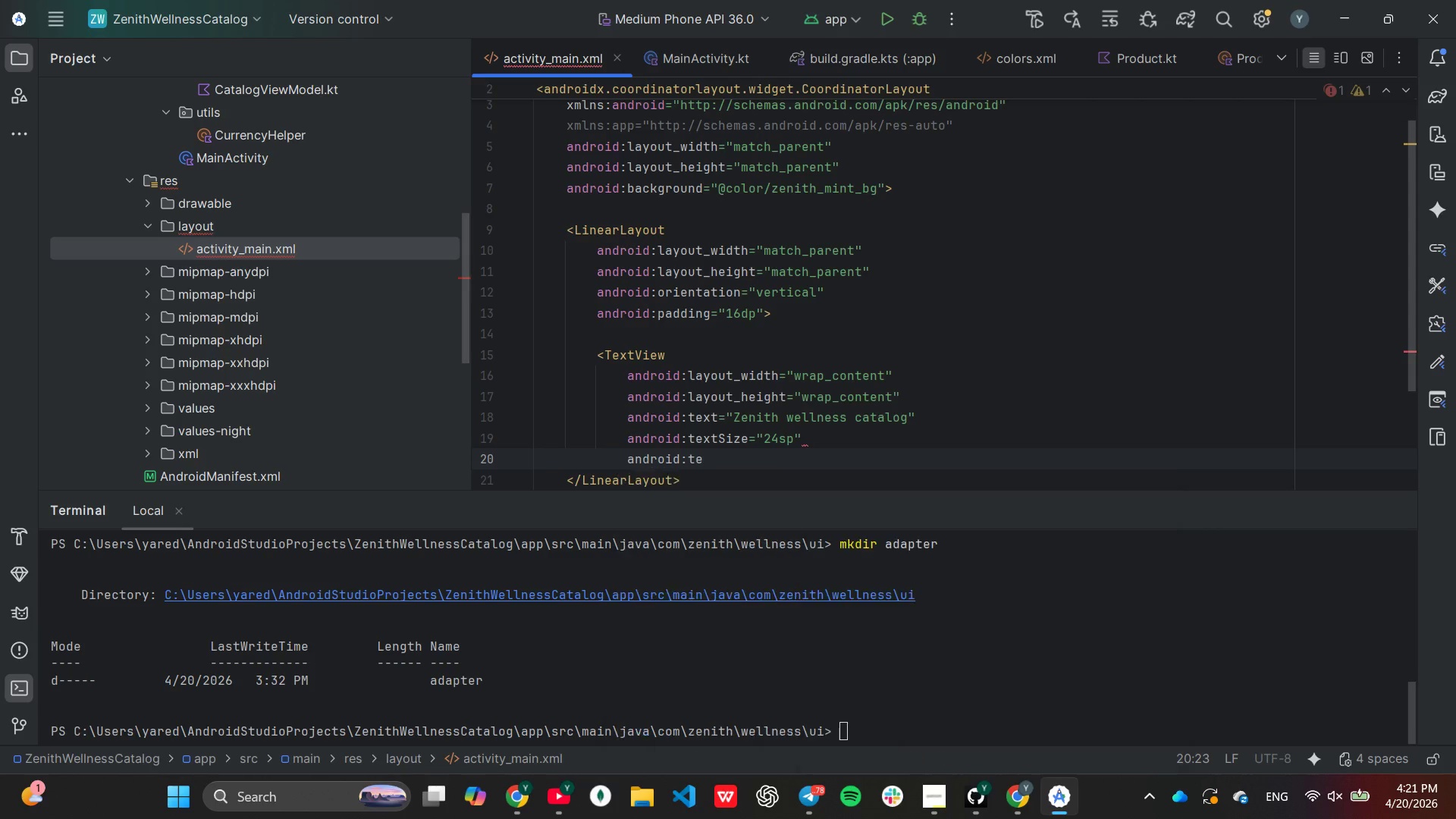 
key(Enter)
 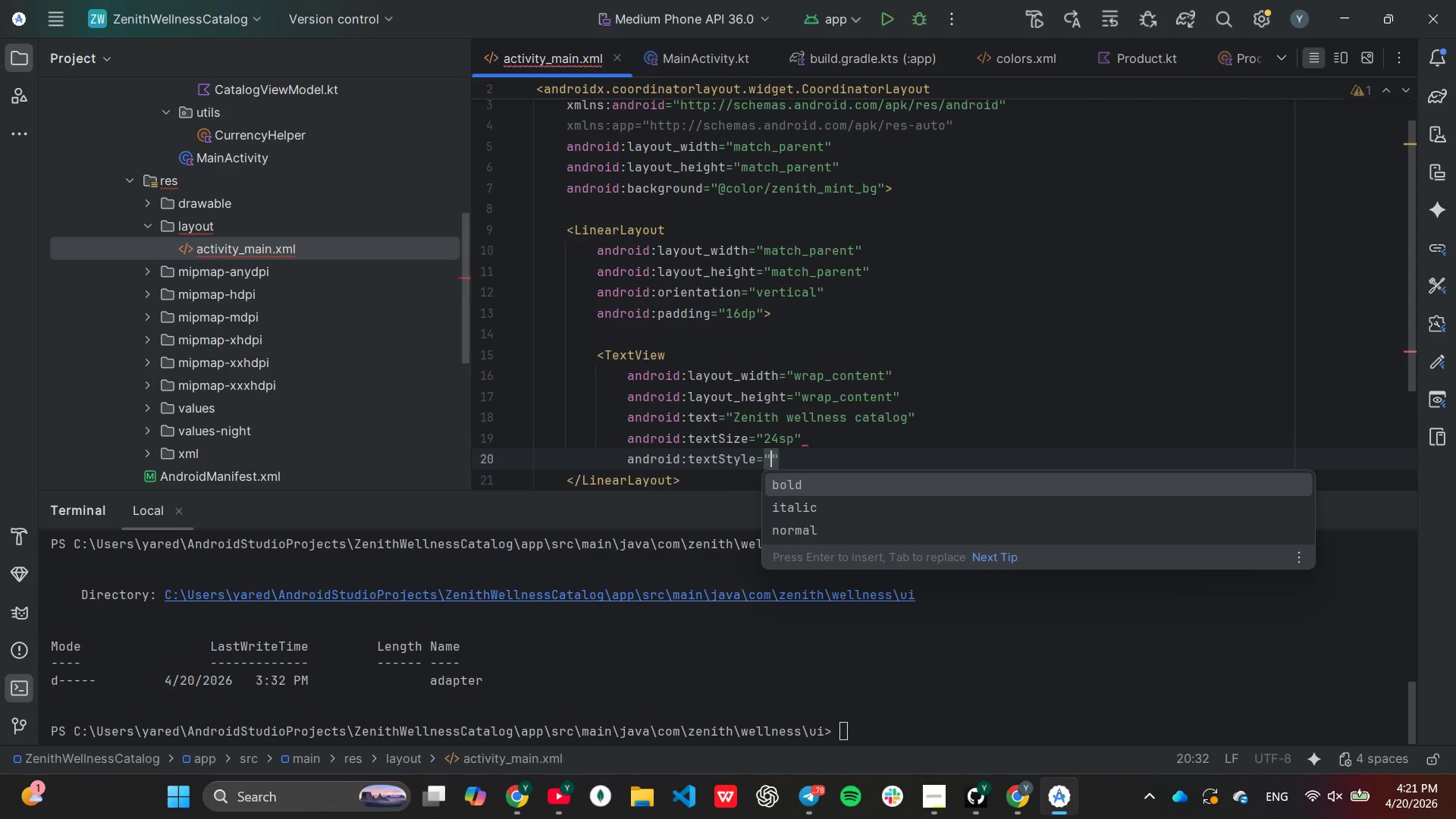 
type(bold)
 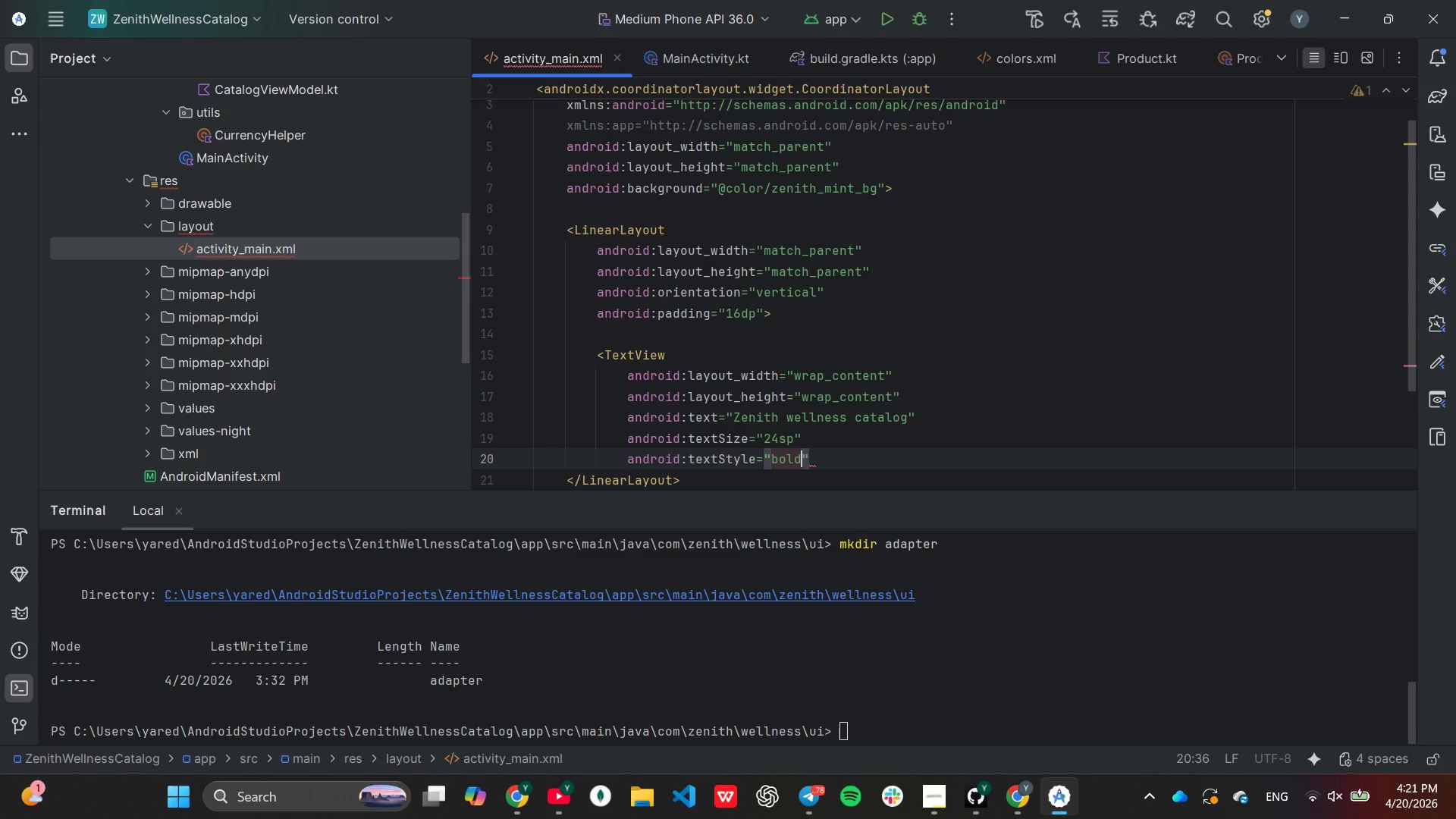 
key(ArrowRight)
 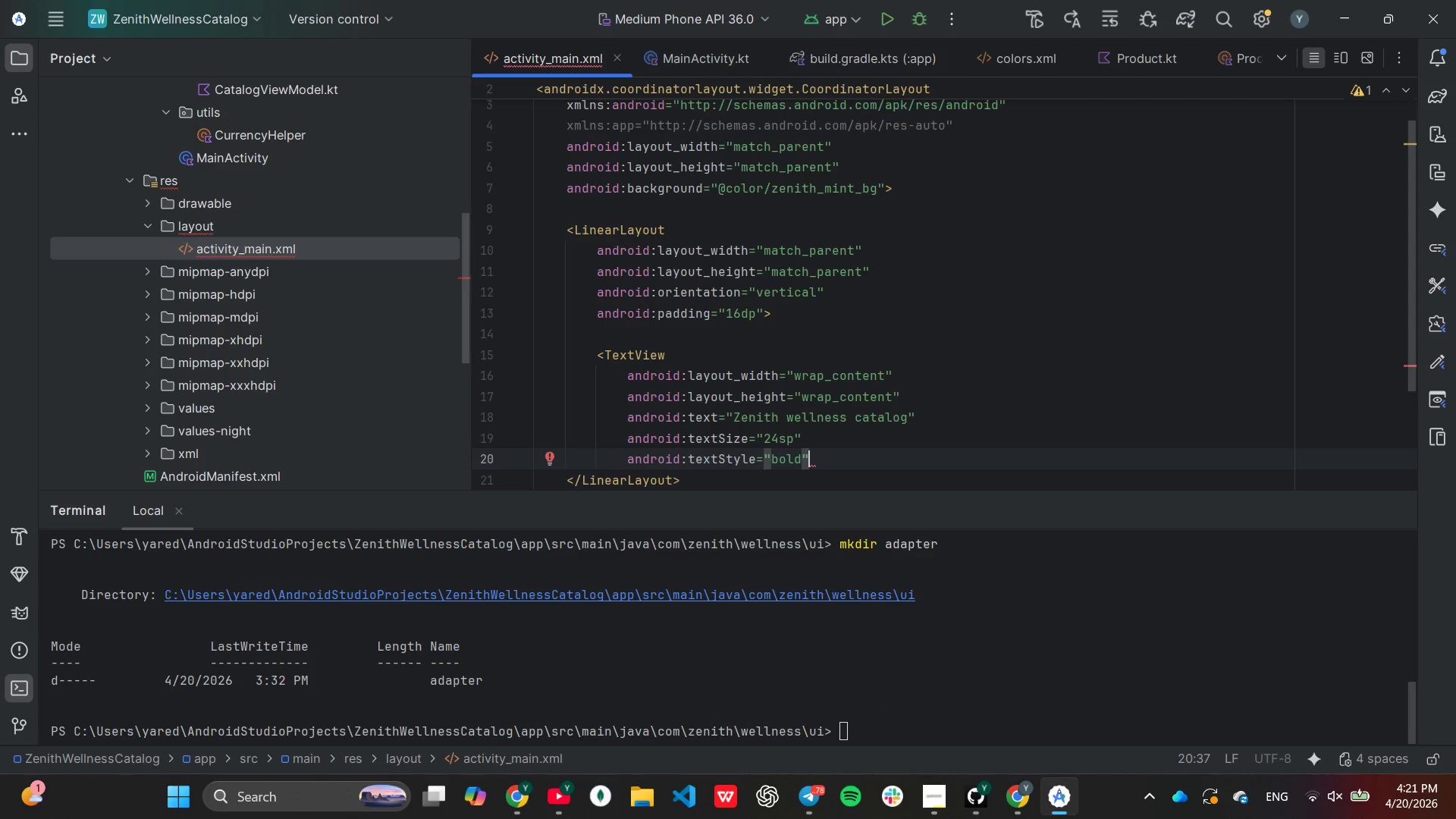 
key(Enter)
 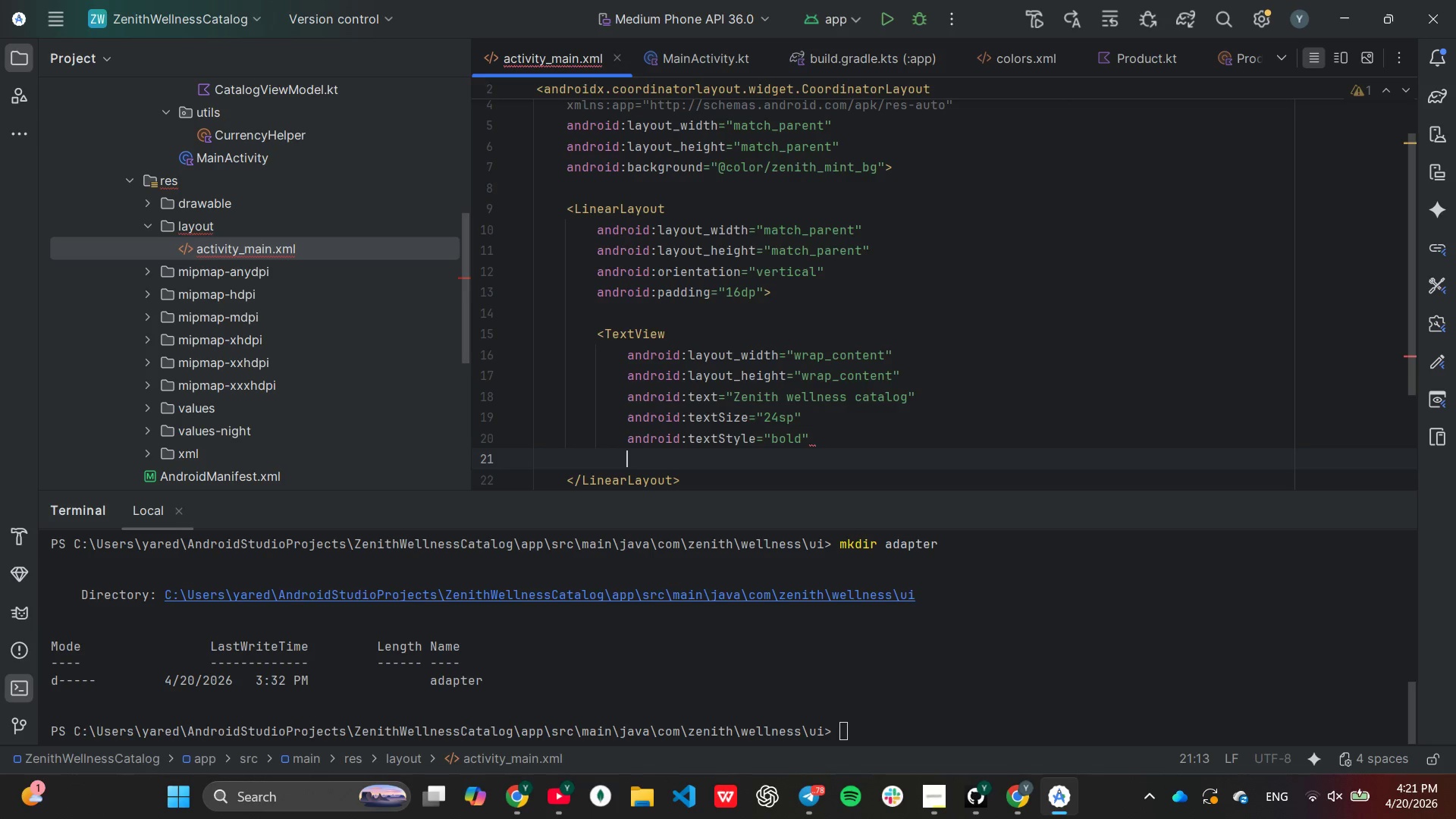 
type(and)
 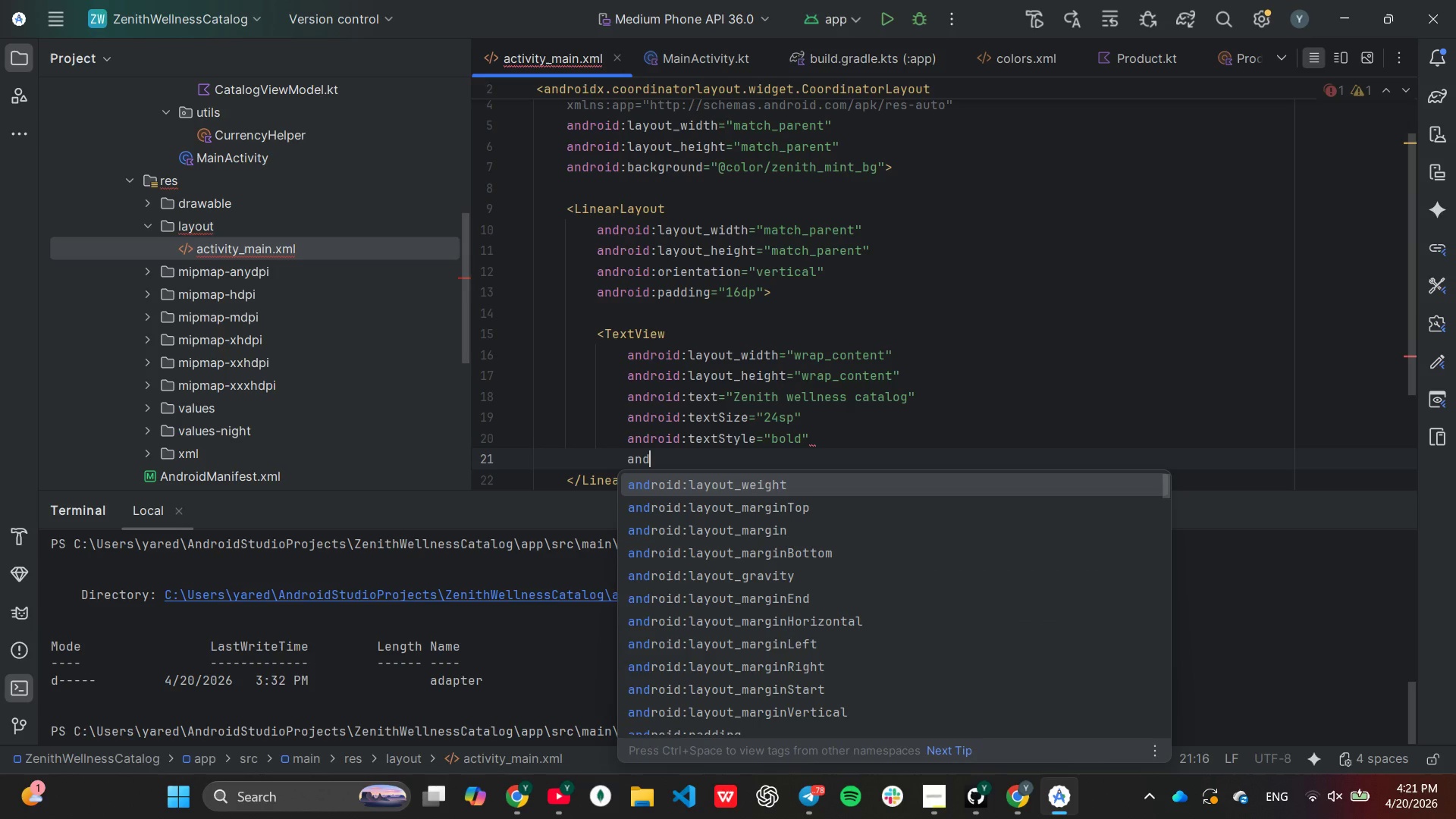 
type(roid:tex)
 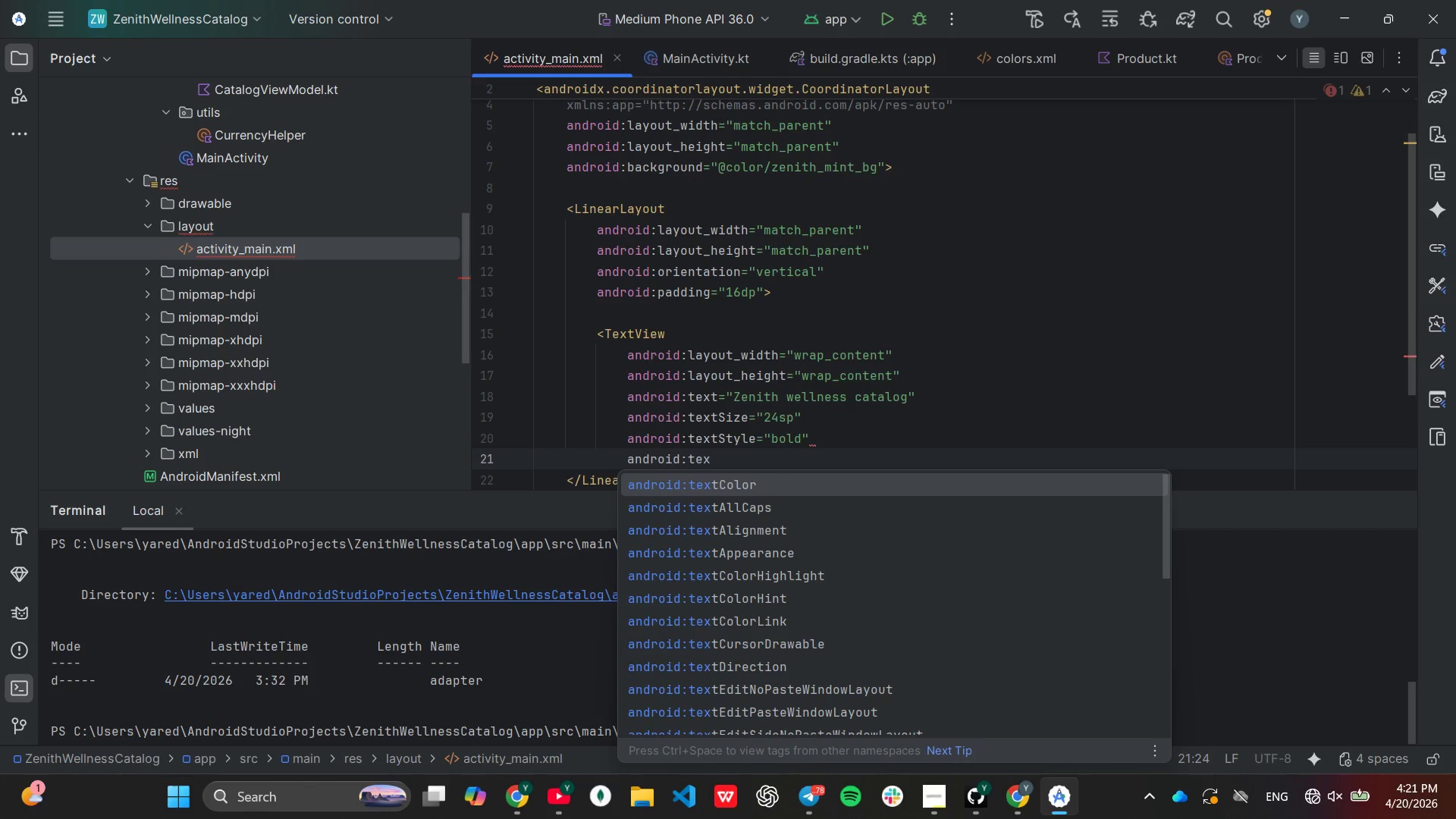 
key(Enter)
 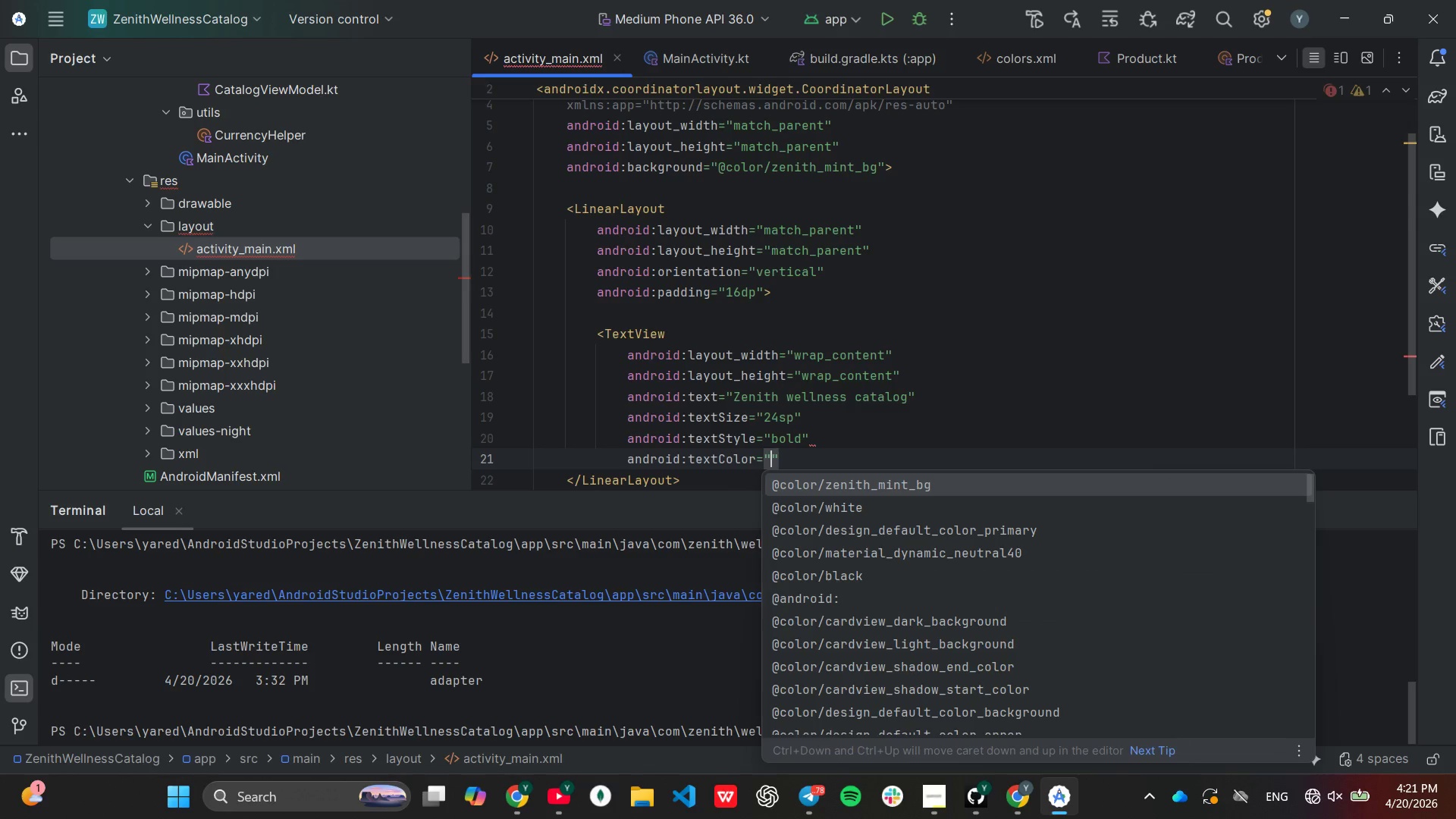 
type(@color)
 